 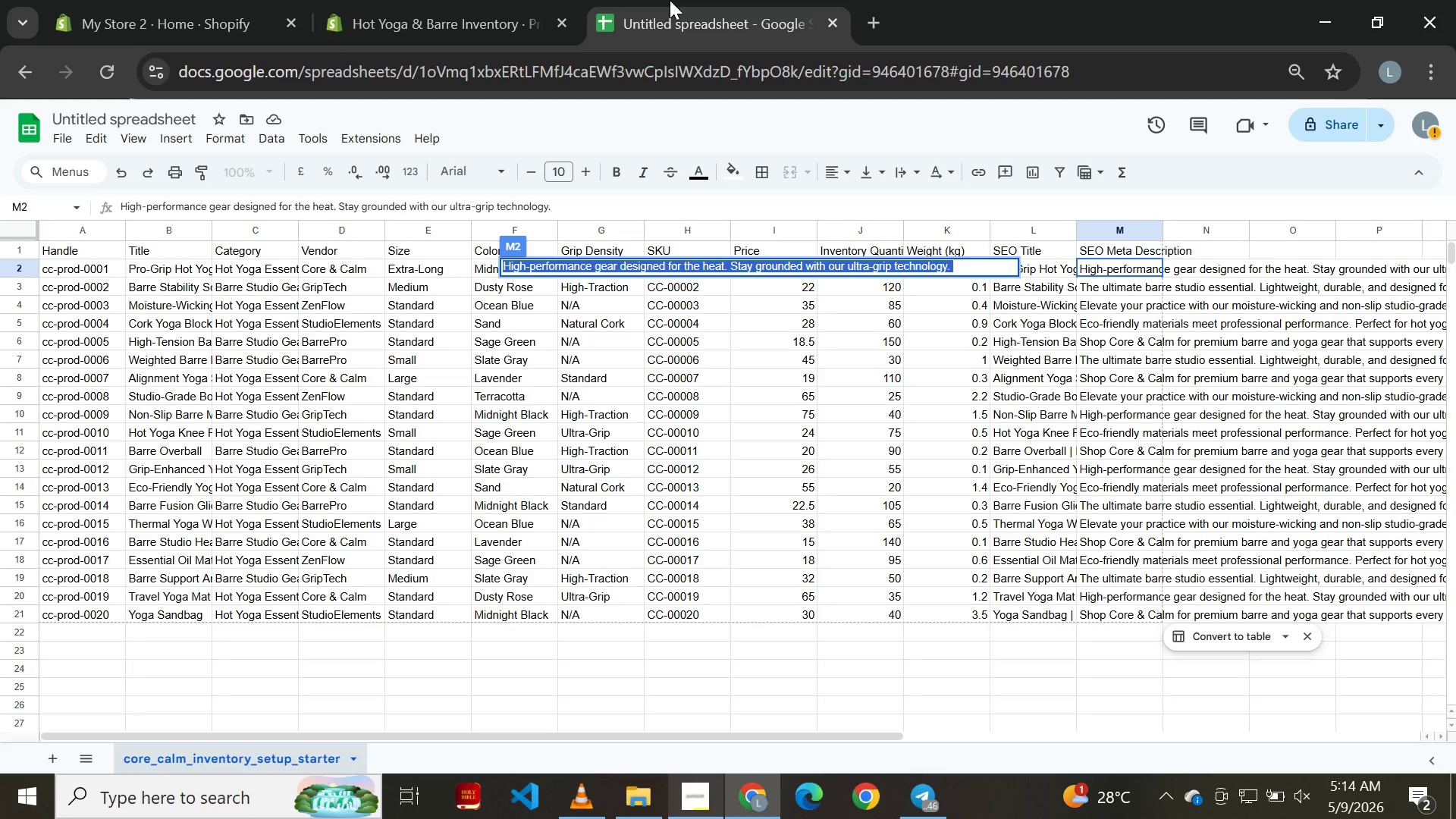 
left_click([535, 679])
 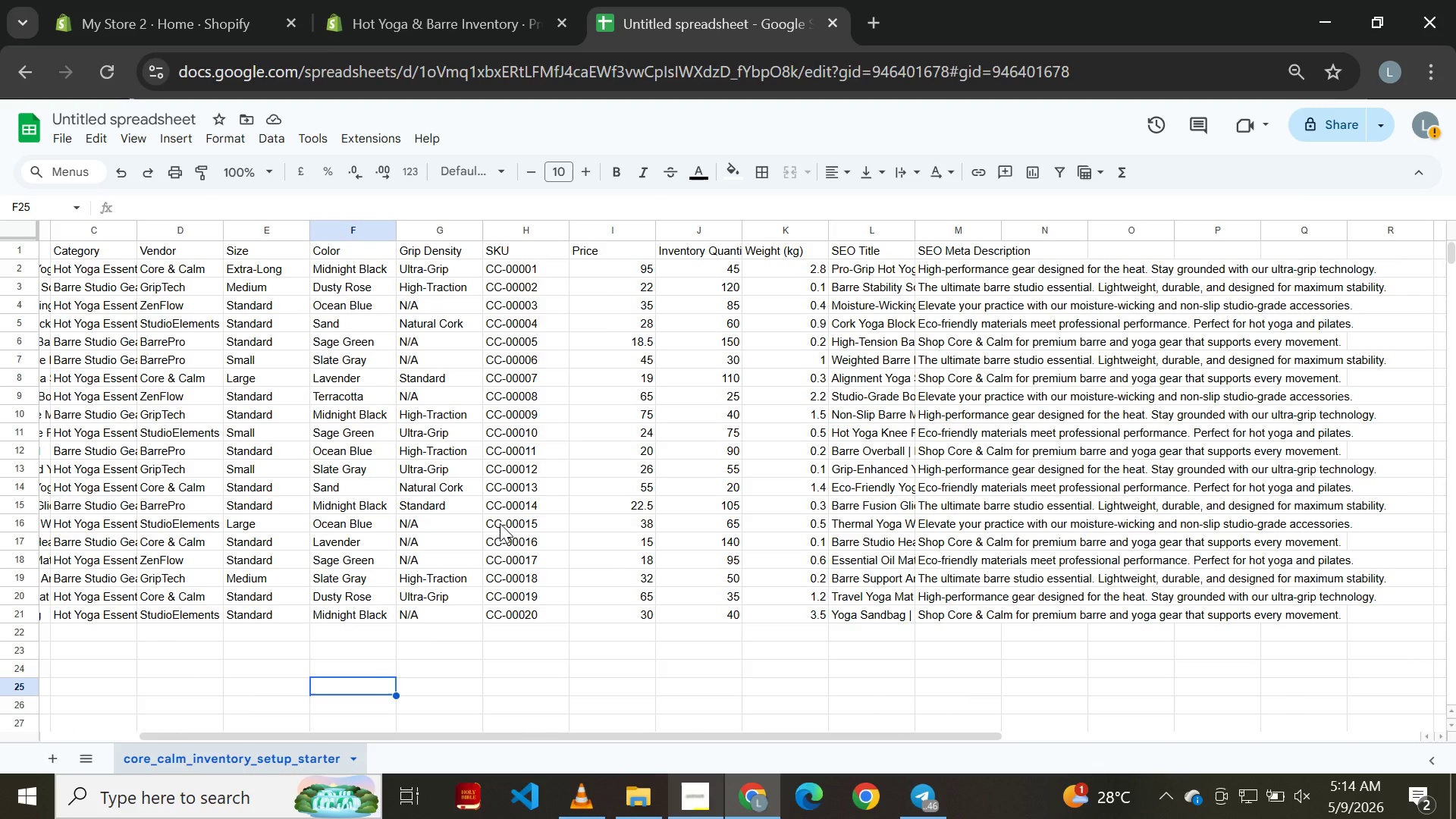 
wait(13.73)
 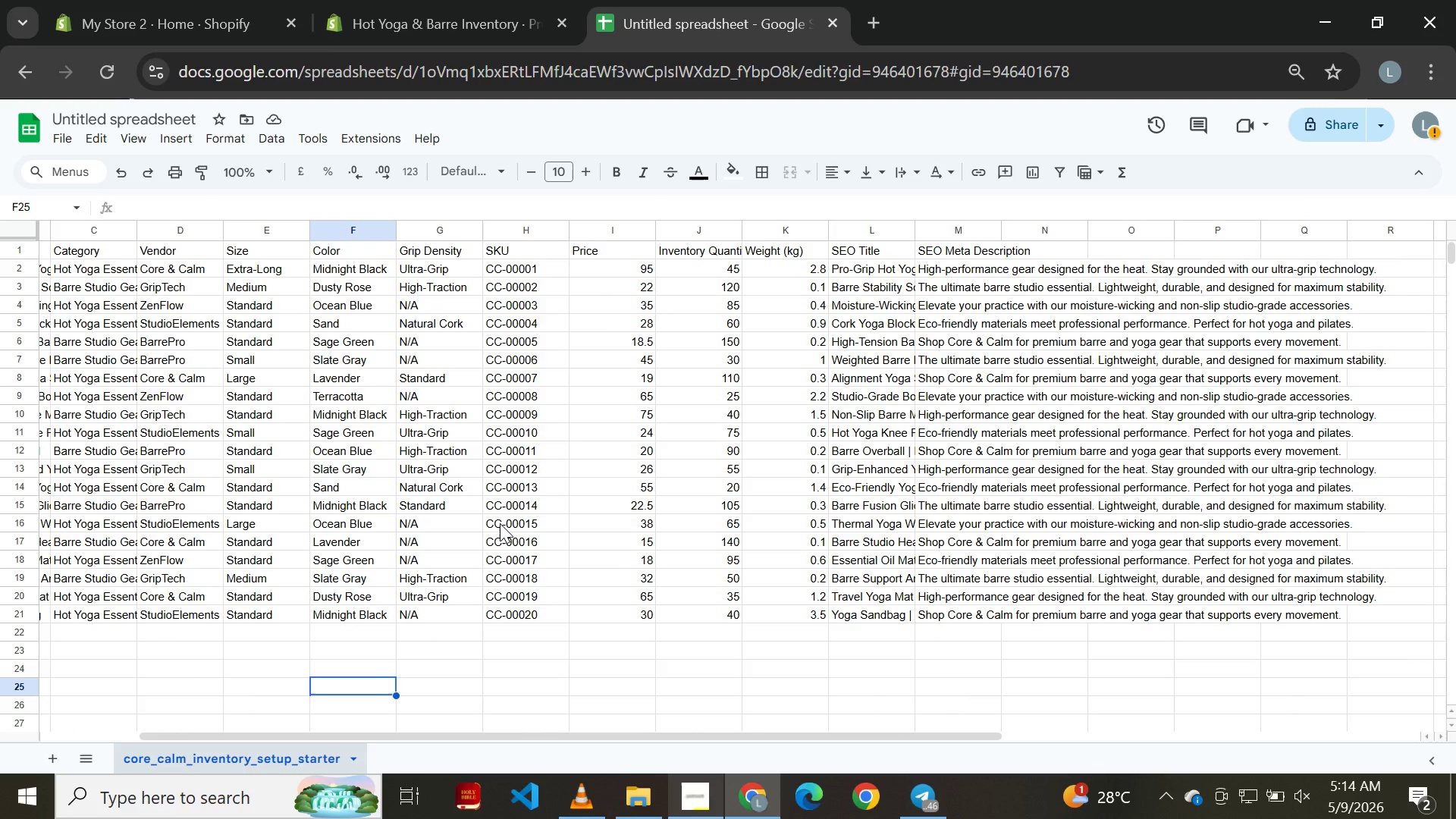 
mouse_move([502, 41])
 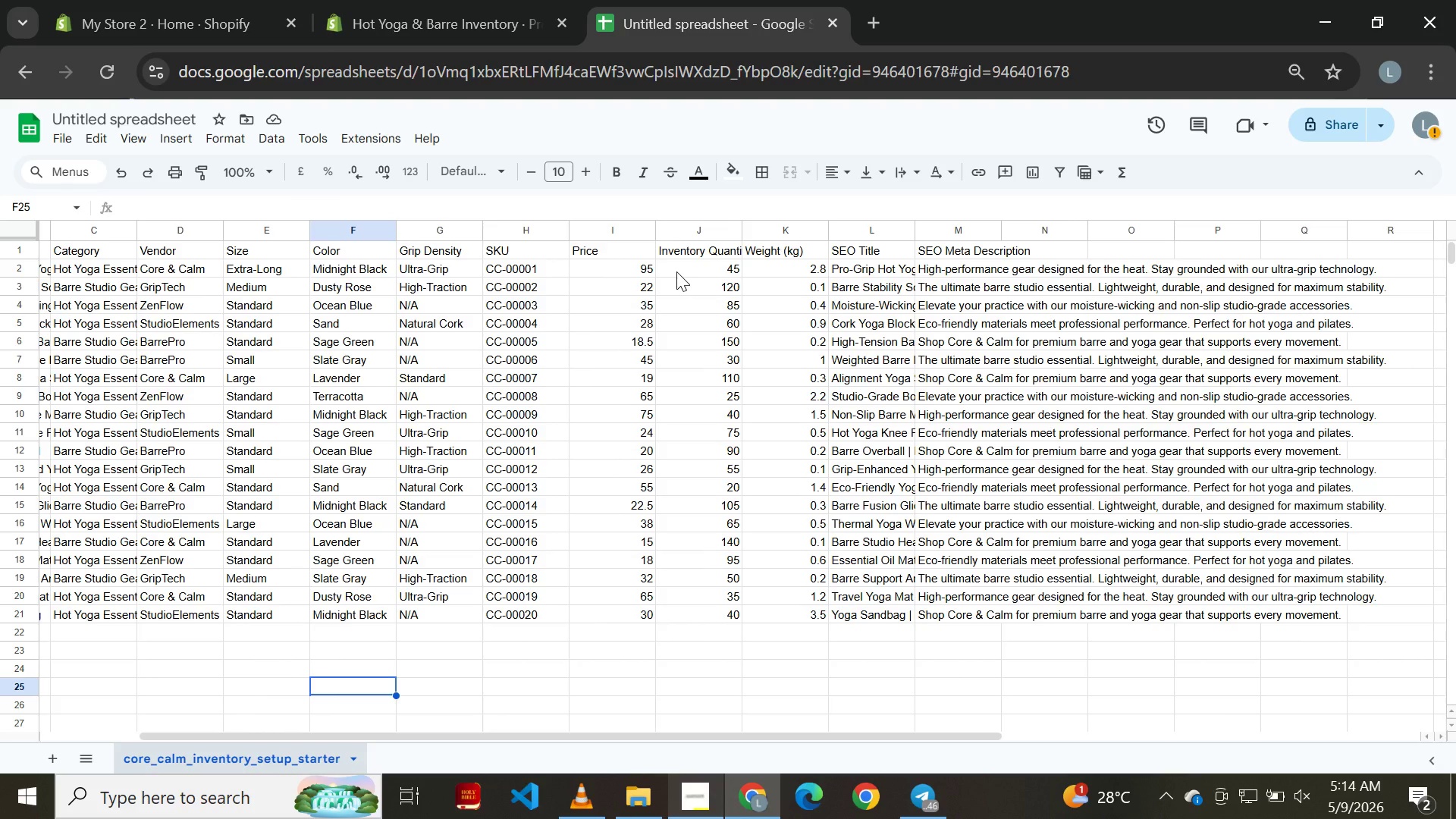 
left_click([454, 22])
 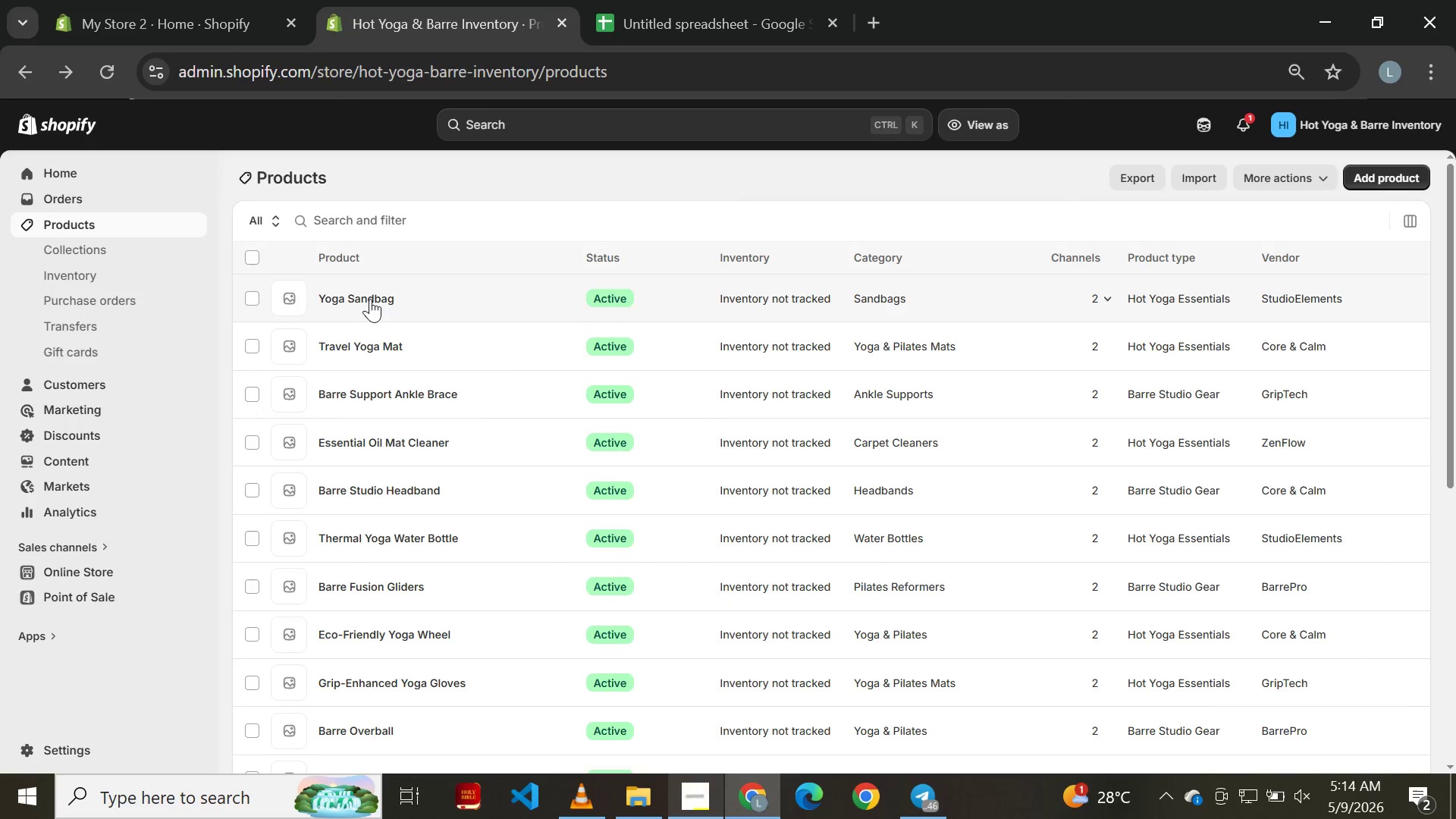 
left_click([370, 302])
 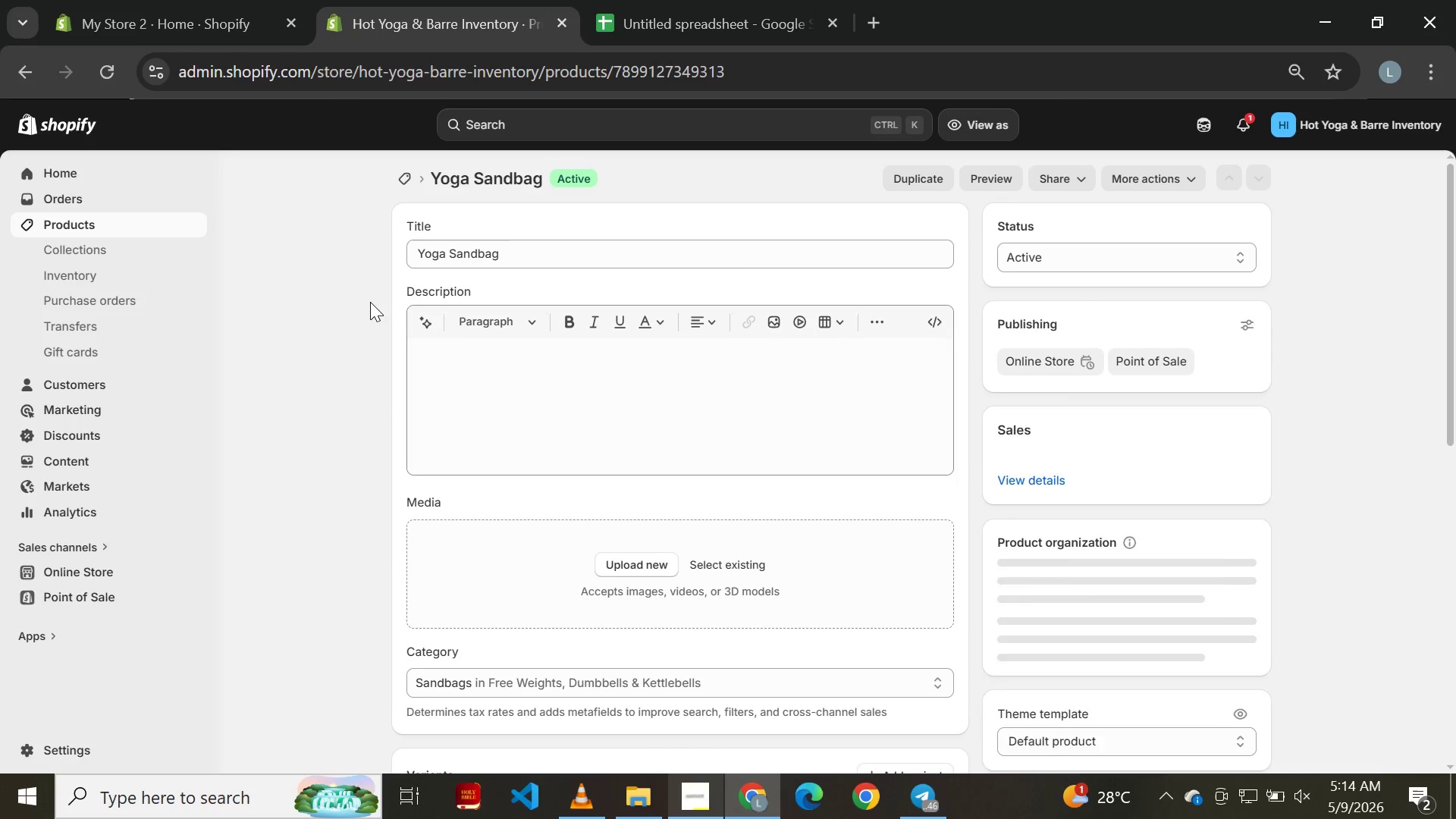 
mouse_move([619, 427])
 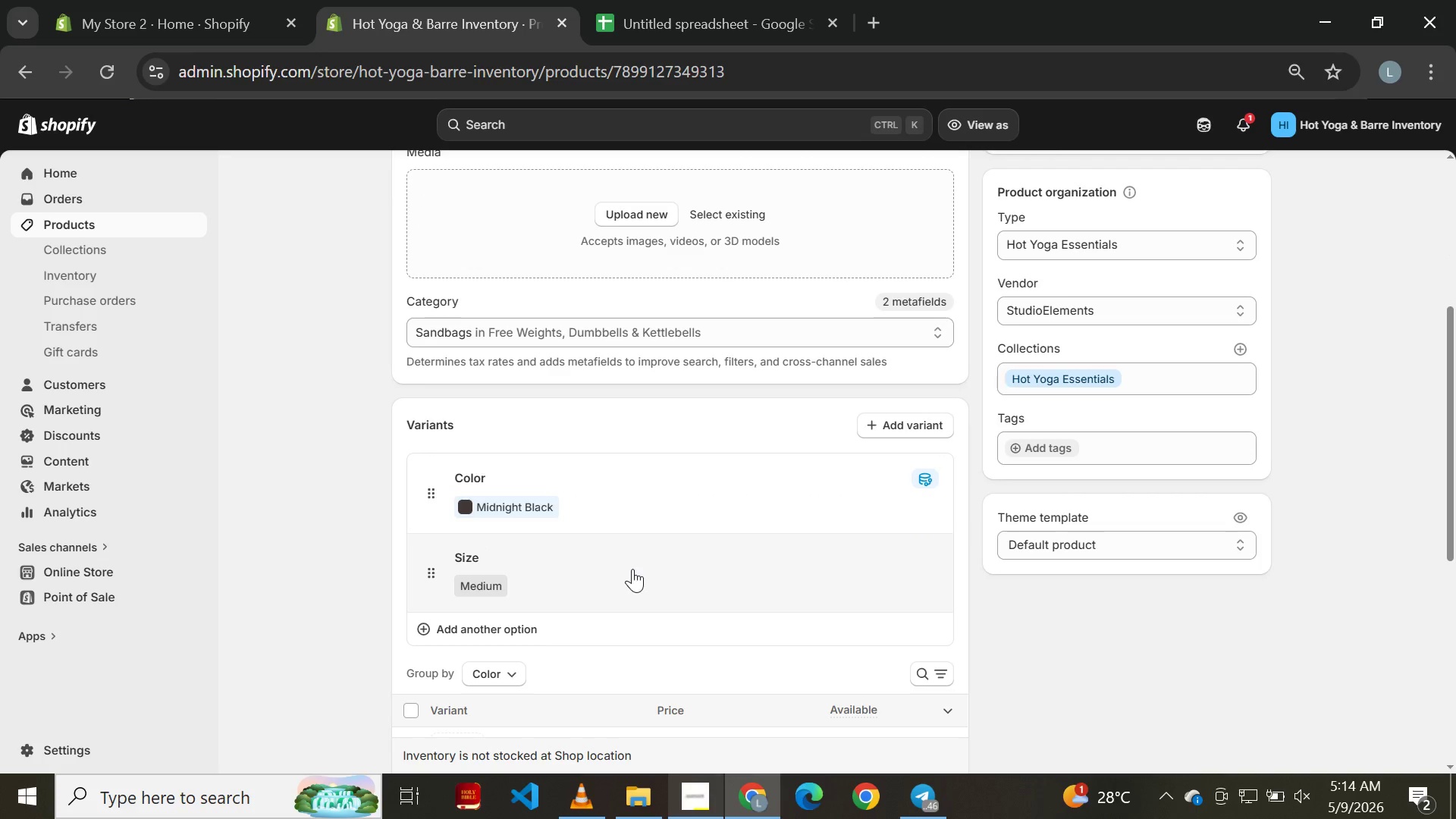 
left_click([678, 35])
 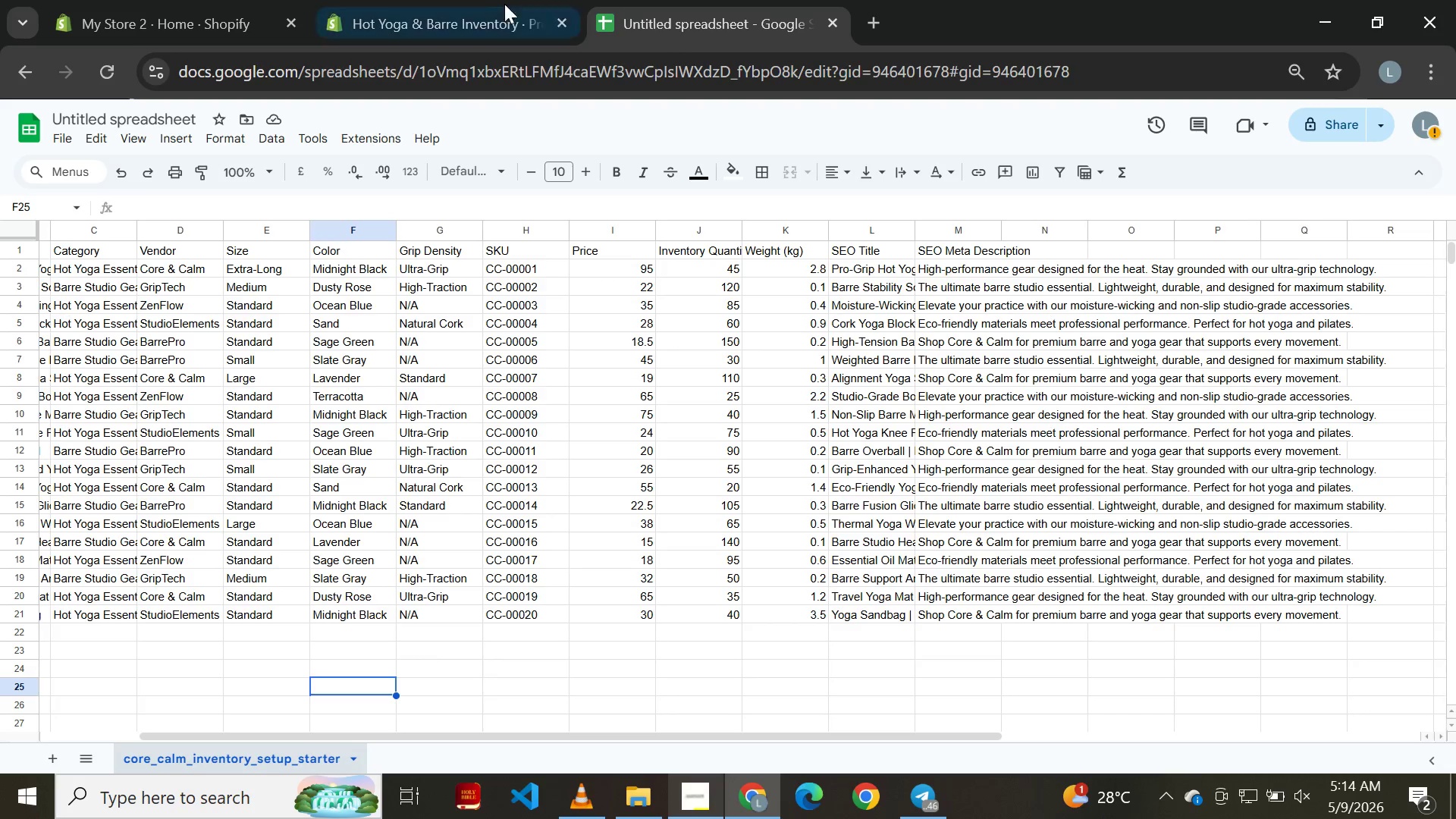 
left_click([475, 0])
 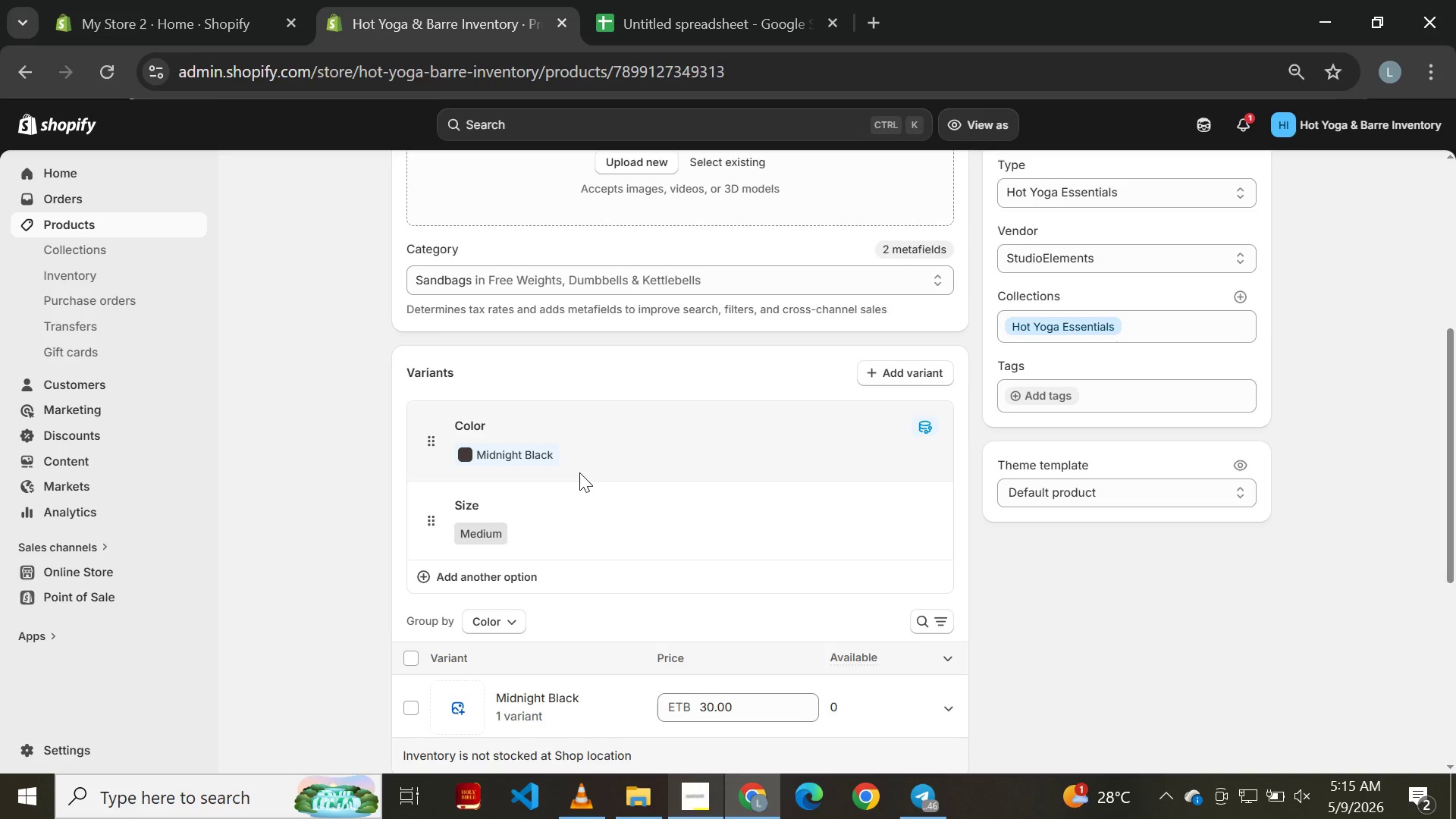 
wait(19.69)
 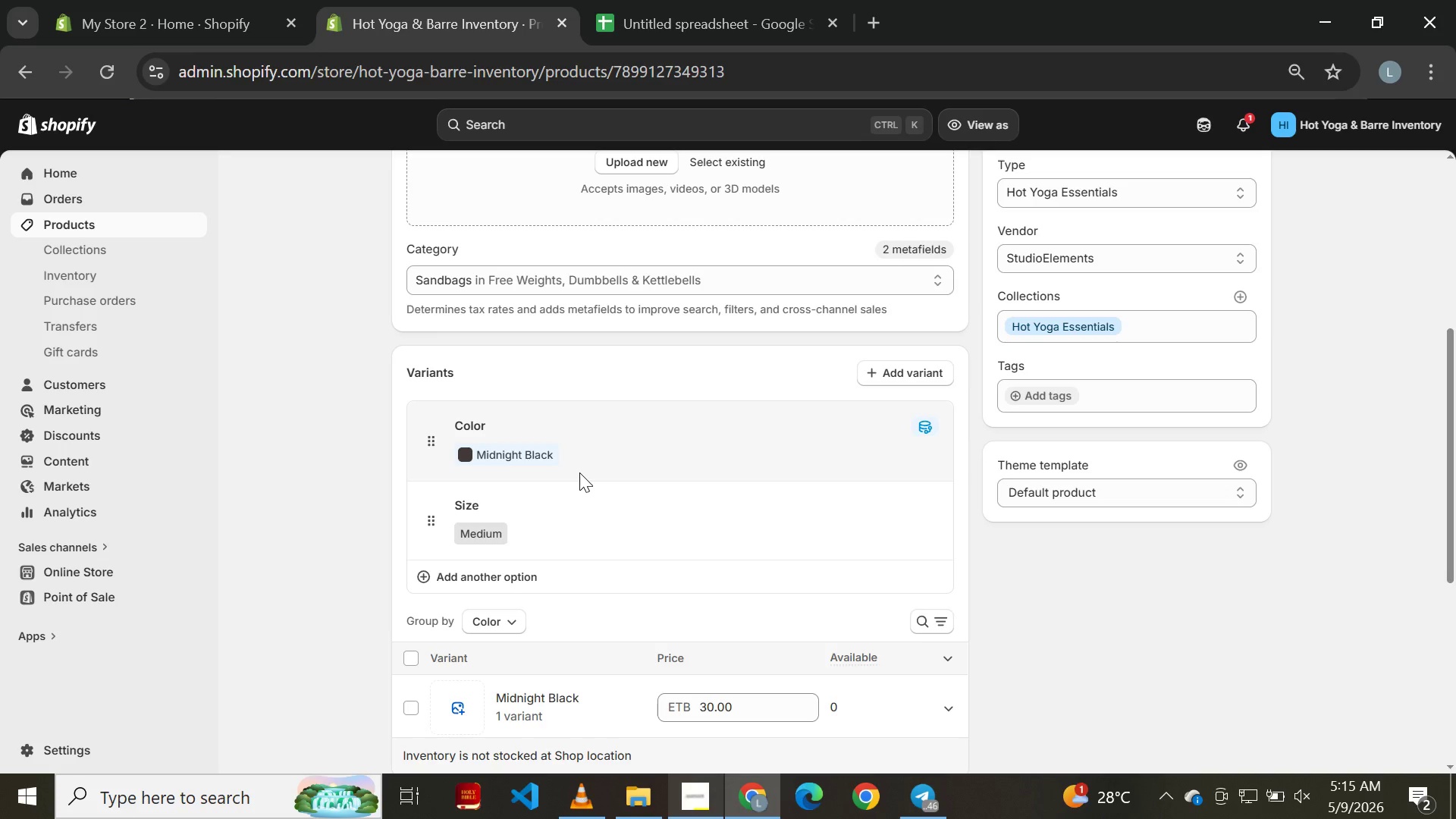 
left_click([29, 65])
 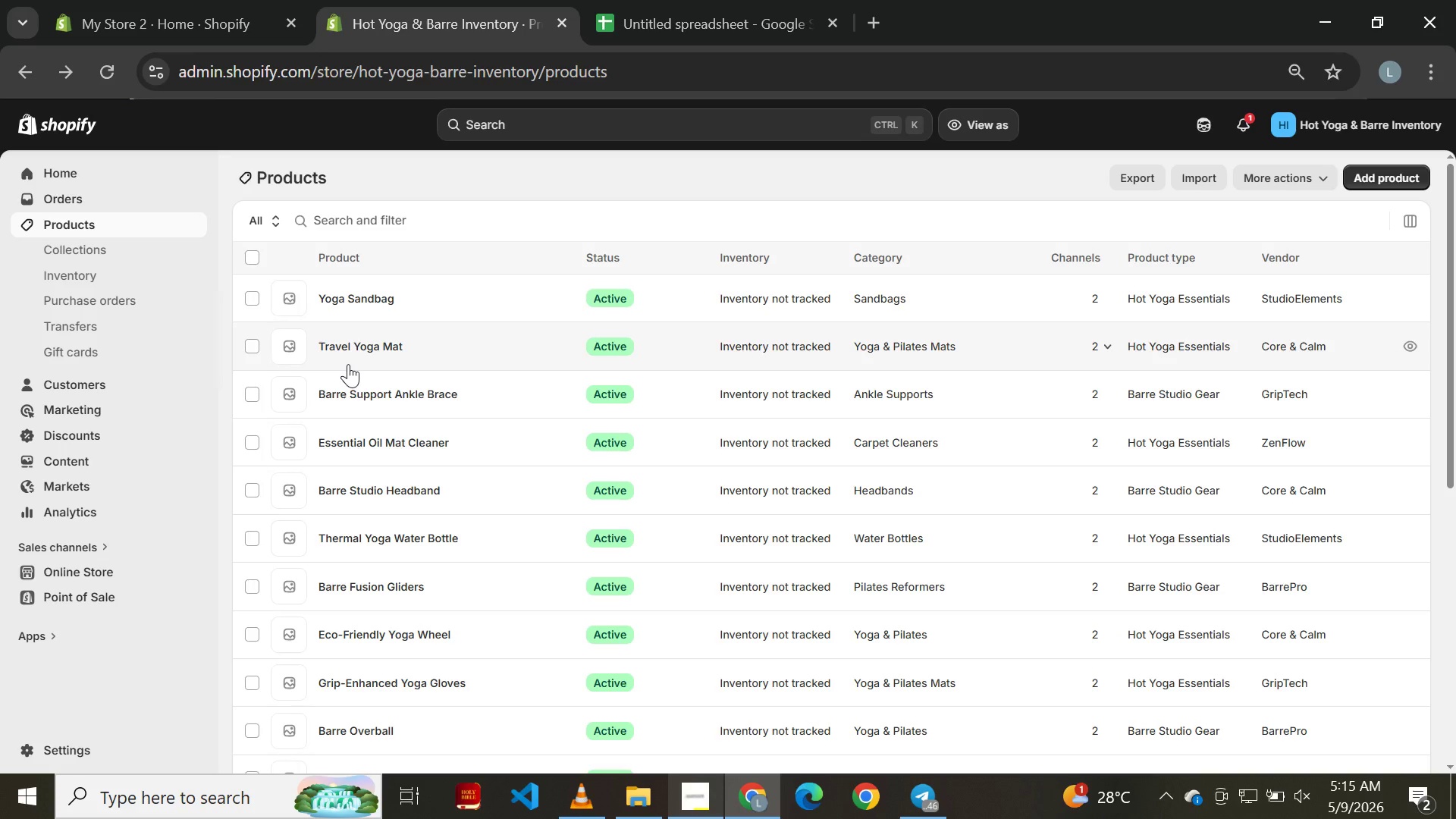 
wait(11.02)
 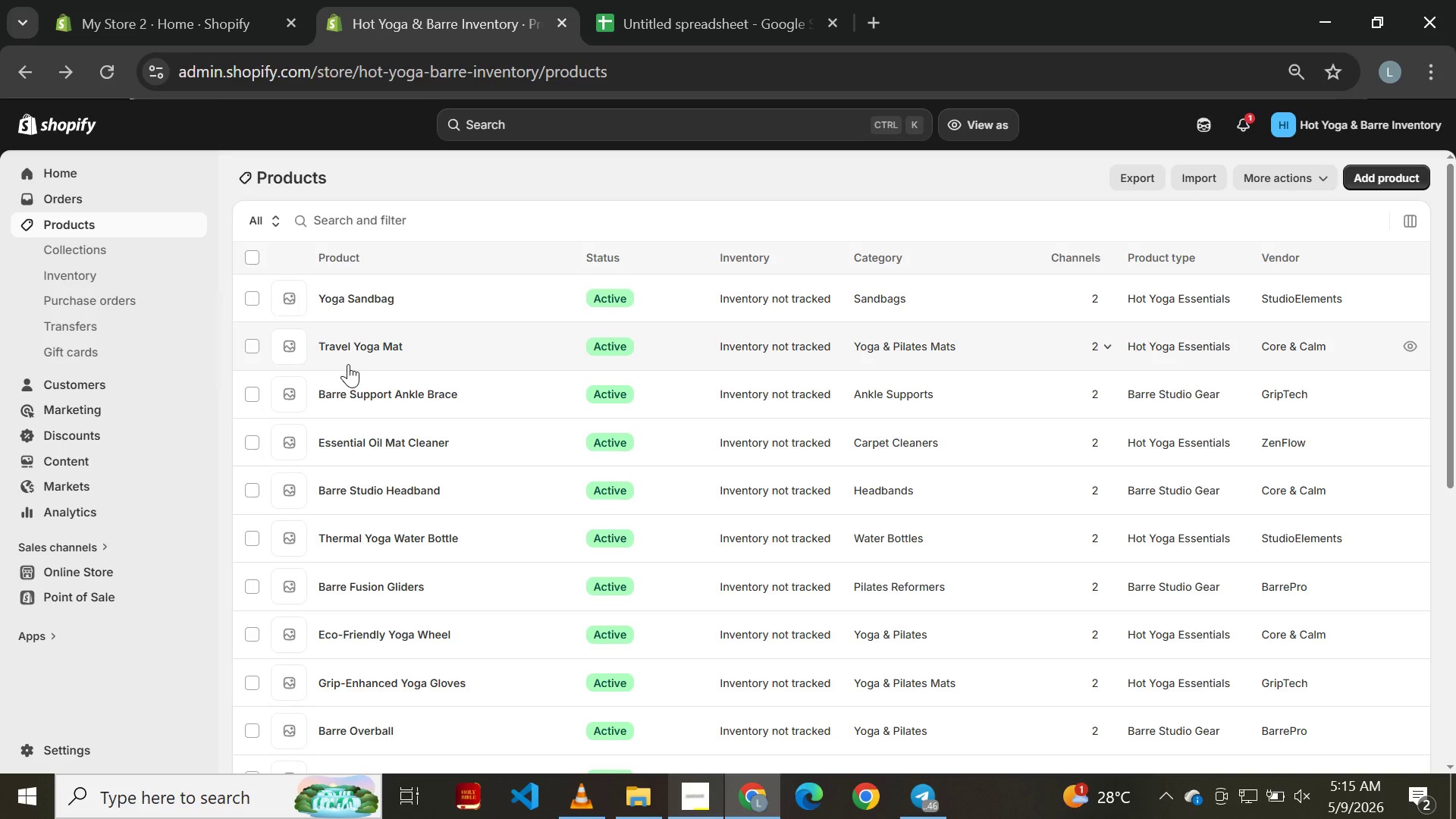 
left_click([257, 266])
 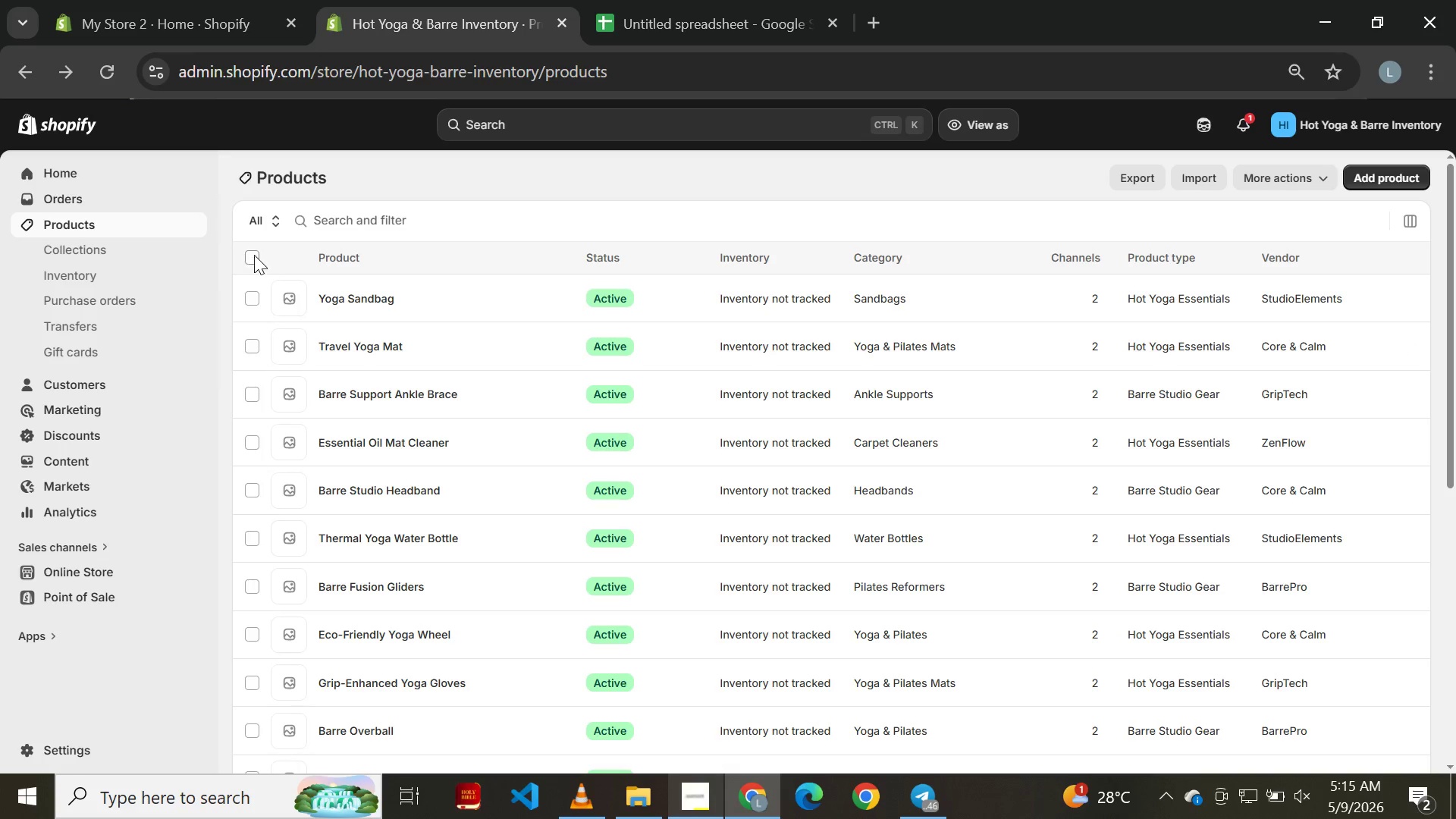 
left_click([254, 253])
 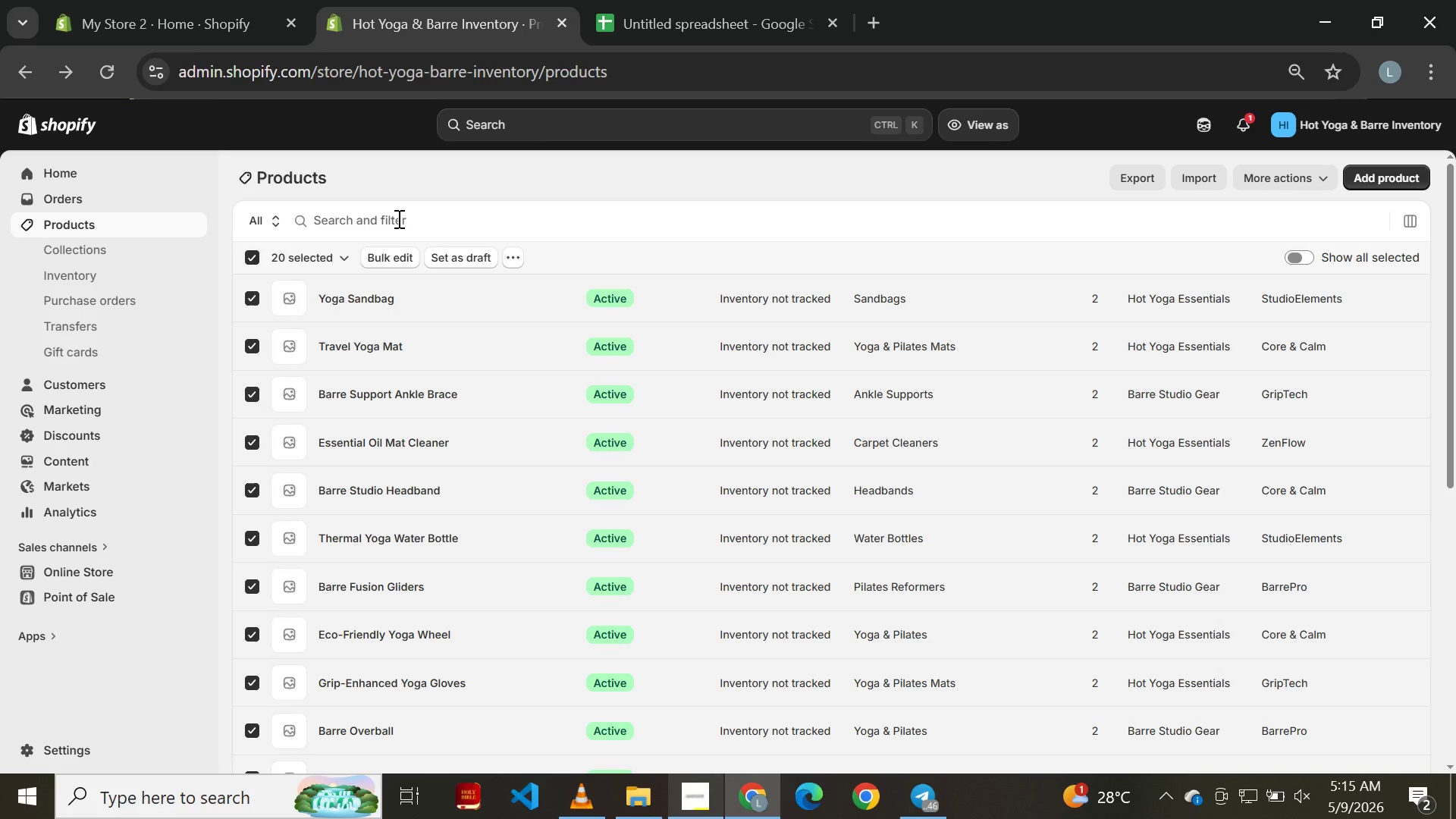 
wait(5.48)
 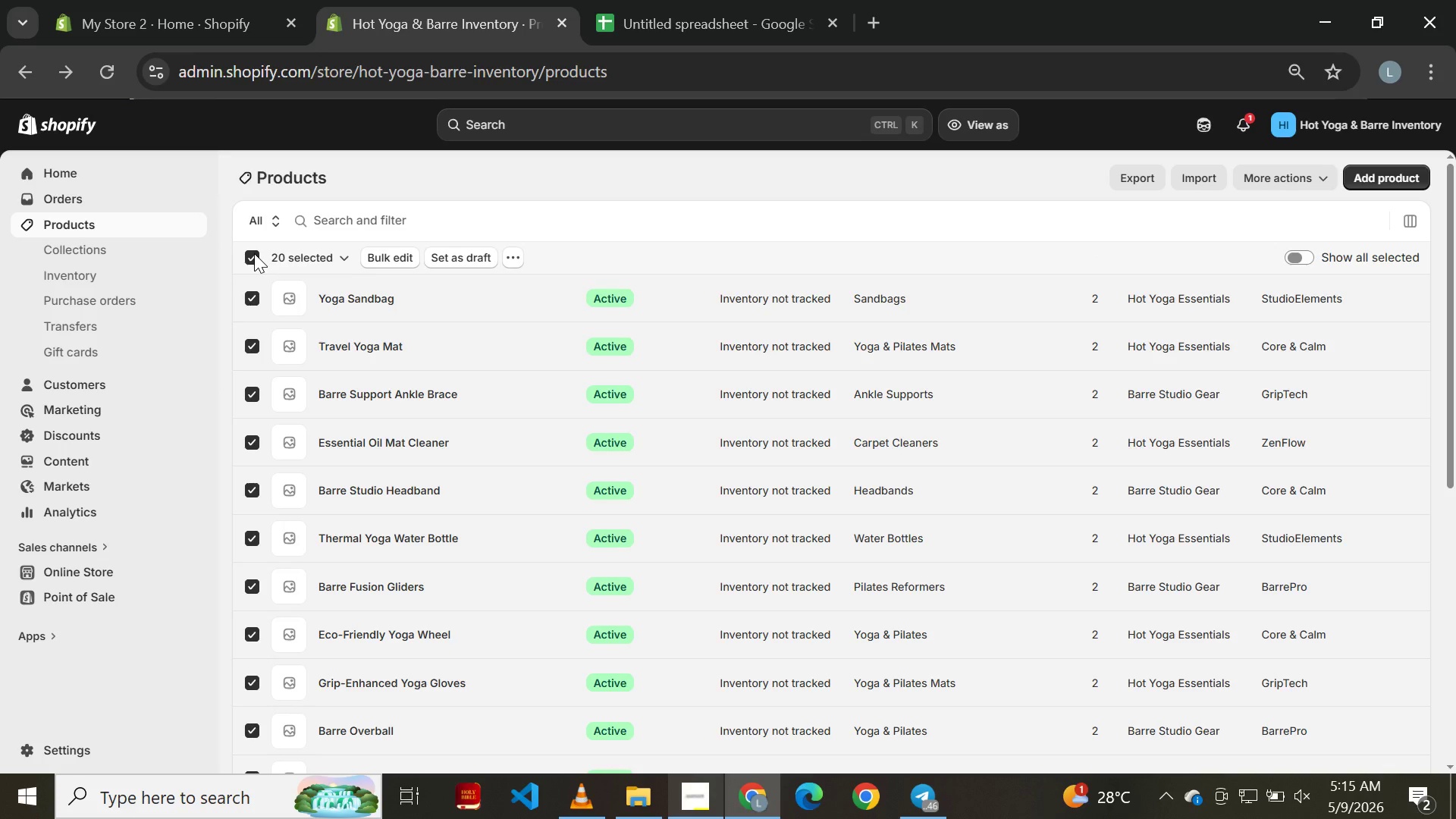 
left_click([257, 248])
 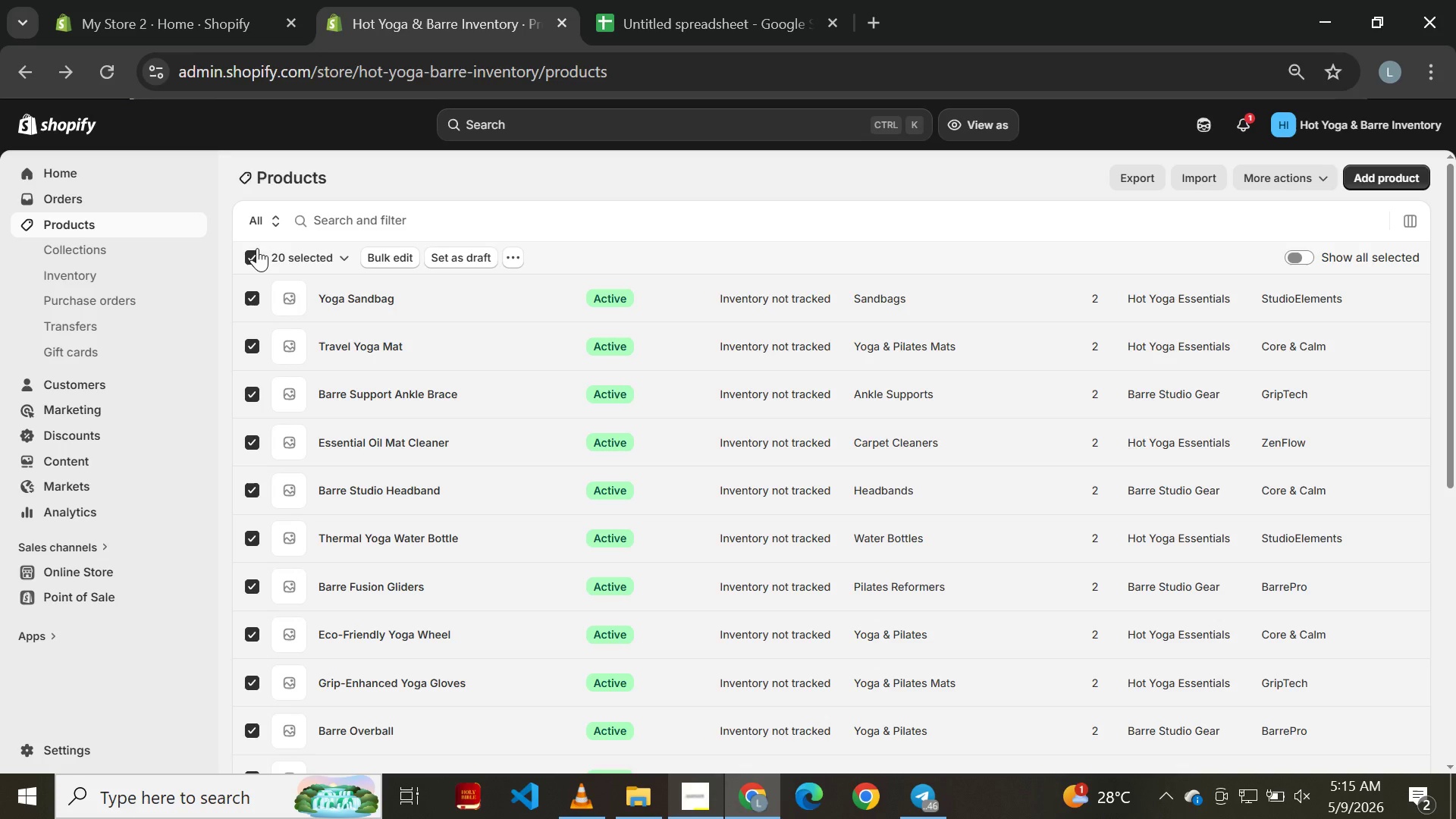 
wait(5.67)
 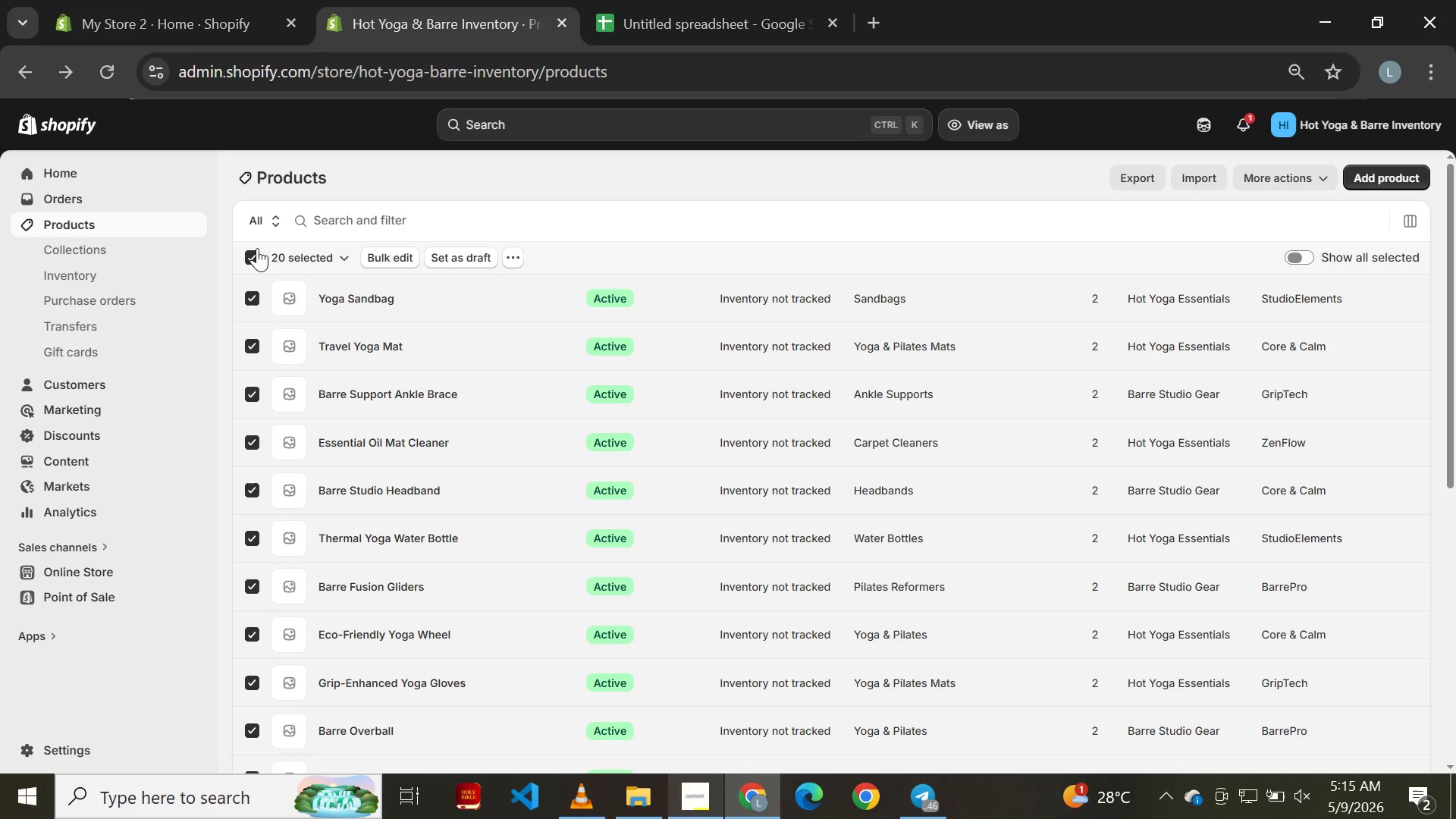 
left_click([380, 253])
 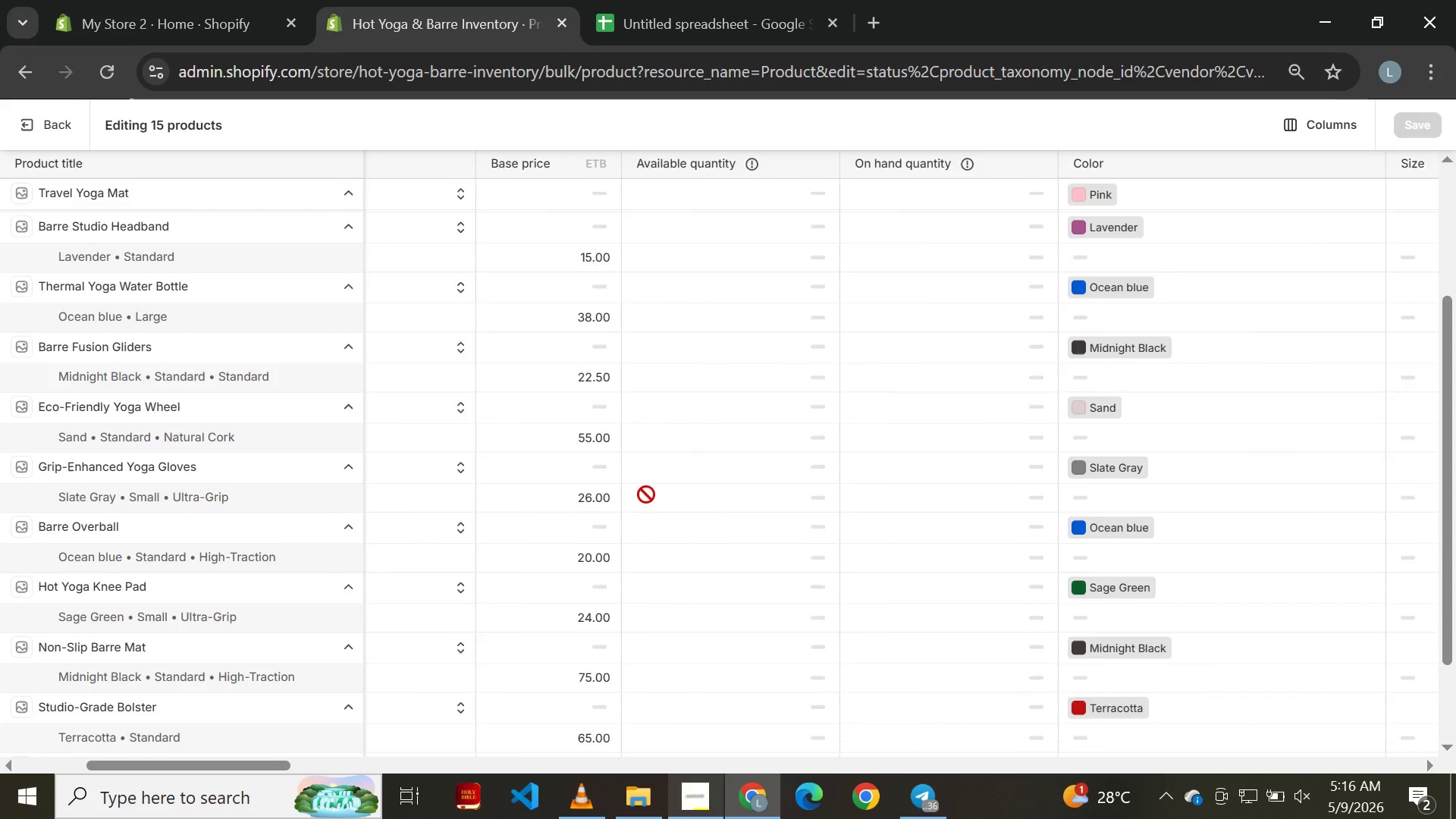 
wait(71.98)
 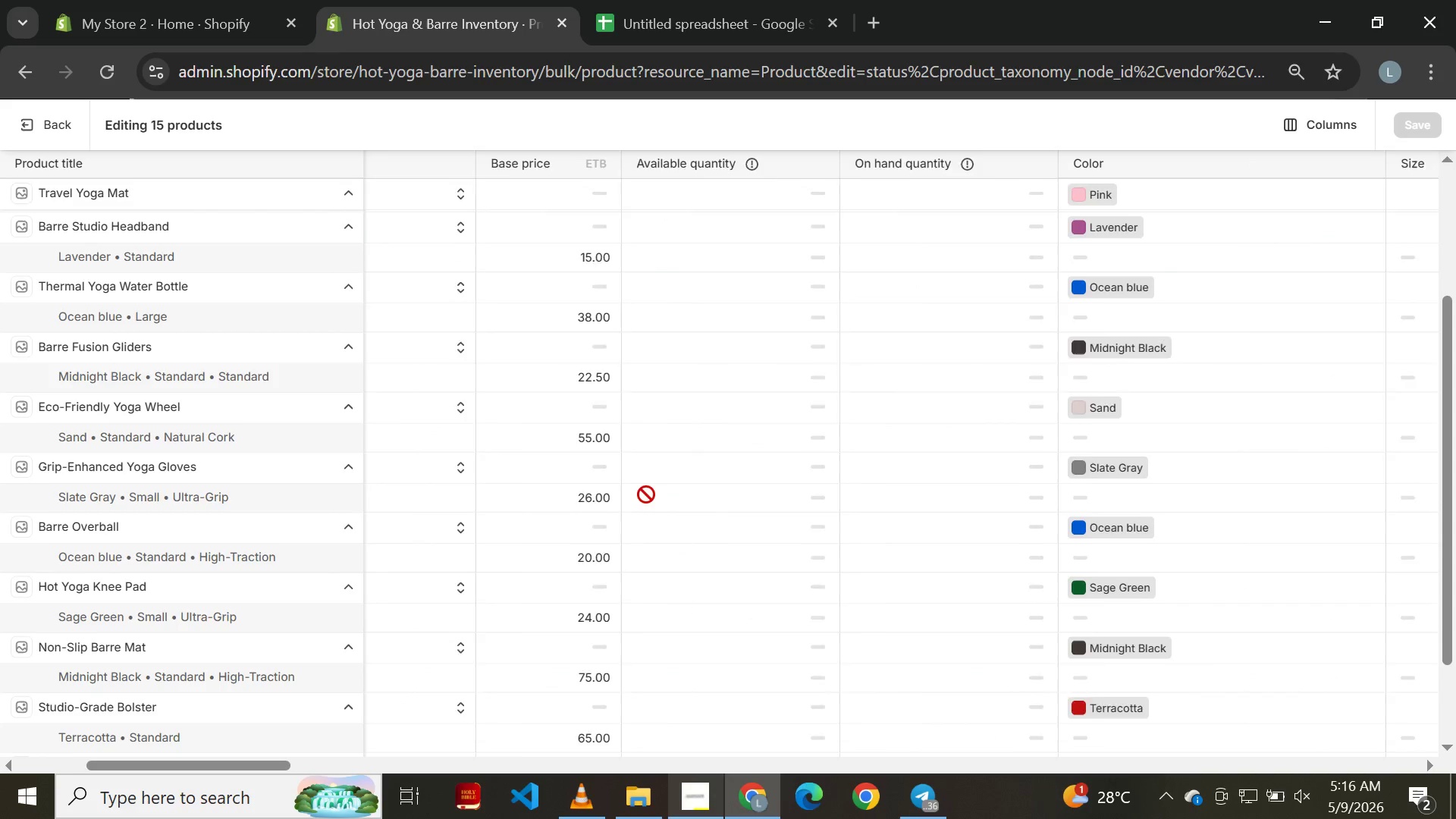 
left_click([52, 130])
 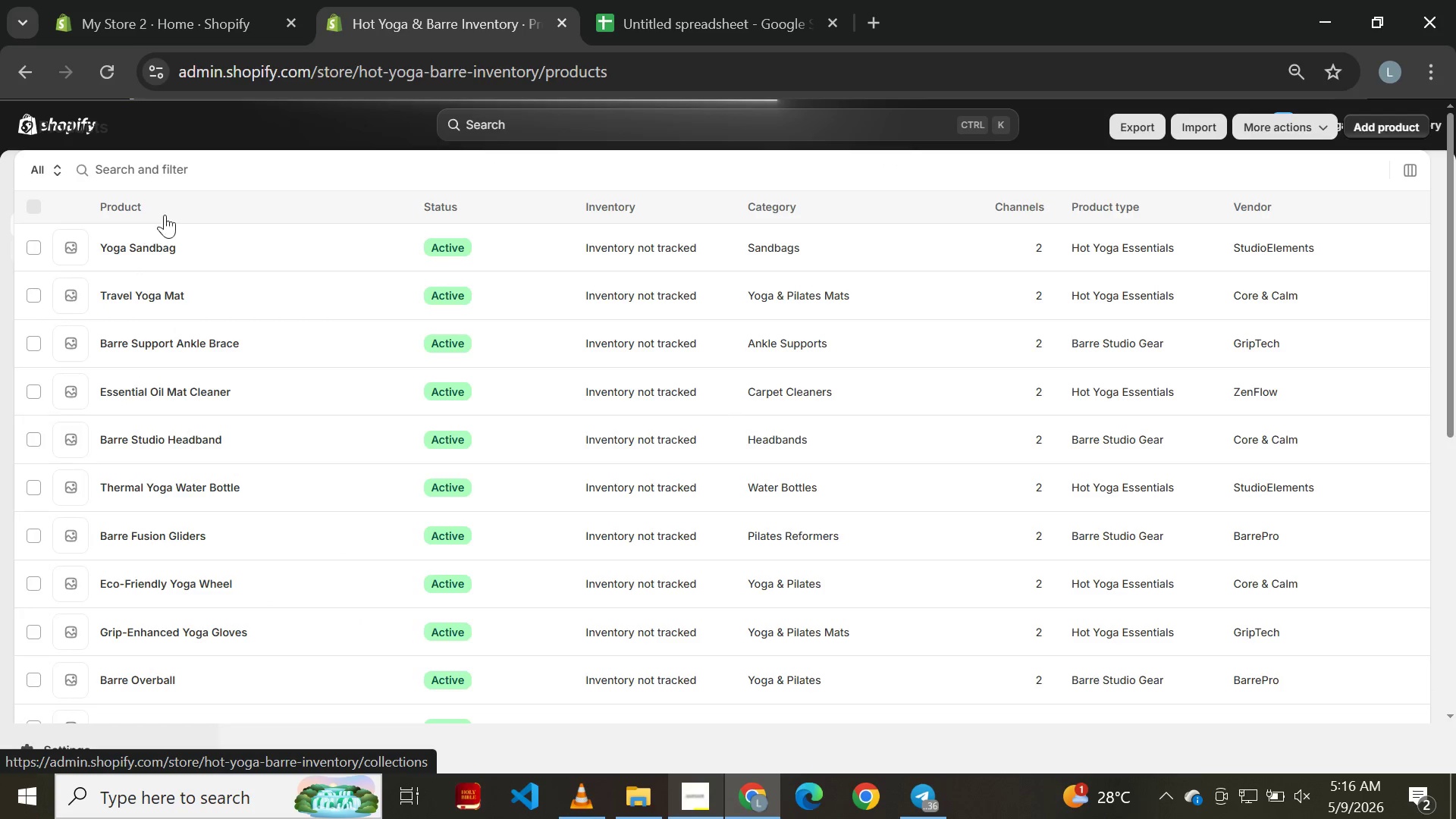 
wait(10.53)
 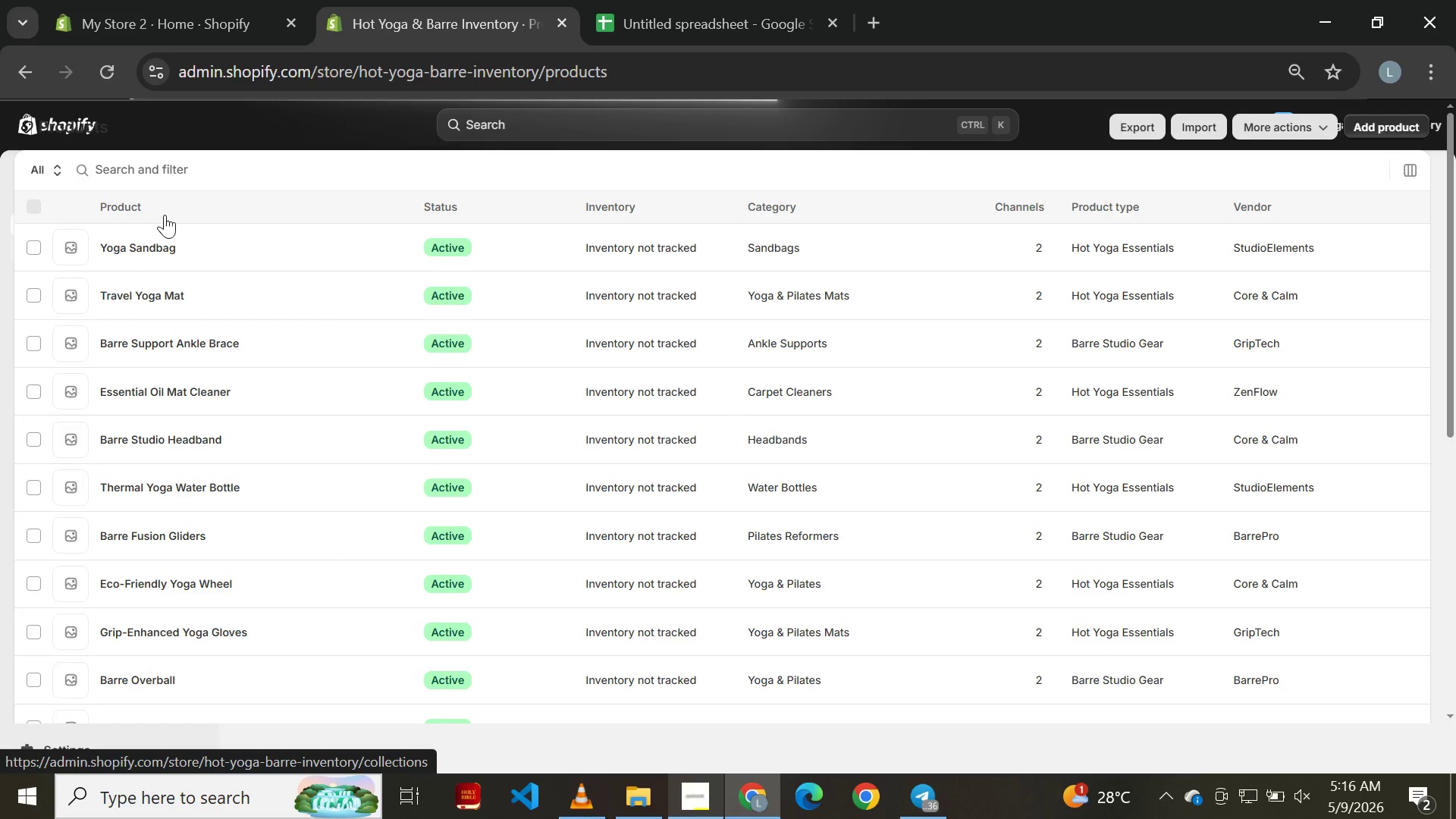 
left_click([96, 275])
 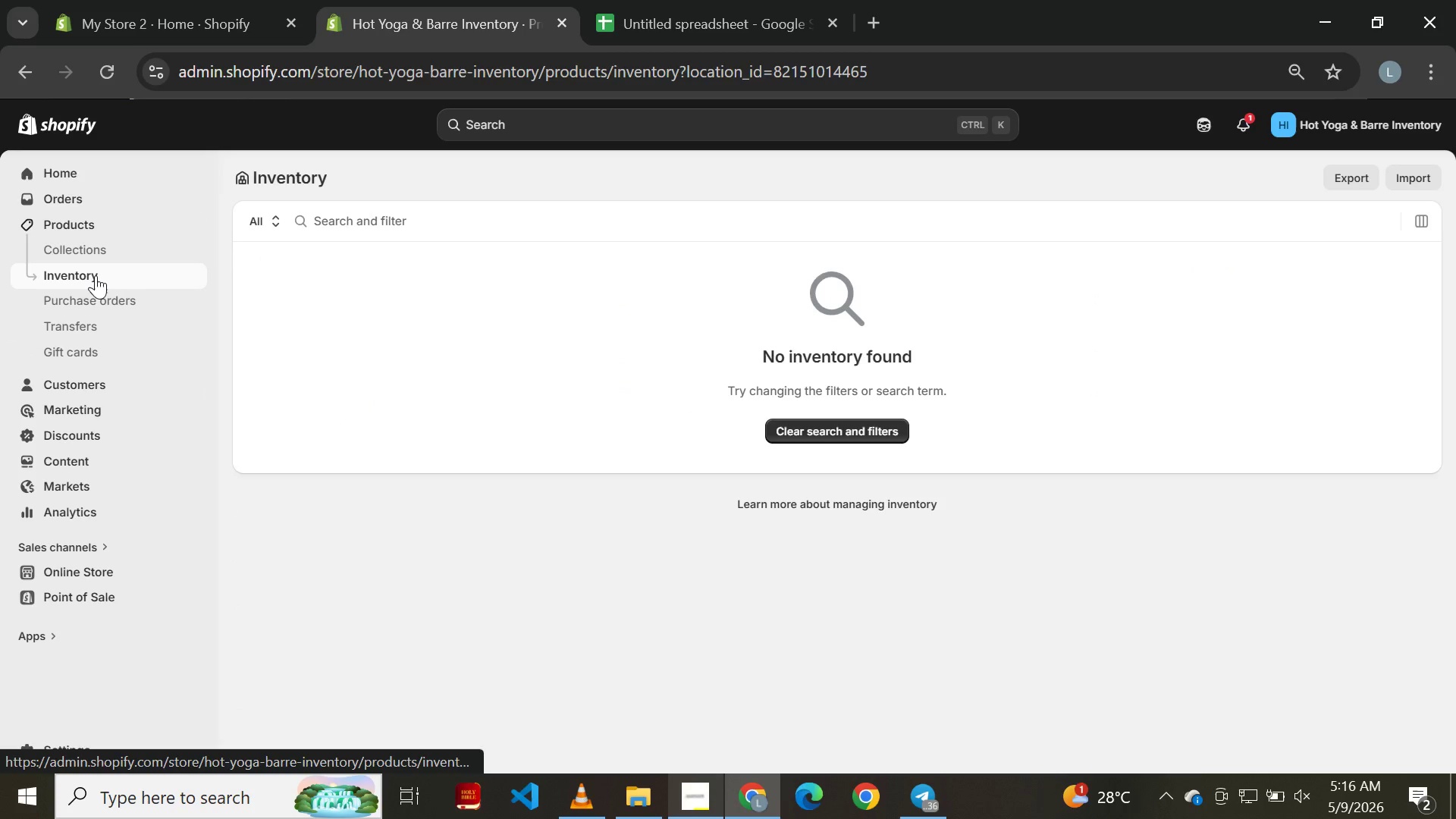 
wait(10.66)
 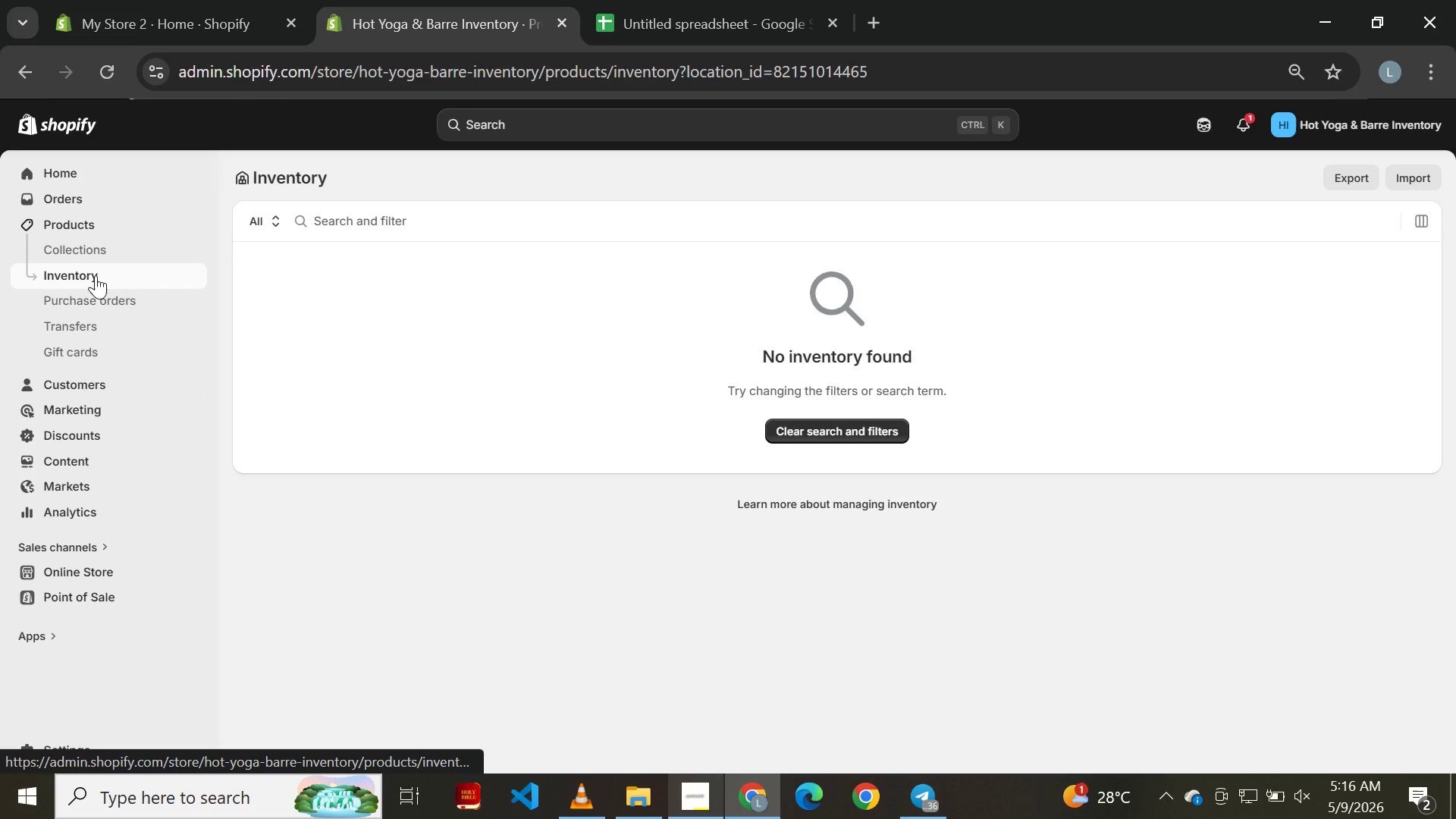 
left_click([407, 223])
 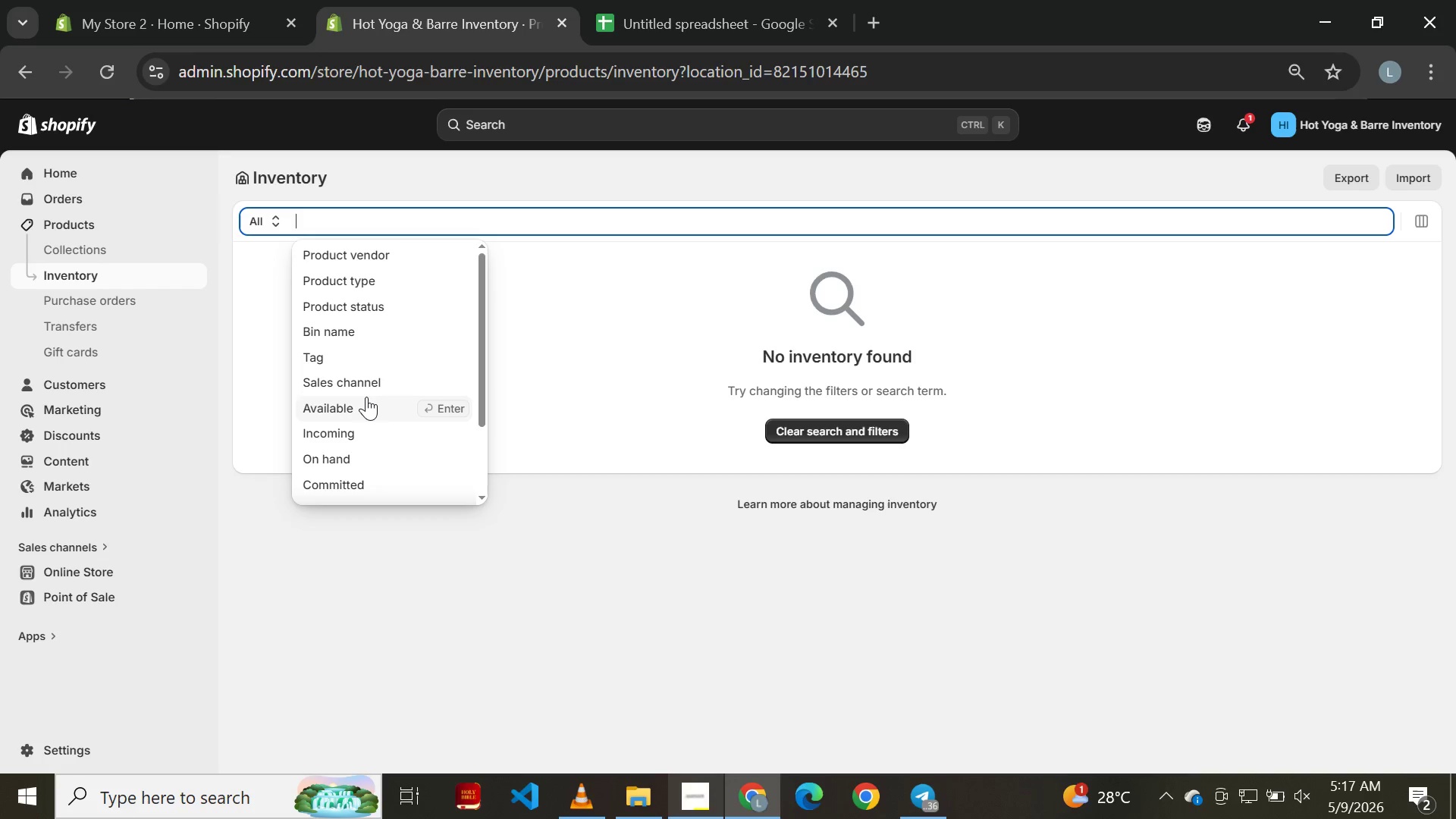 
wait(12.77)
 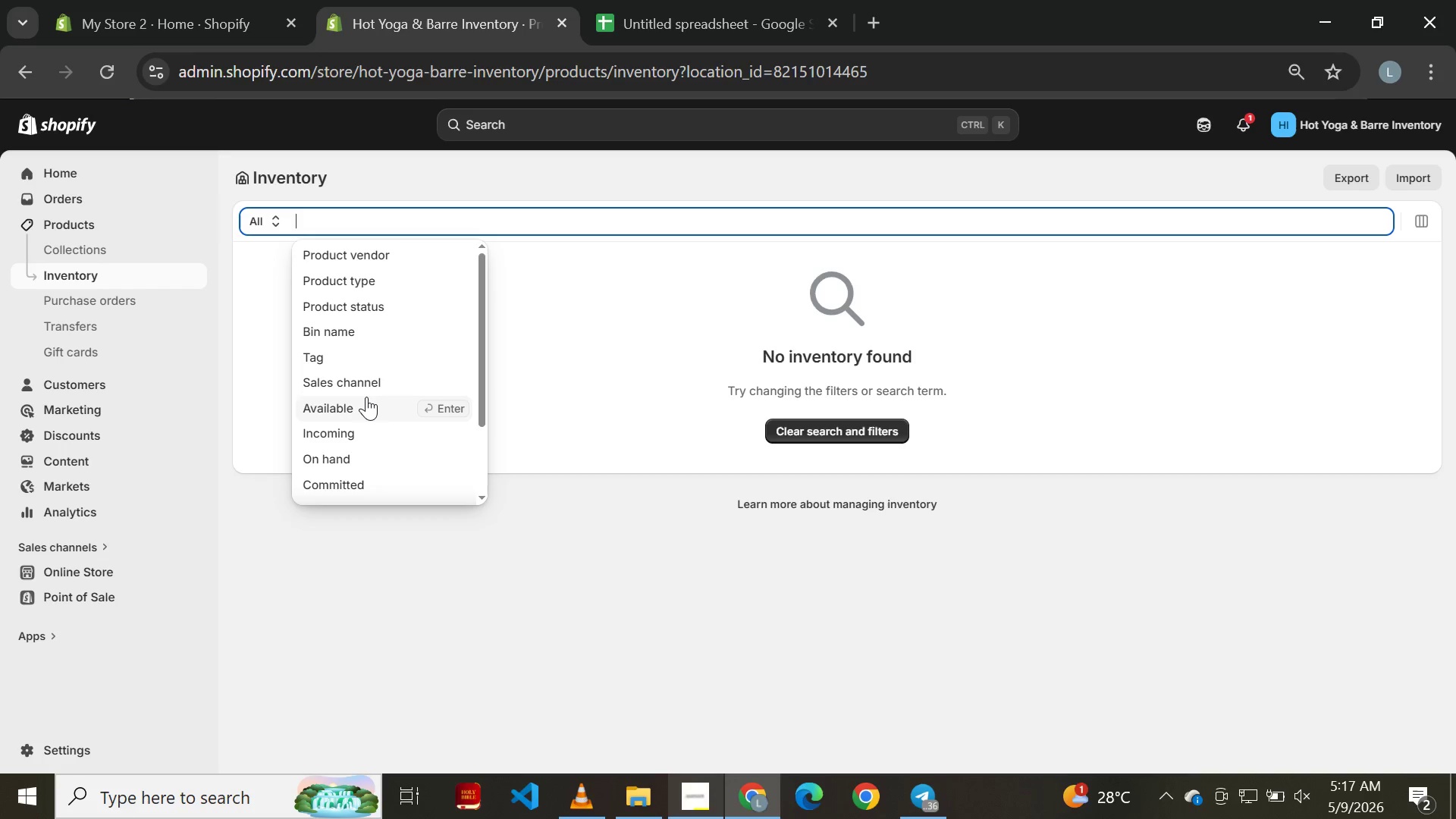 
left_click([366, 397])
 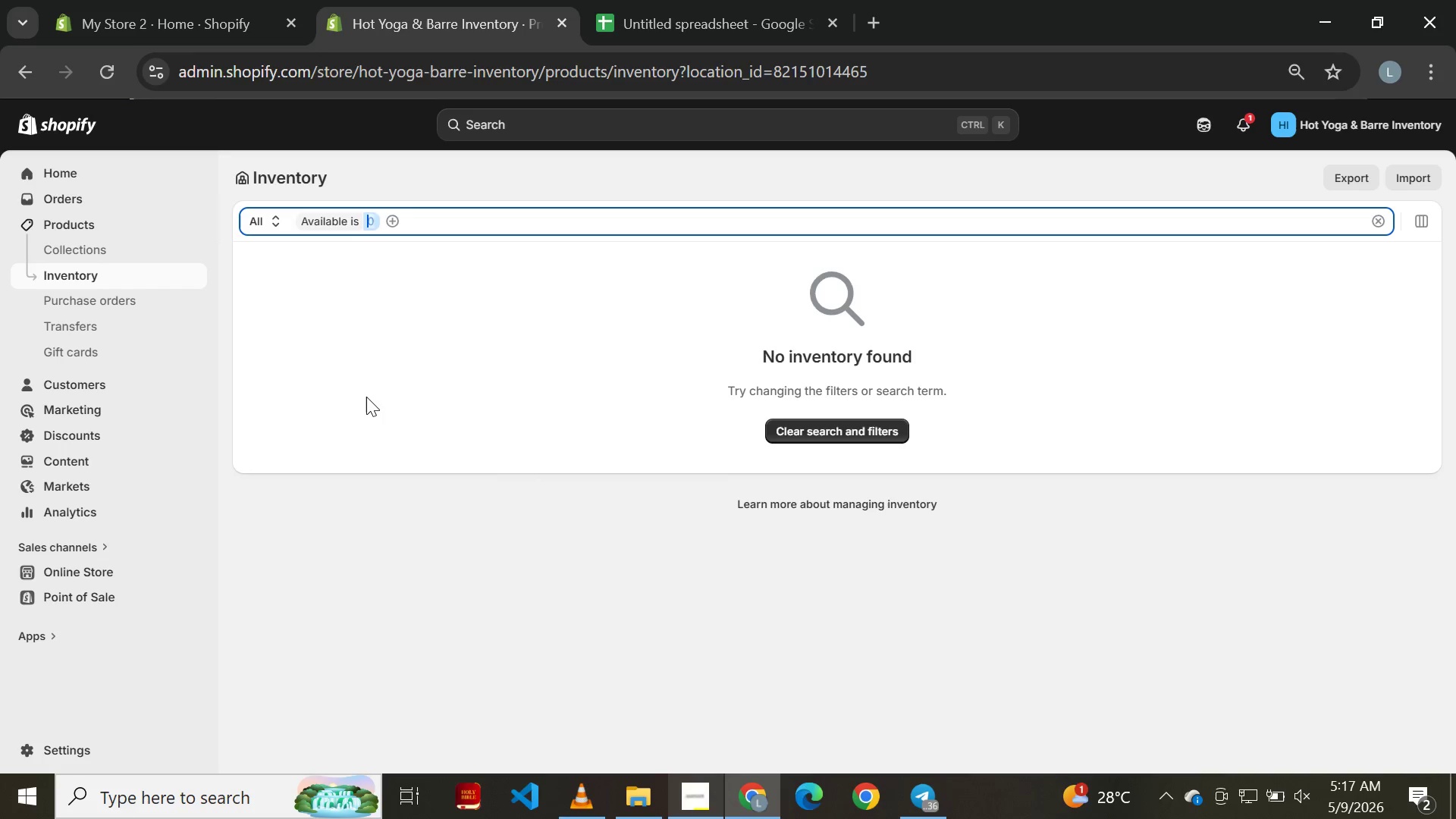 
key(Backspace)
 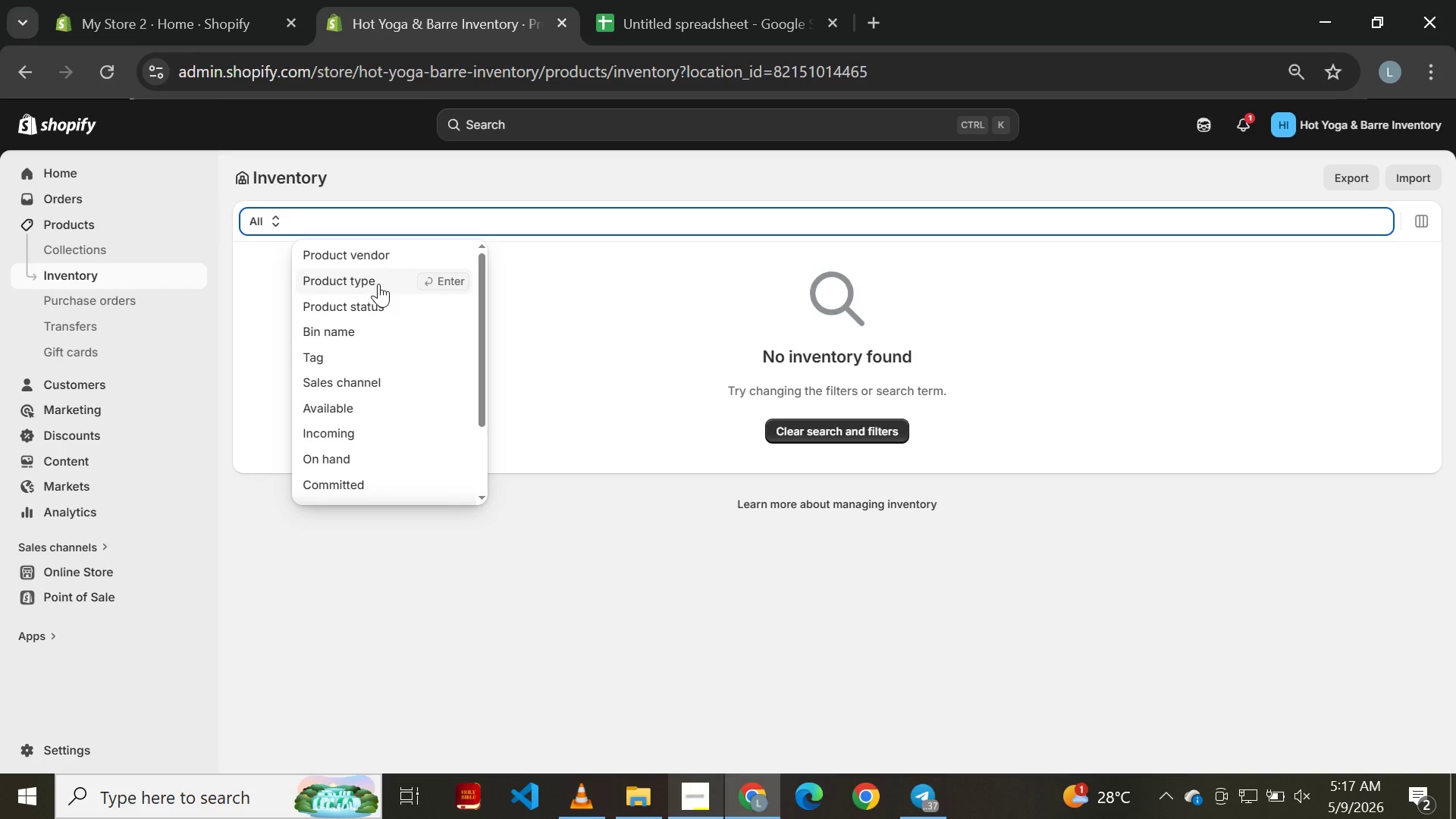 
left_click([378, 284])
 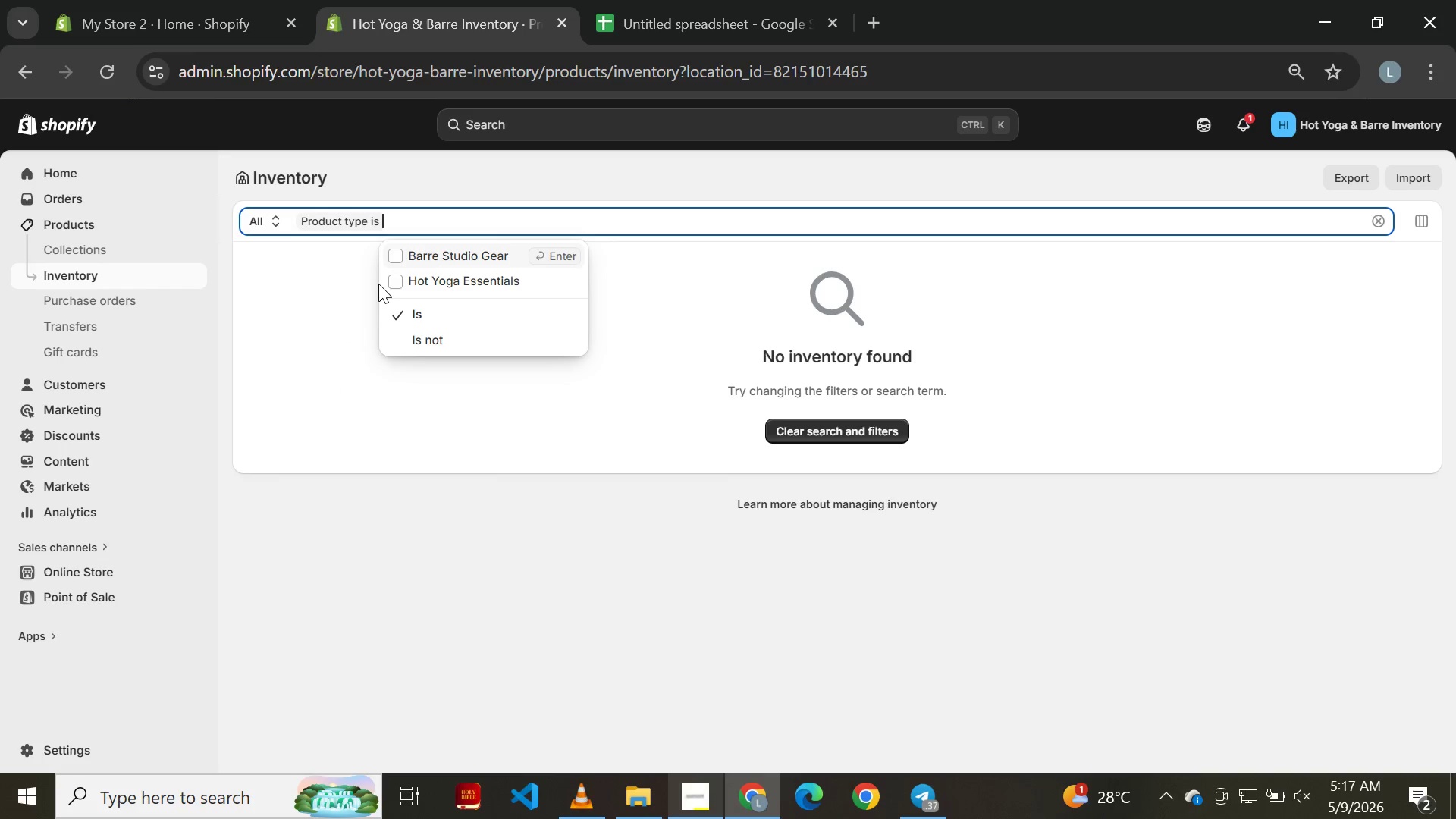 
wait(8.52)
 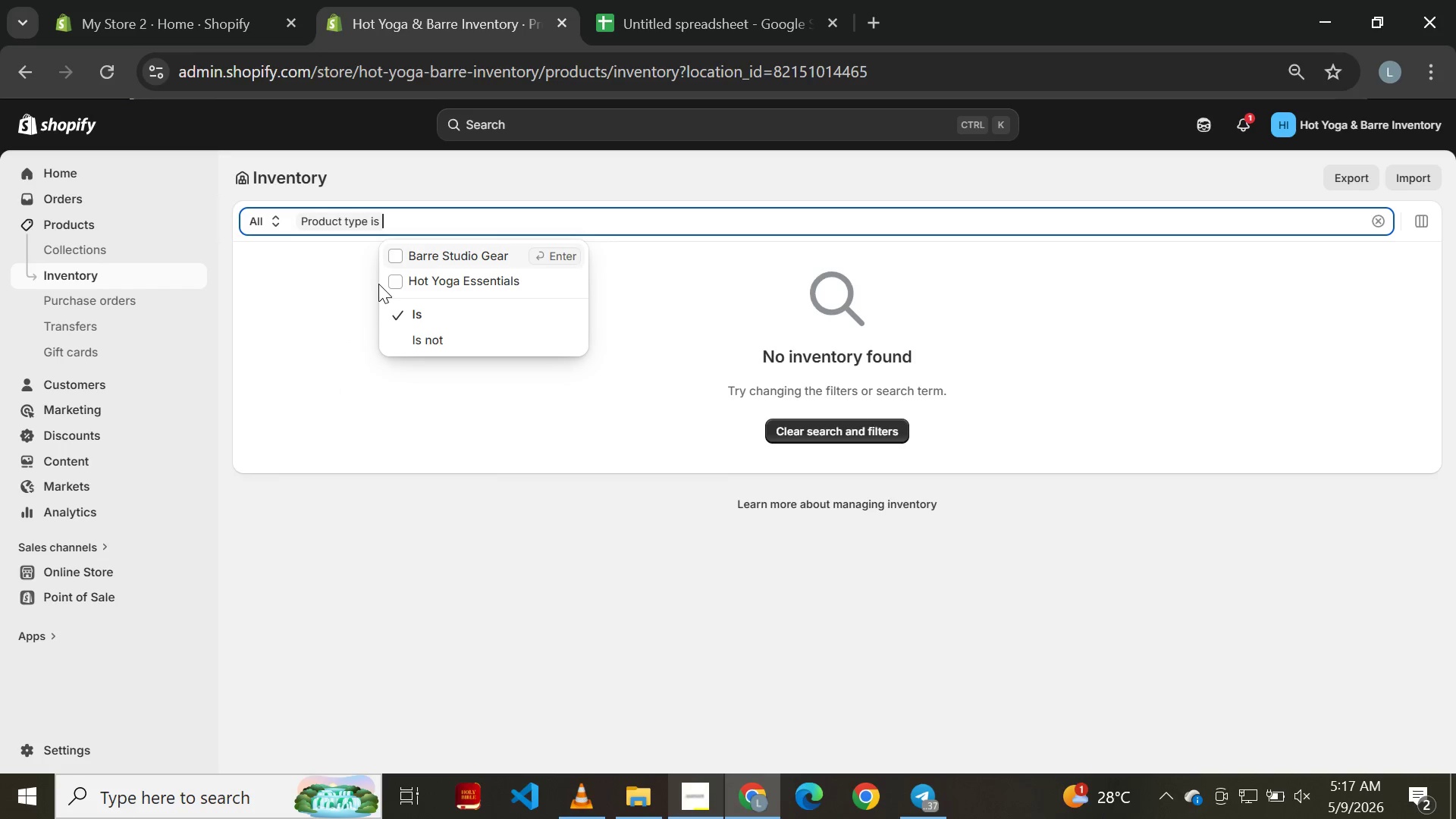 
left_click([437, 283])
 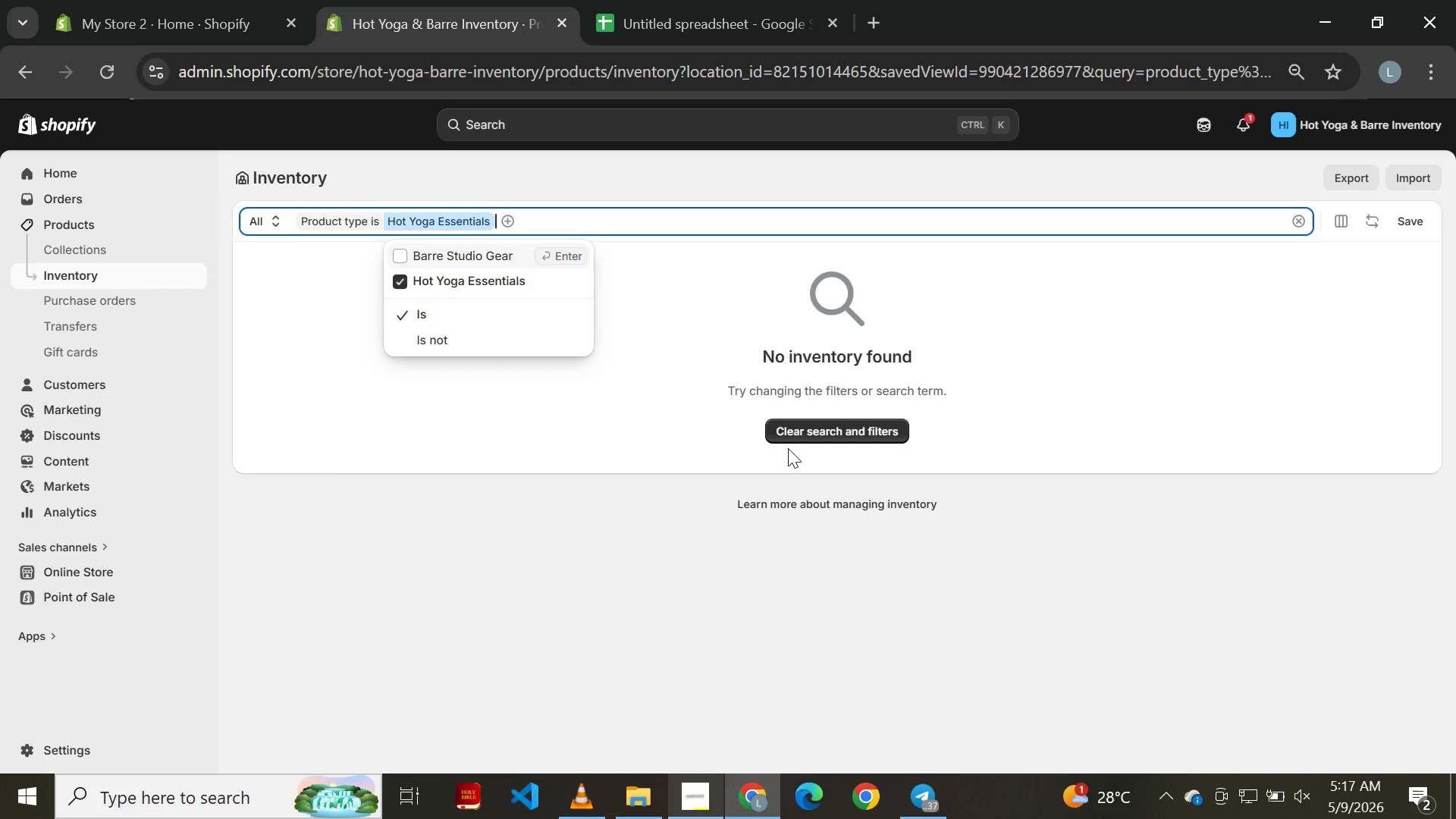 
wait(5.27)
 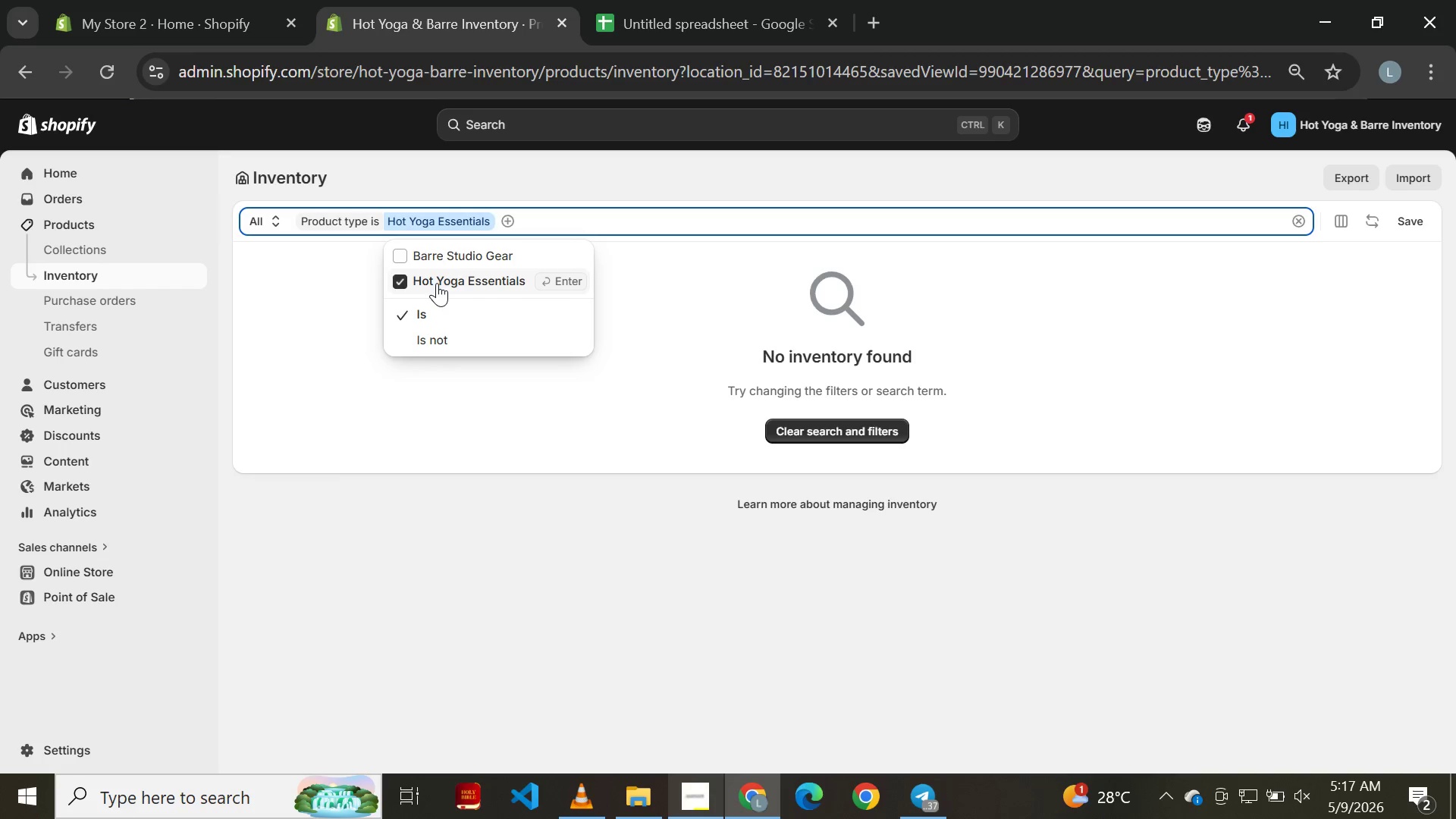 
left_click([789, 423])
 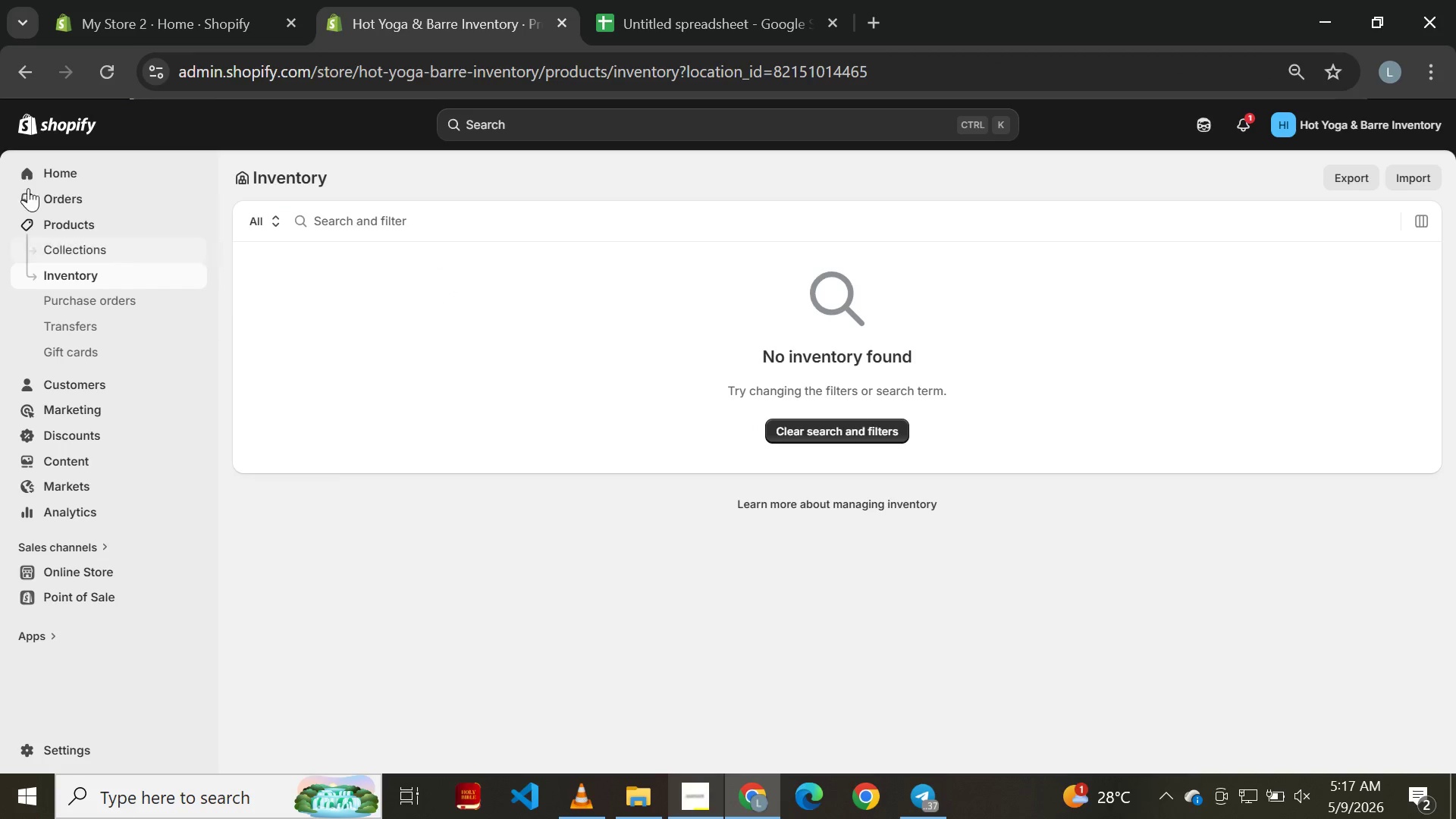 
left_click([95, 229])
 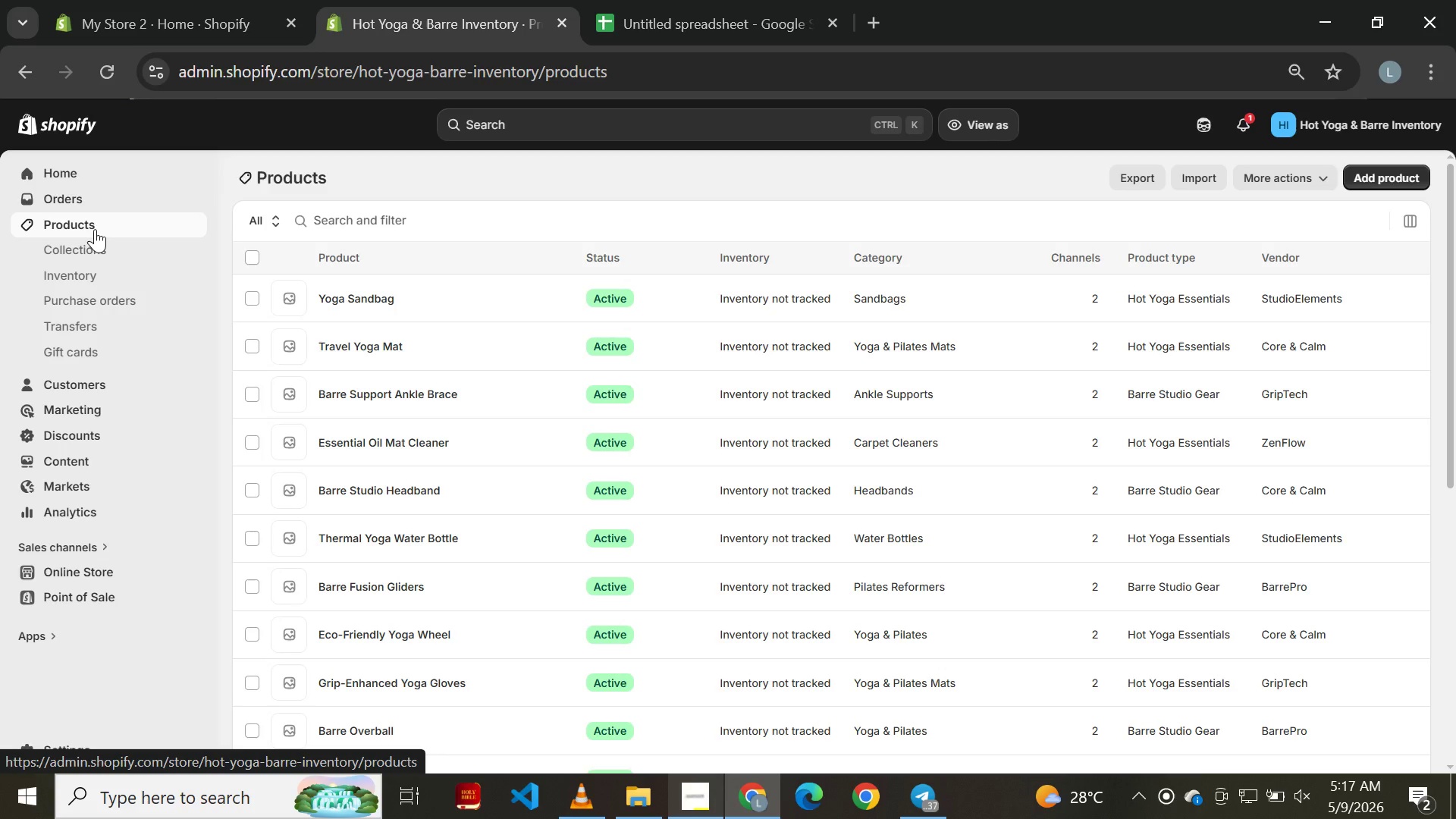 
wait(20.14)
 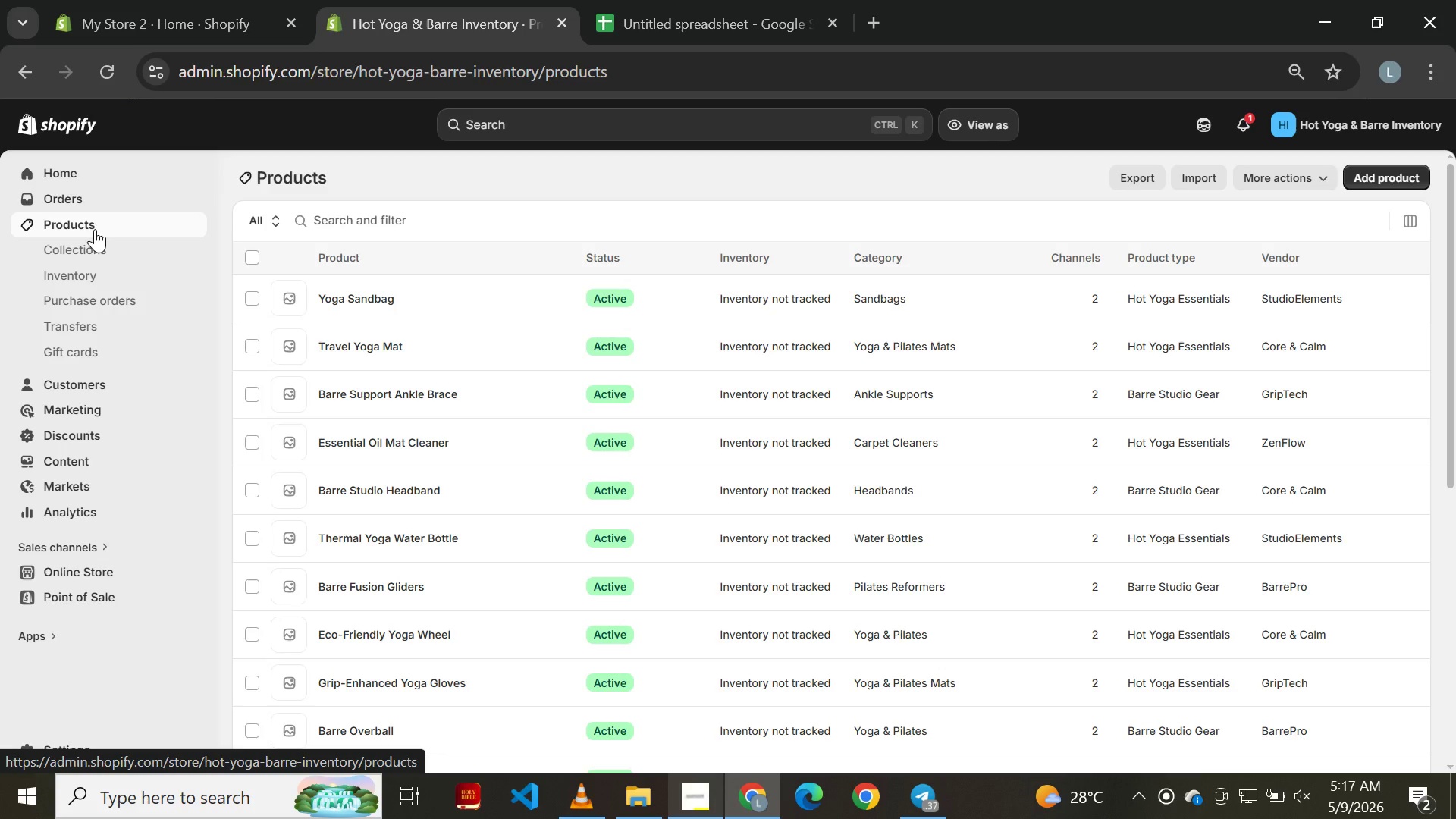 
left_click([253, 247])
 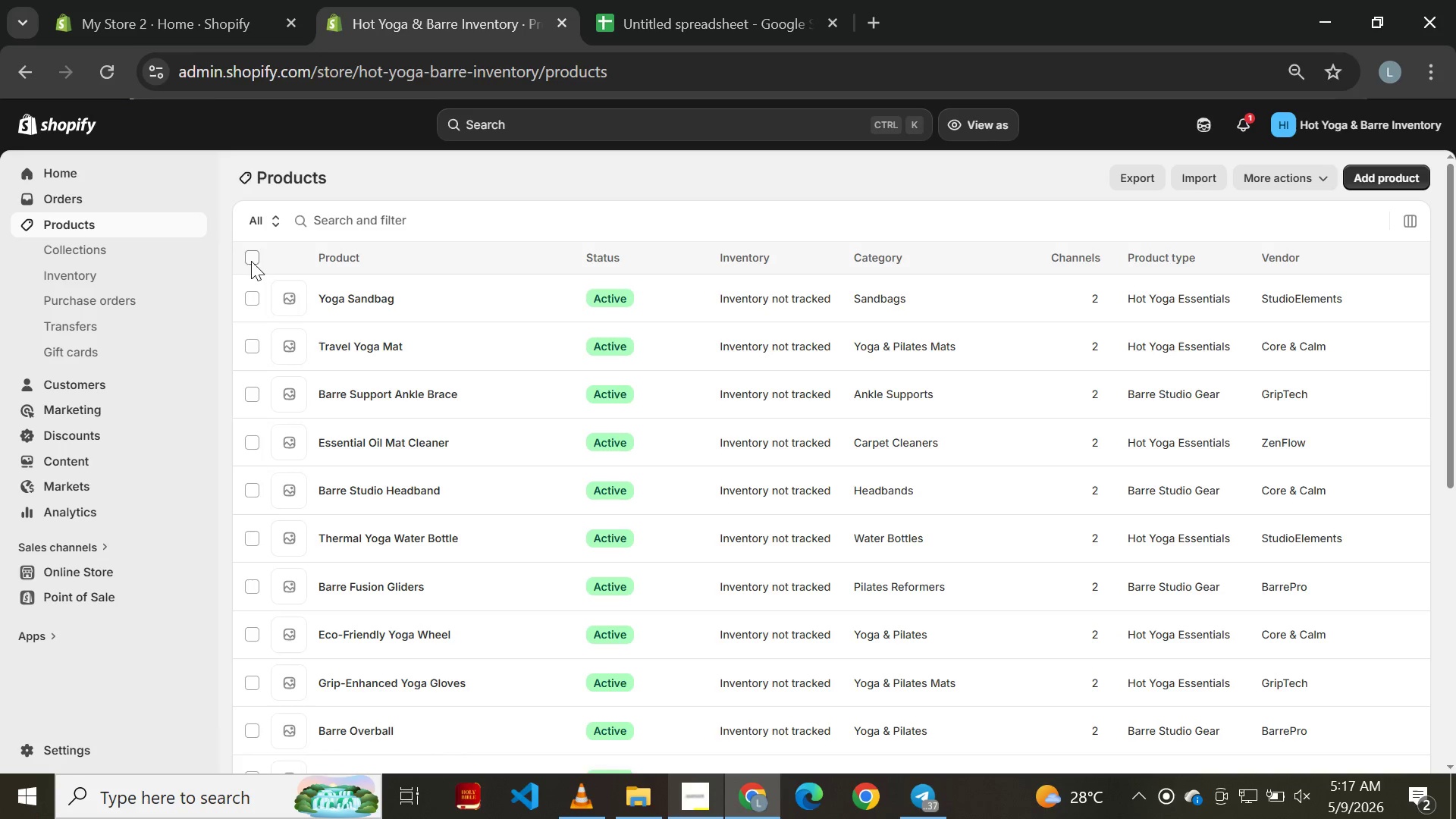 
left_click([251, 262])
 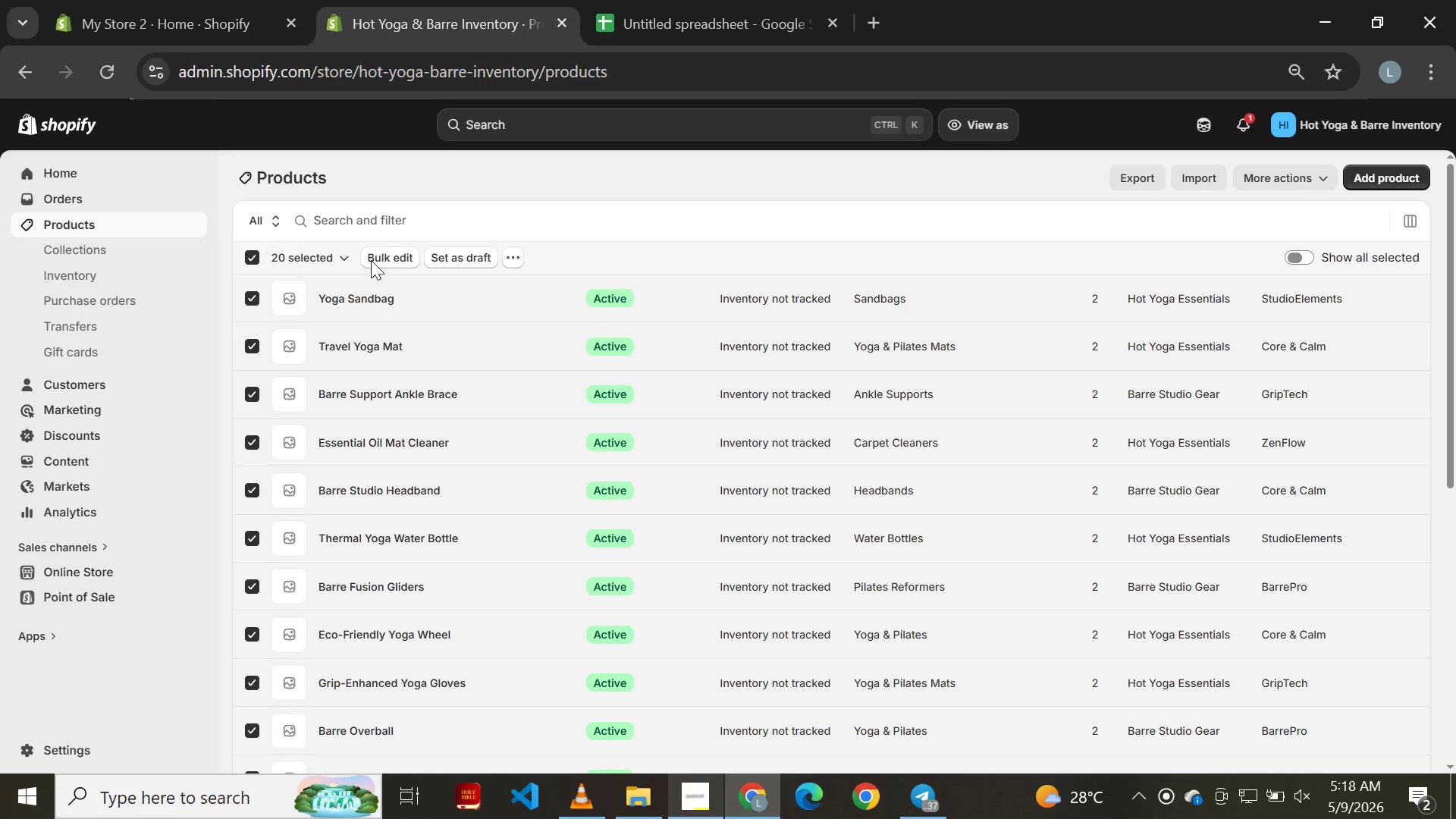 
left_click([386, 260])
 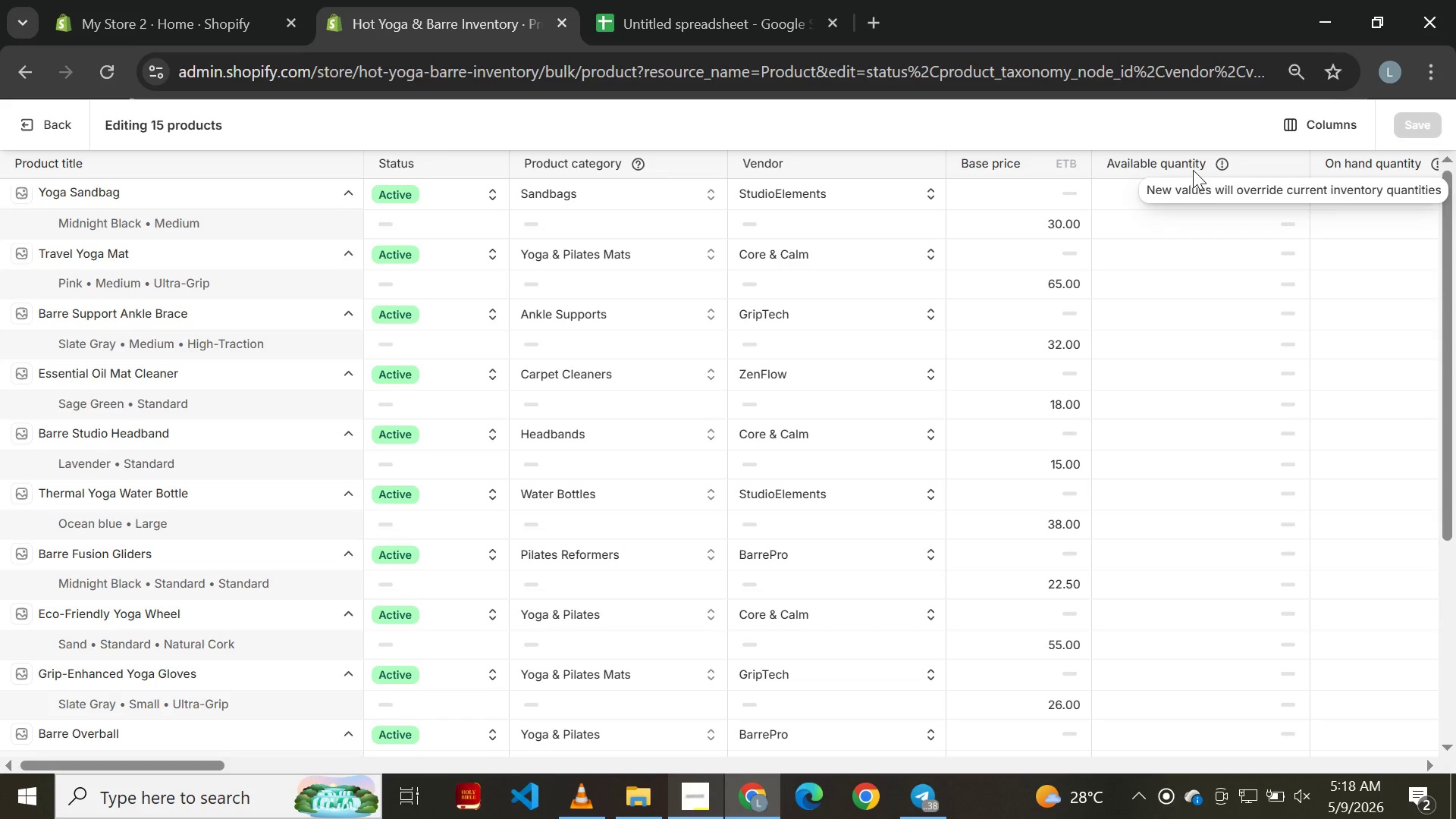 
wait(24.78)
 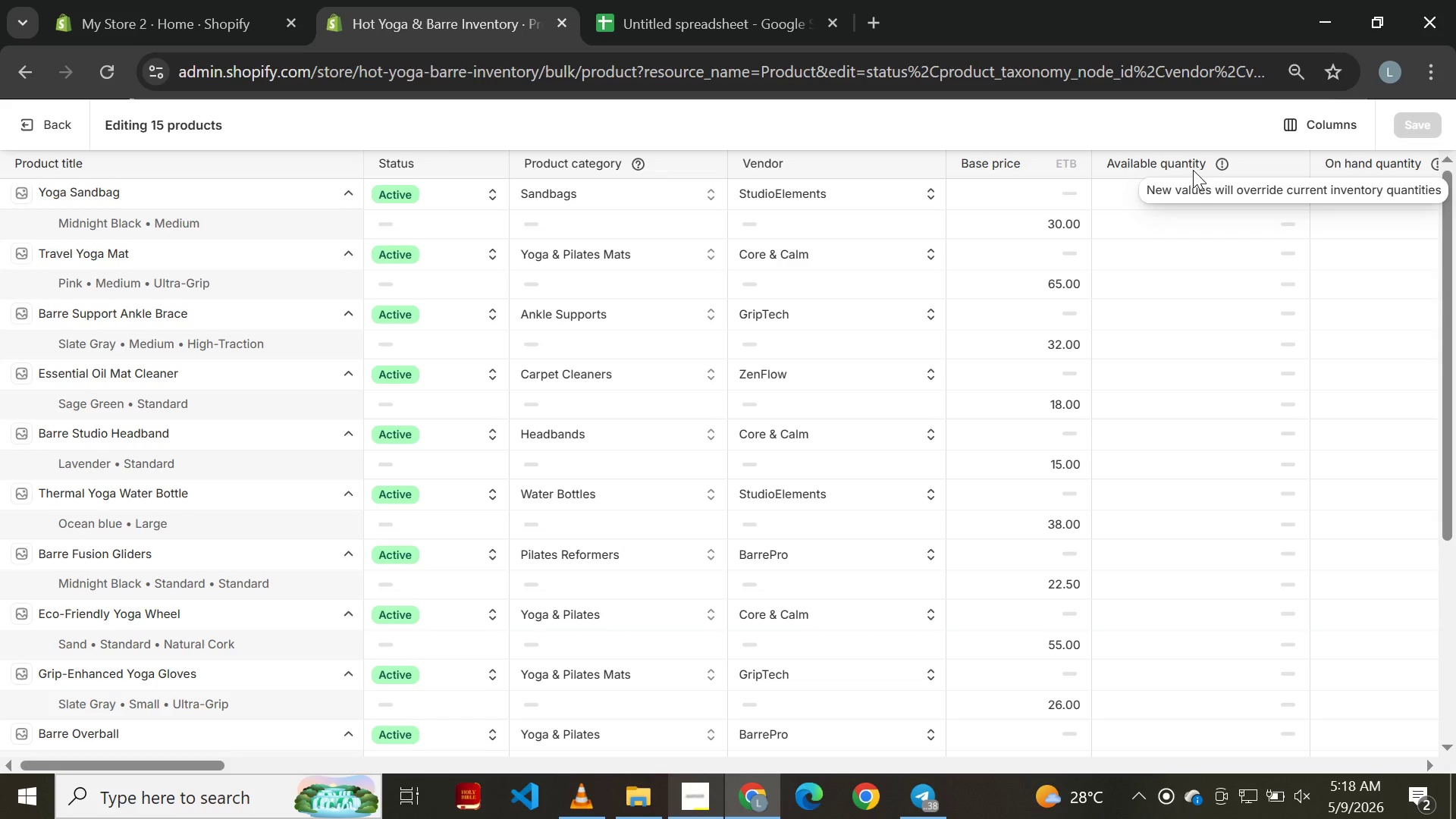 
left_click([1219, 162])
 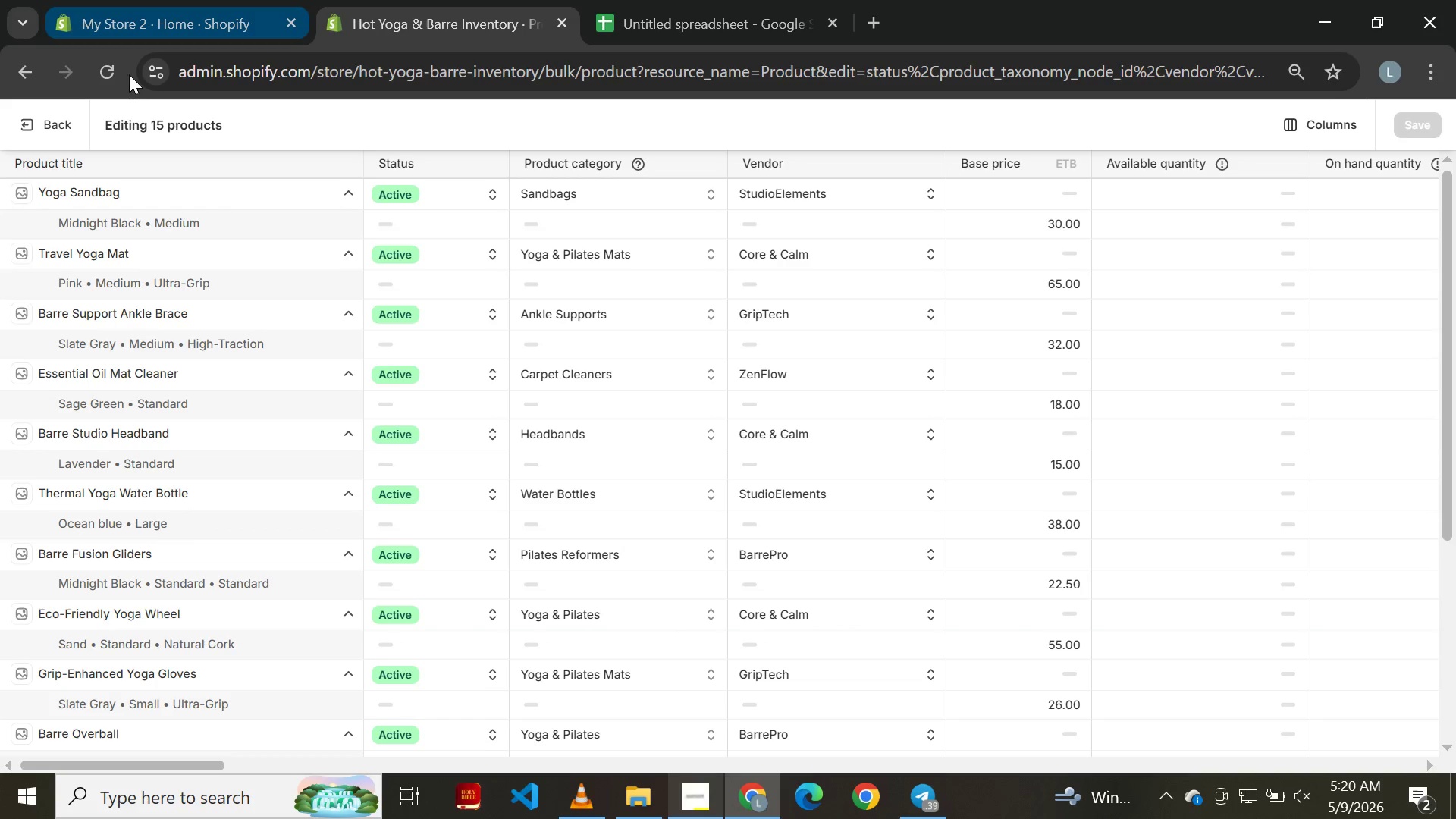 
wait(103.72)
 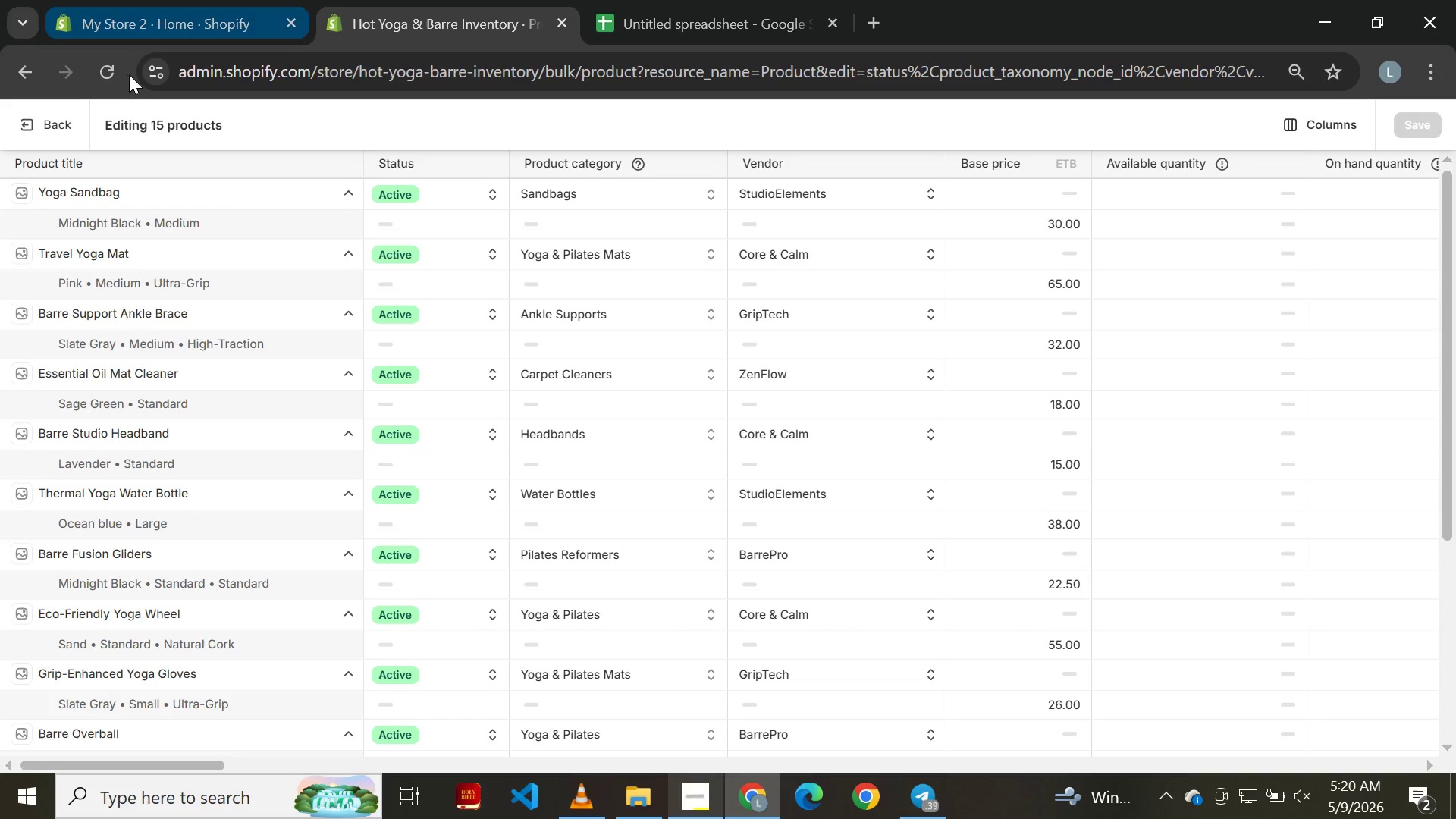 
left_click([62, 115])
 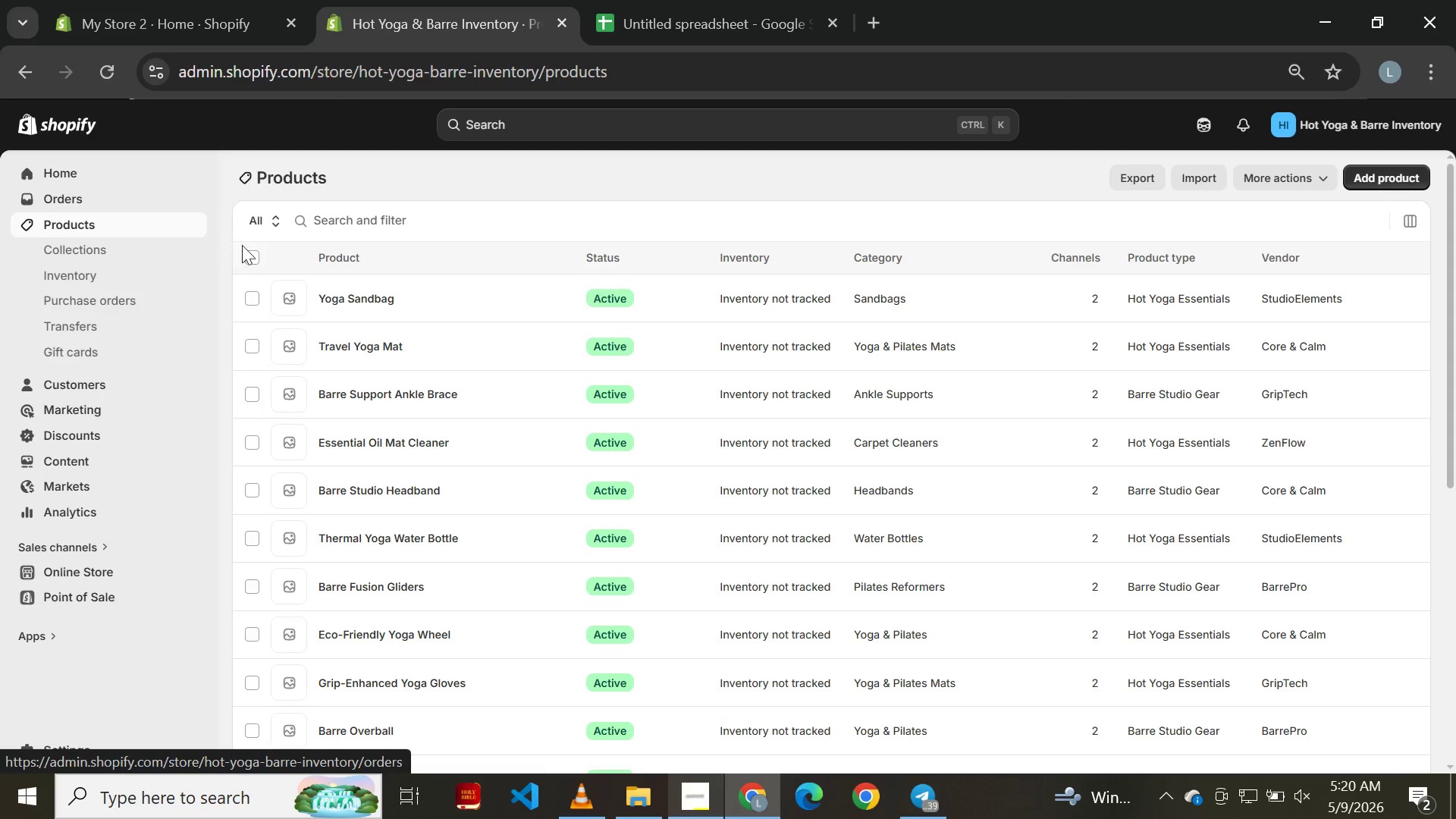 
wait(8.48)
 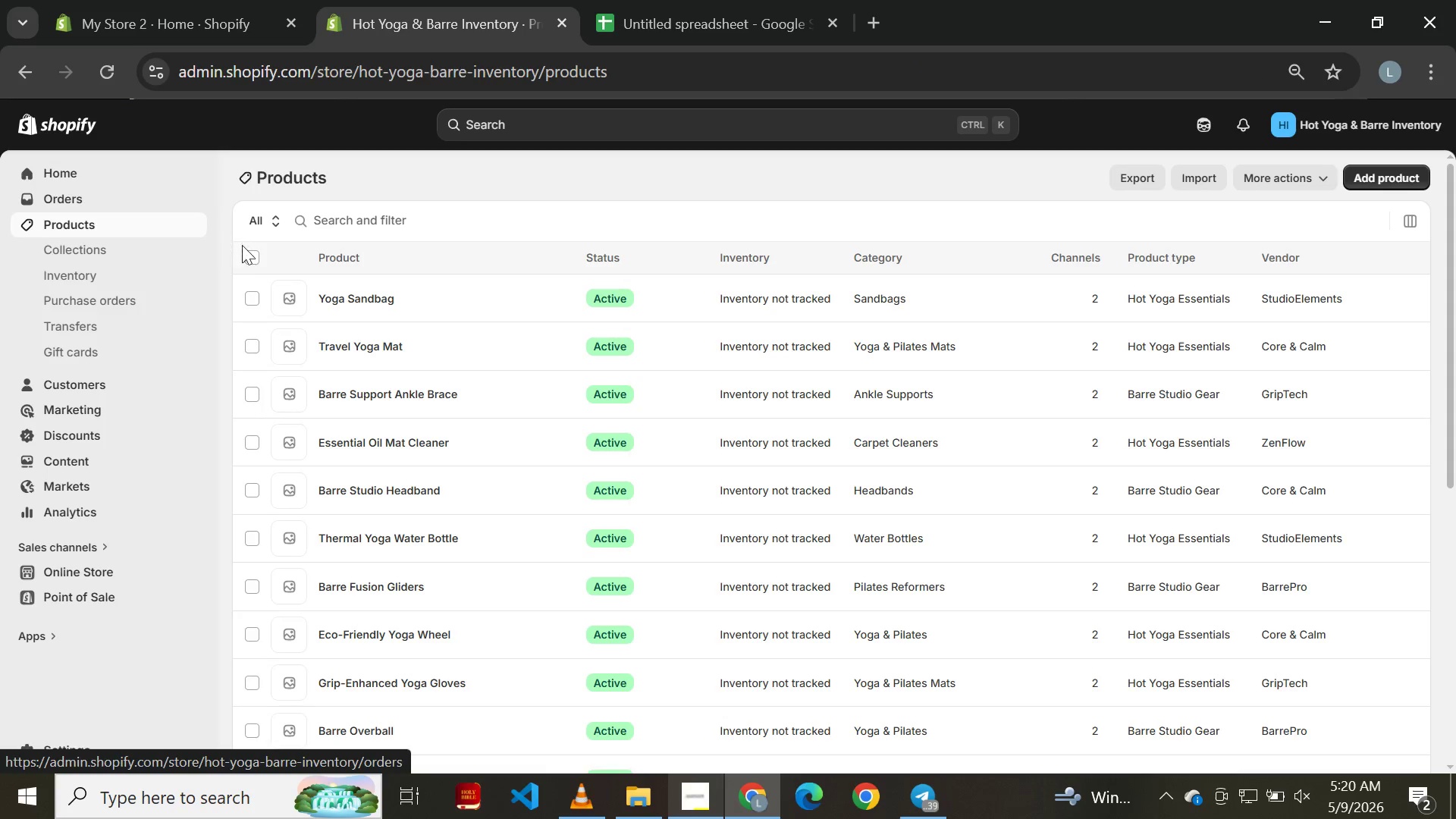 
left_click([268, 220])
 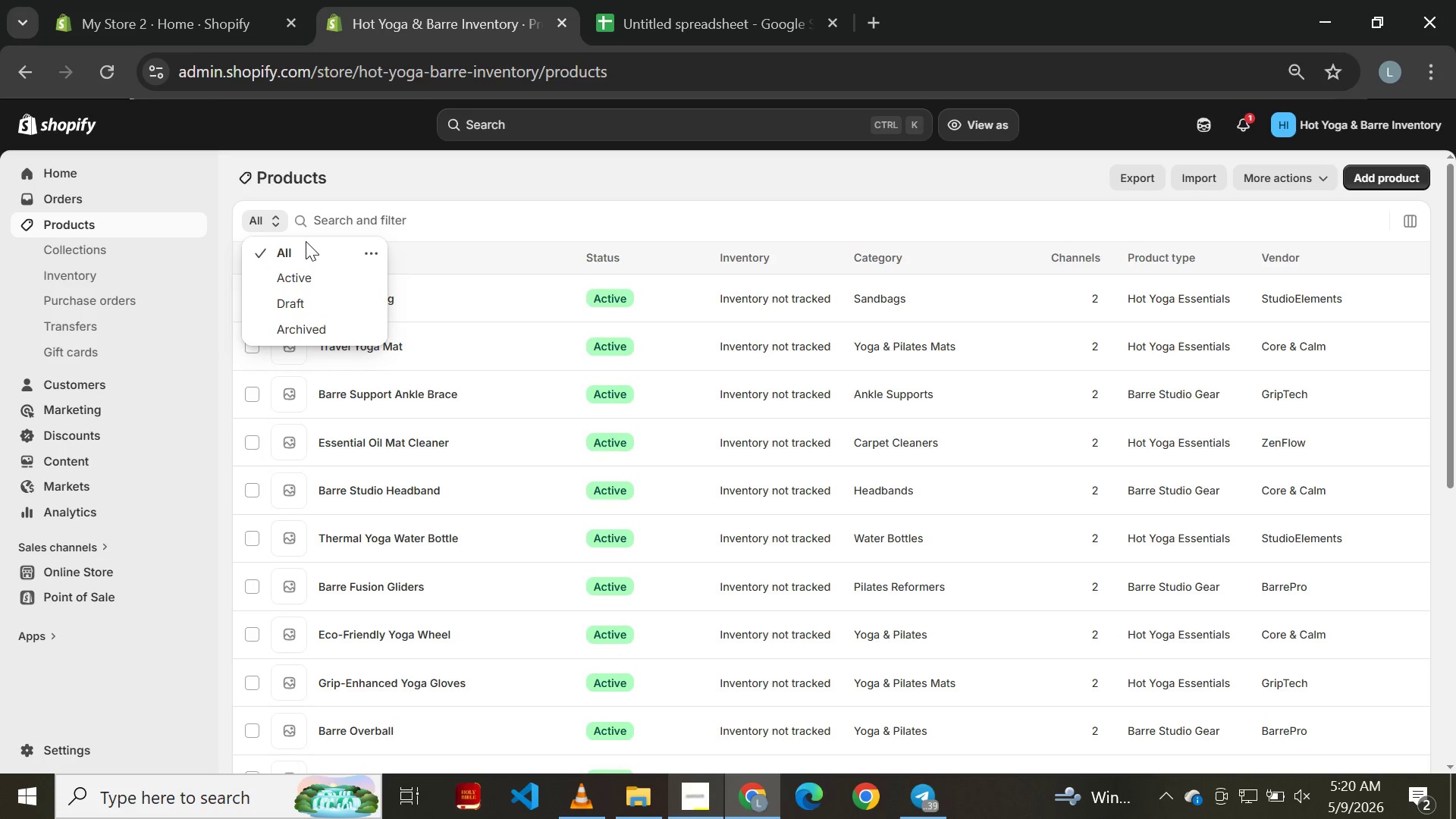 
left_click([309, 257])
 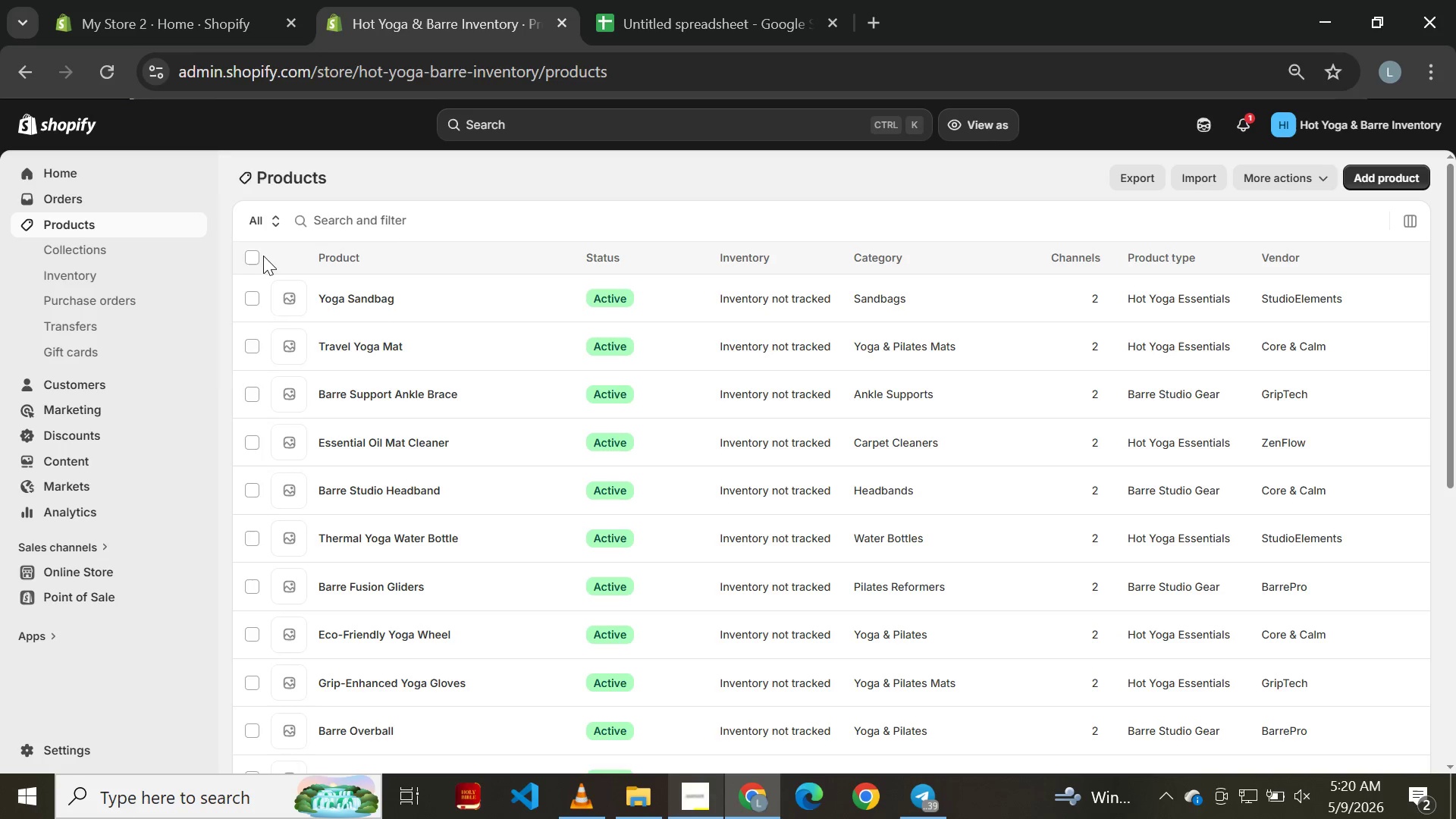 
left_click([256, 256])
 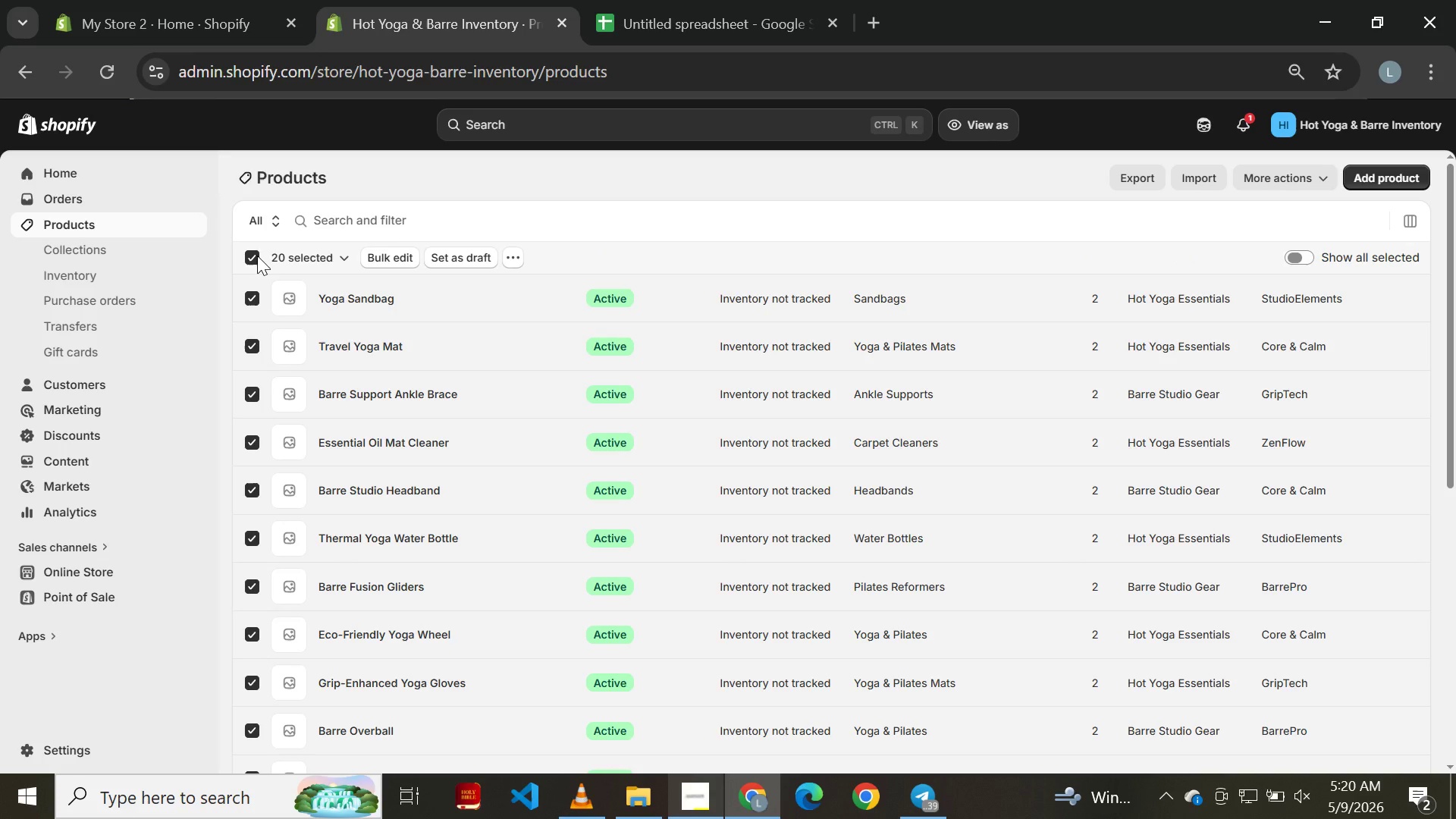 
wait(5.62)
 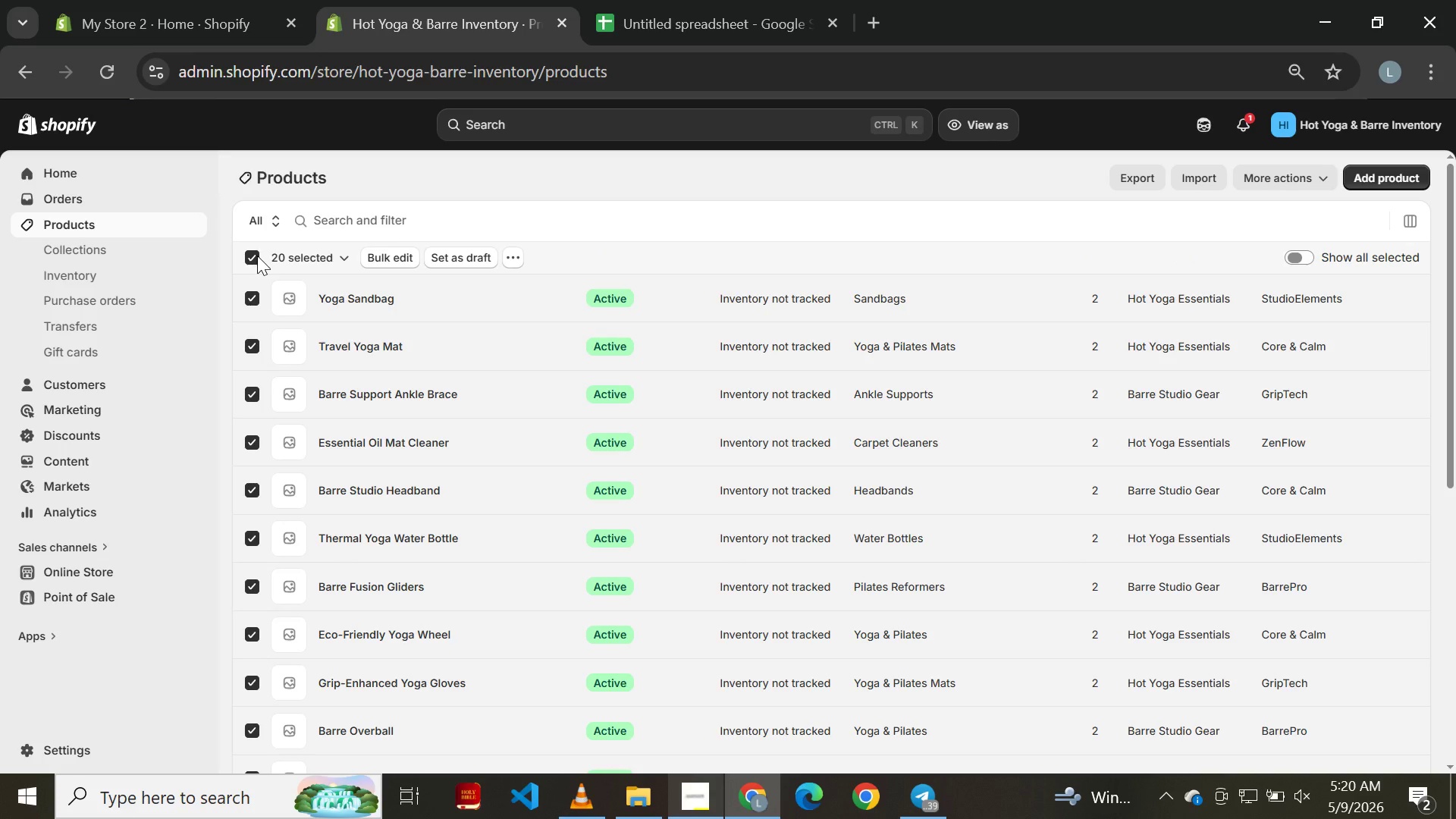 
scroll: coordinate [275, 295], scroll_direction: down, amount: 7.0
 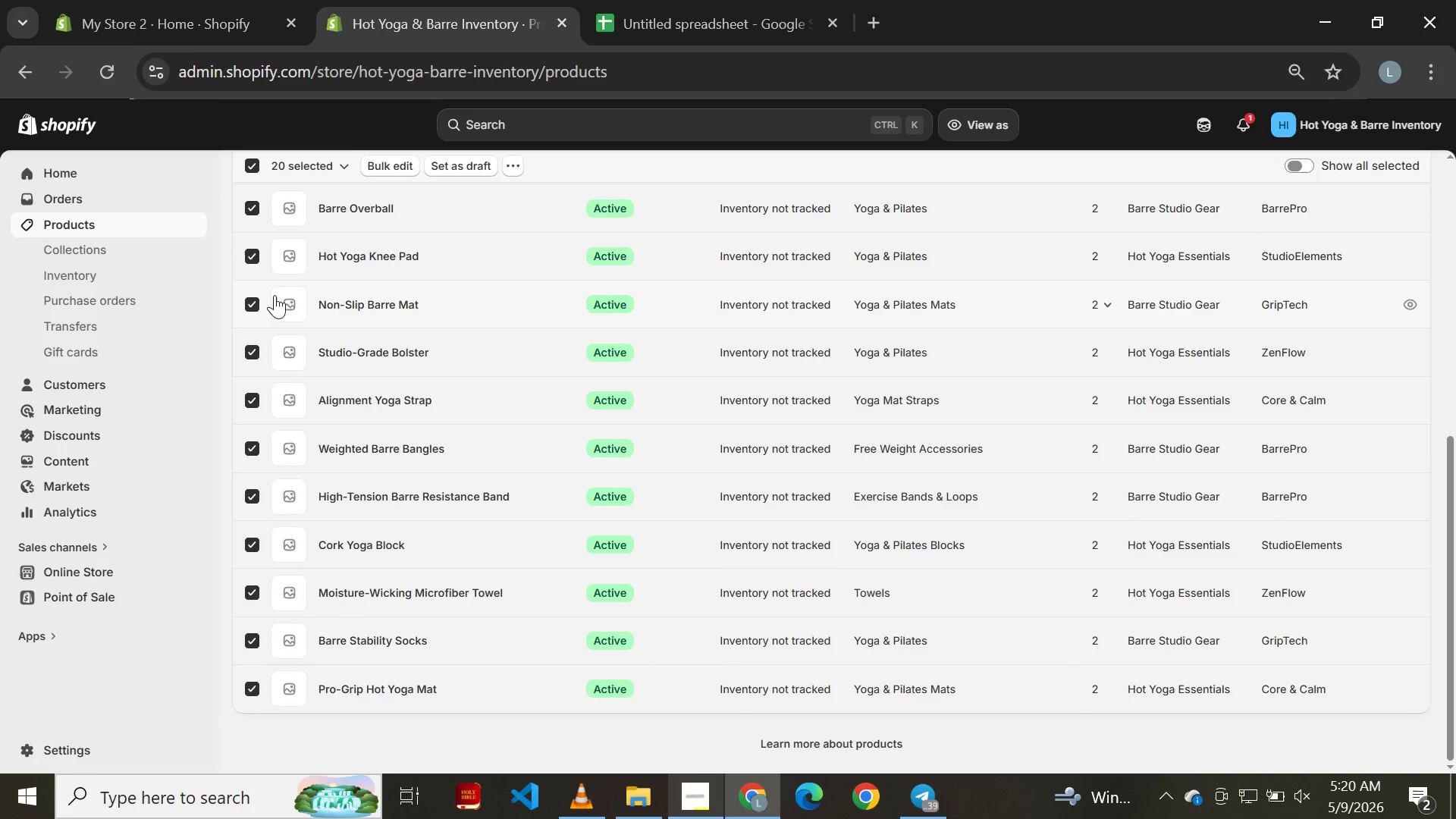 
scroll: coordinate [275, 295], scroll_direction: up, amount: 4.0
 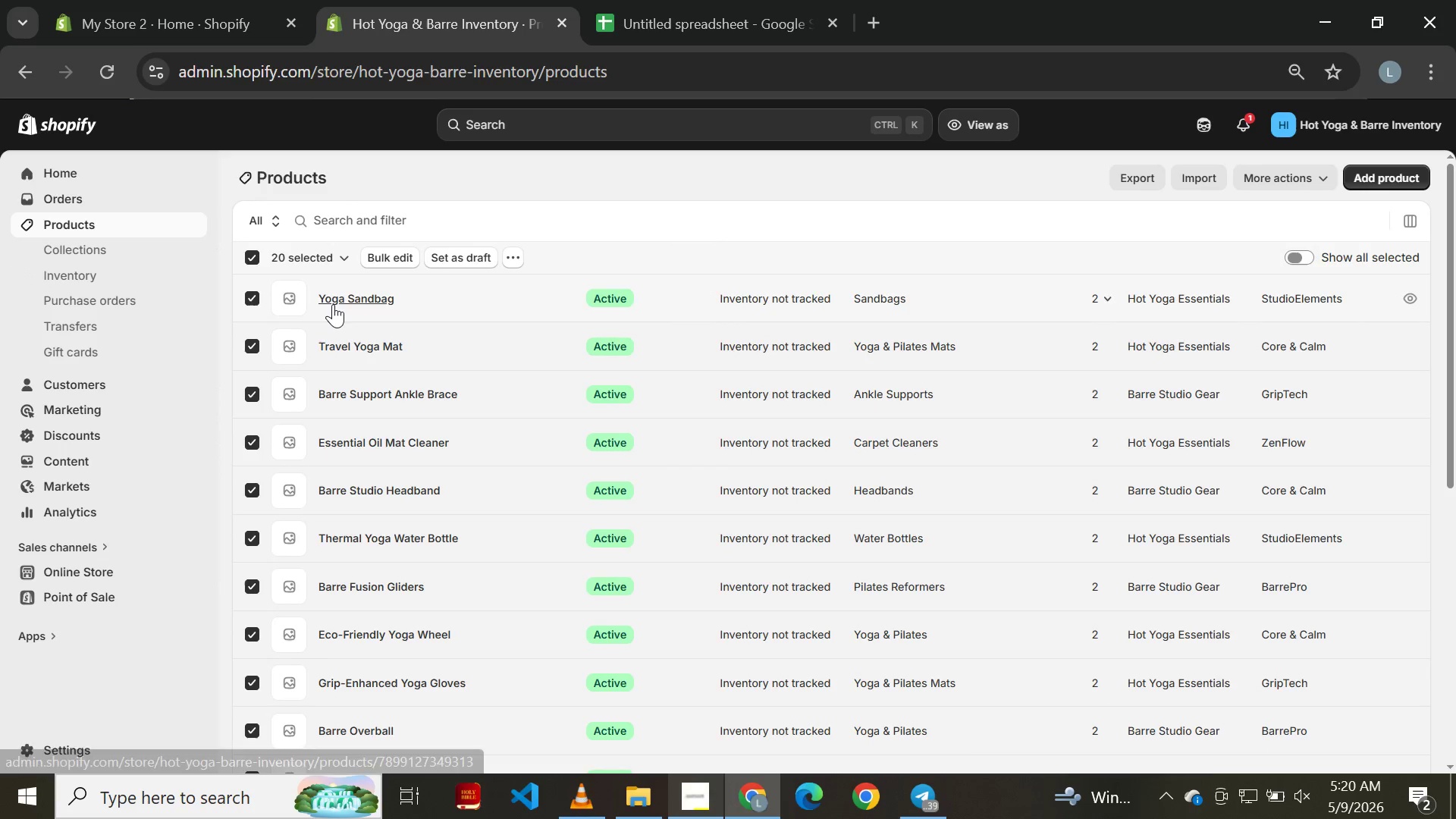 
wait(7.24)
 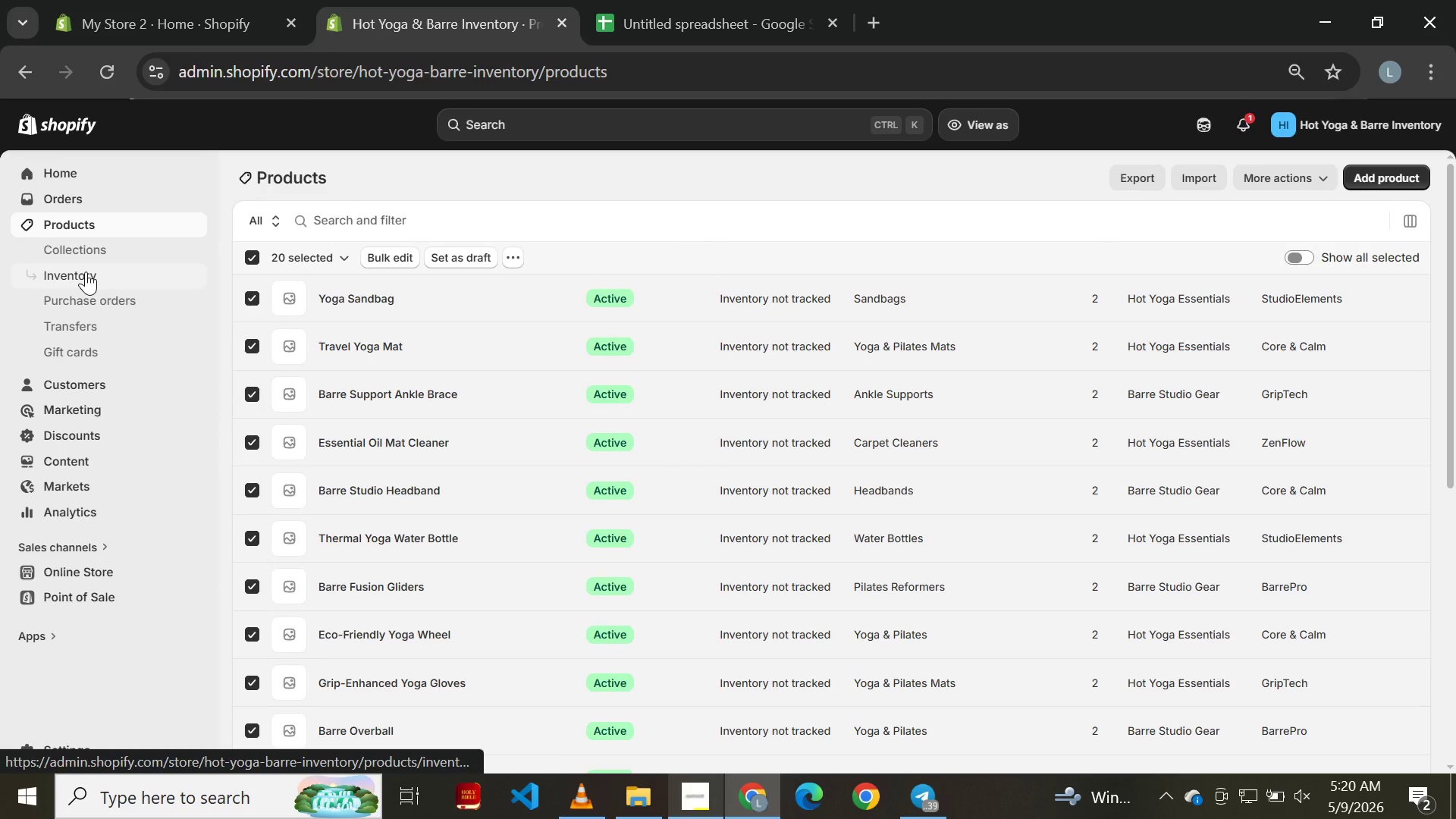 
left_click([250, 257])
 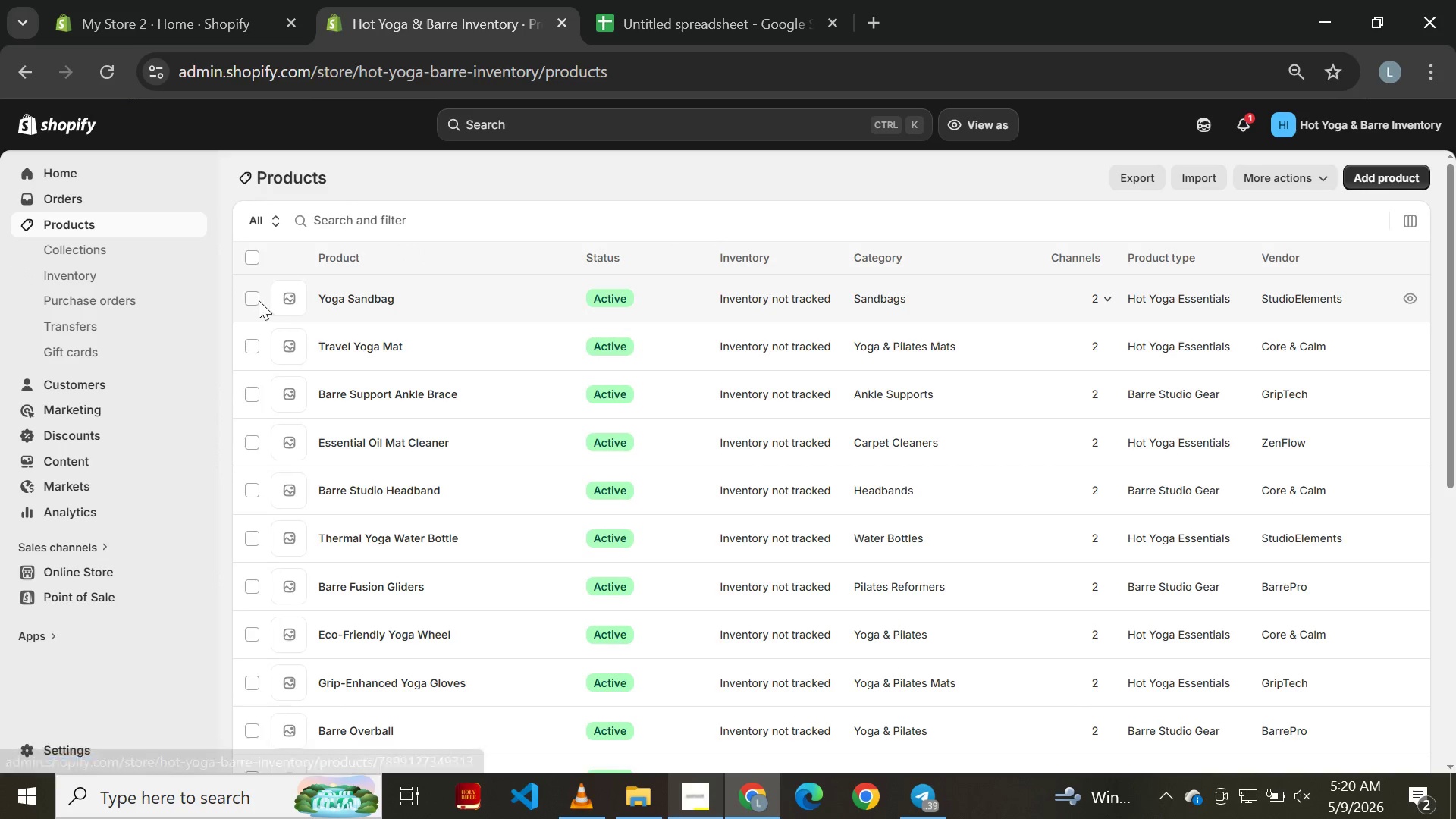 
left_click([256, 299])
 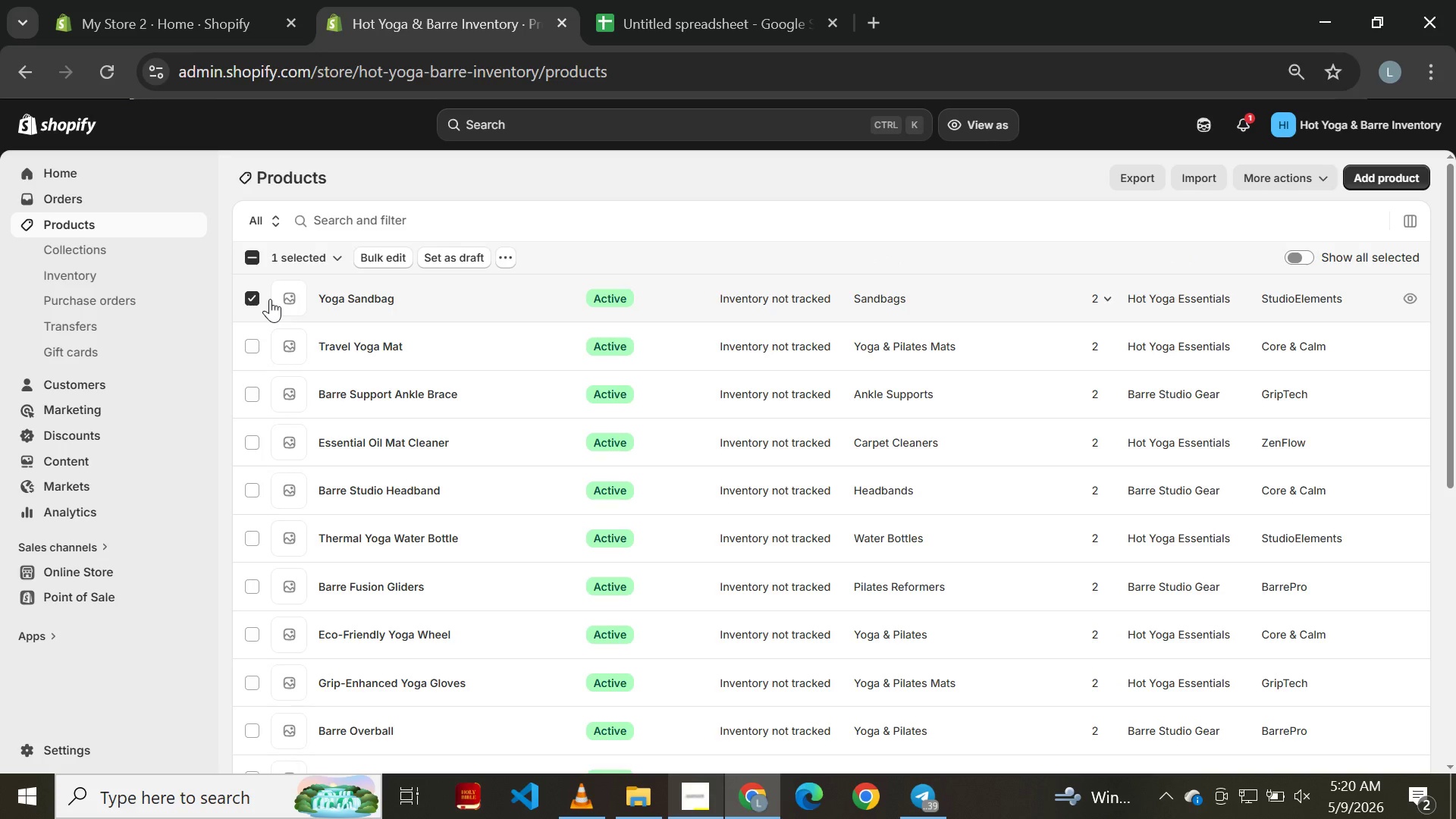 
wait(5.75)
 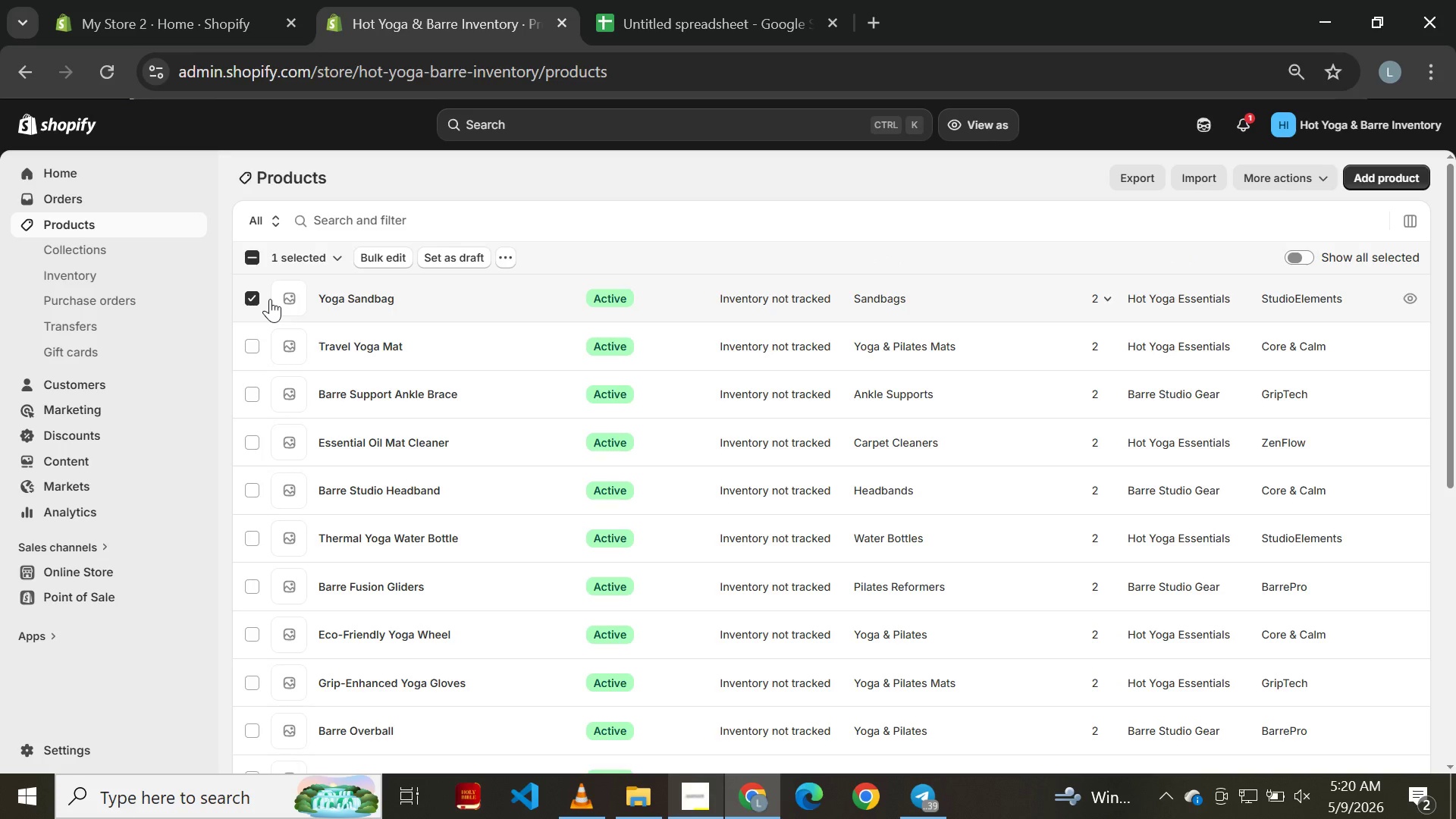 
left_click([506, 262])
 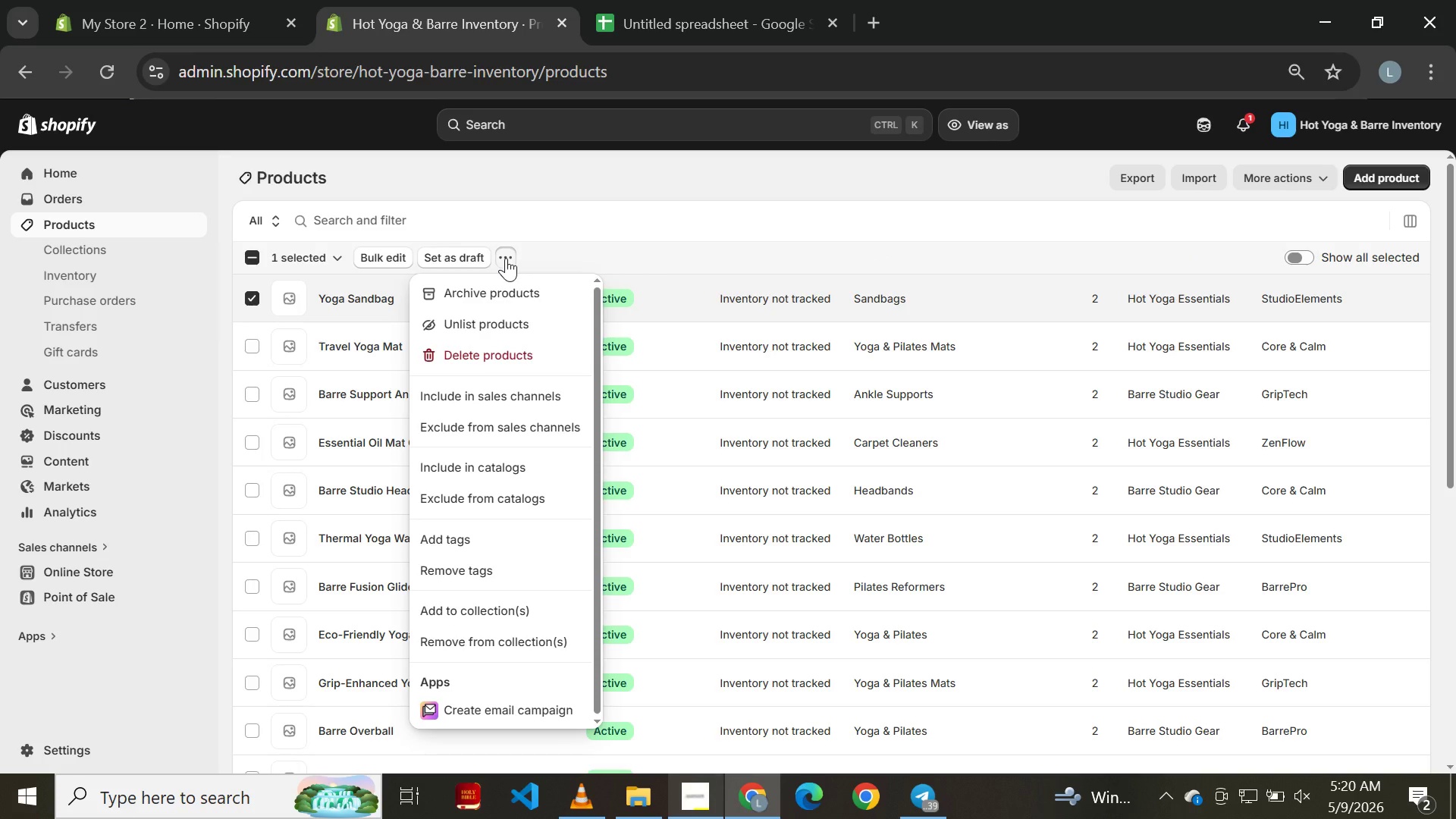 
wait(6.81)
 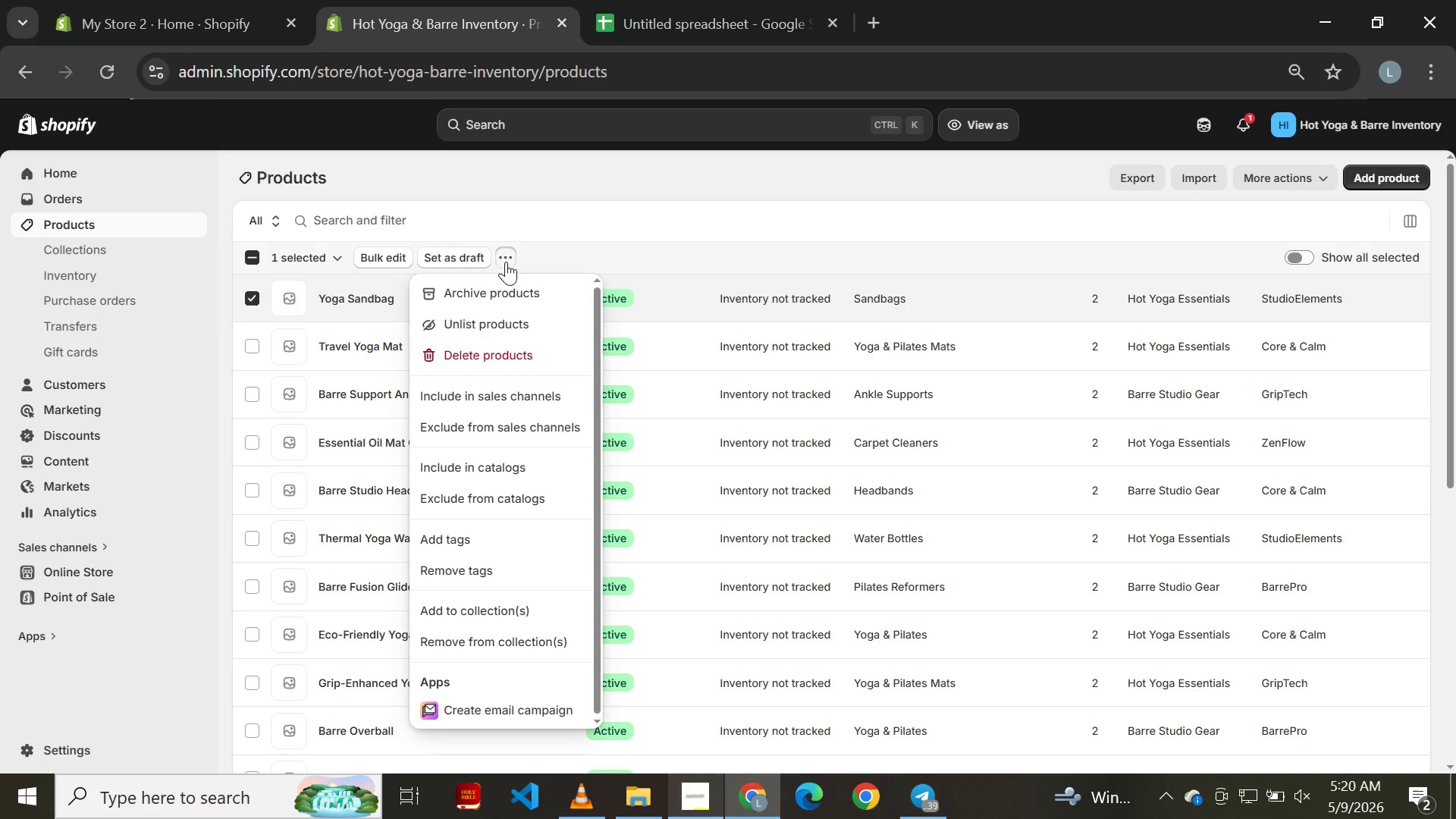 
left_click([249, 305])
 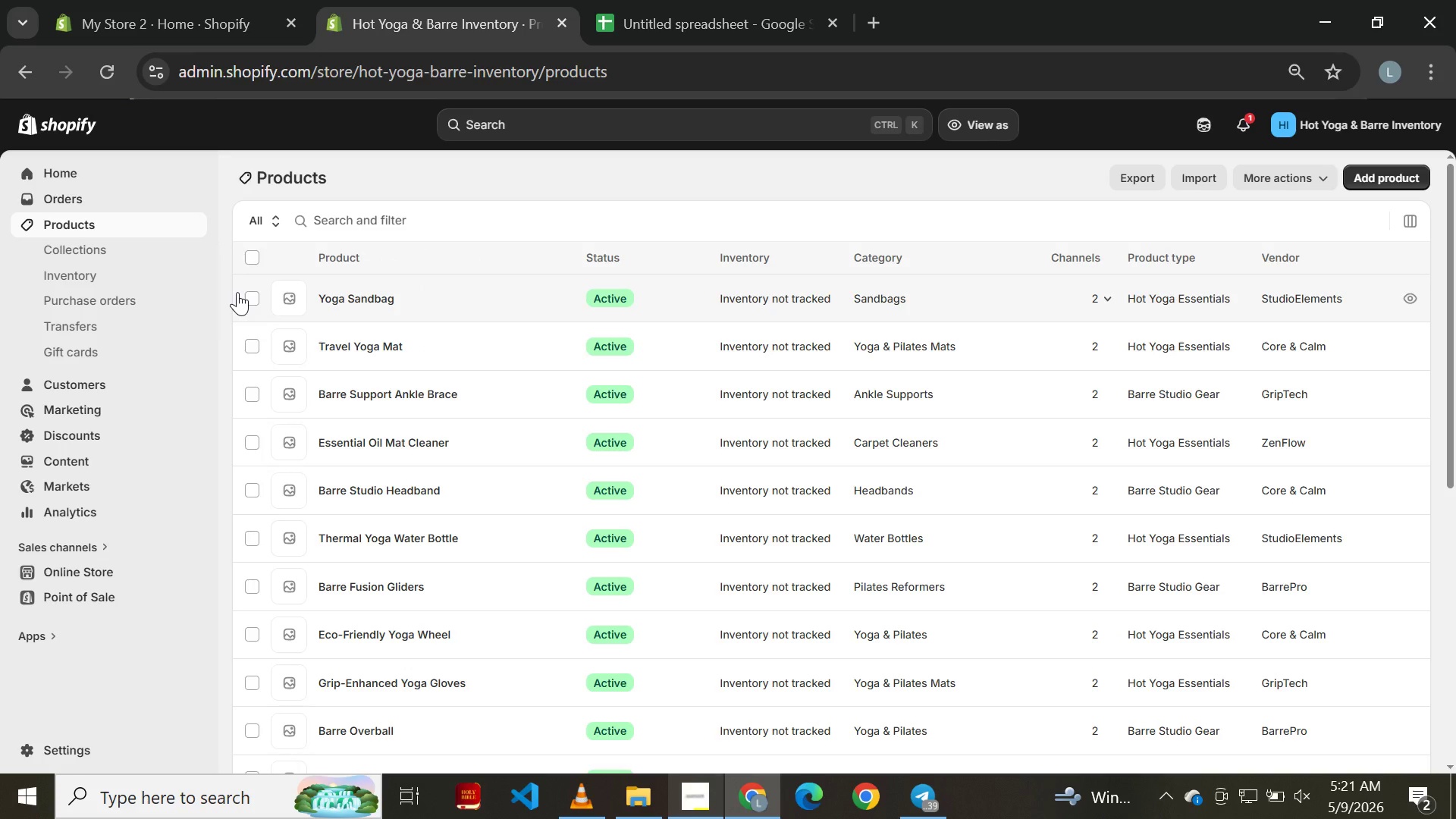 
wait(18.28)
 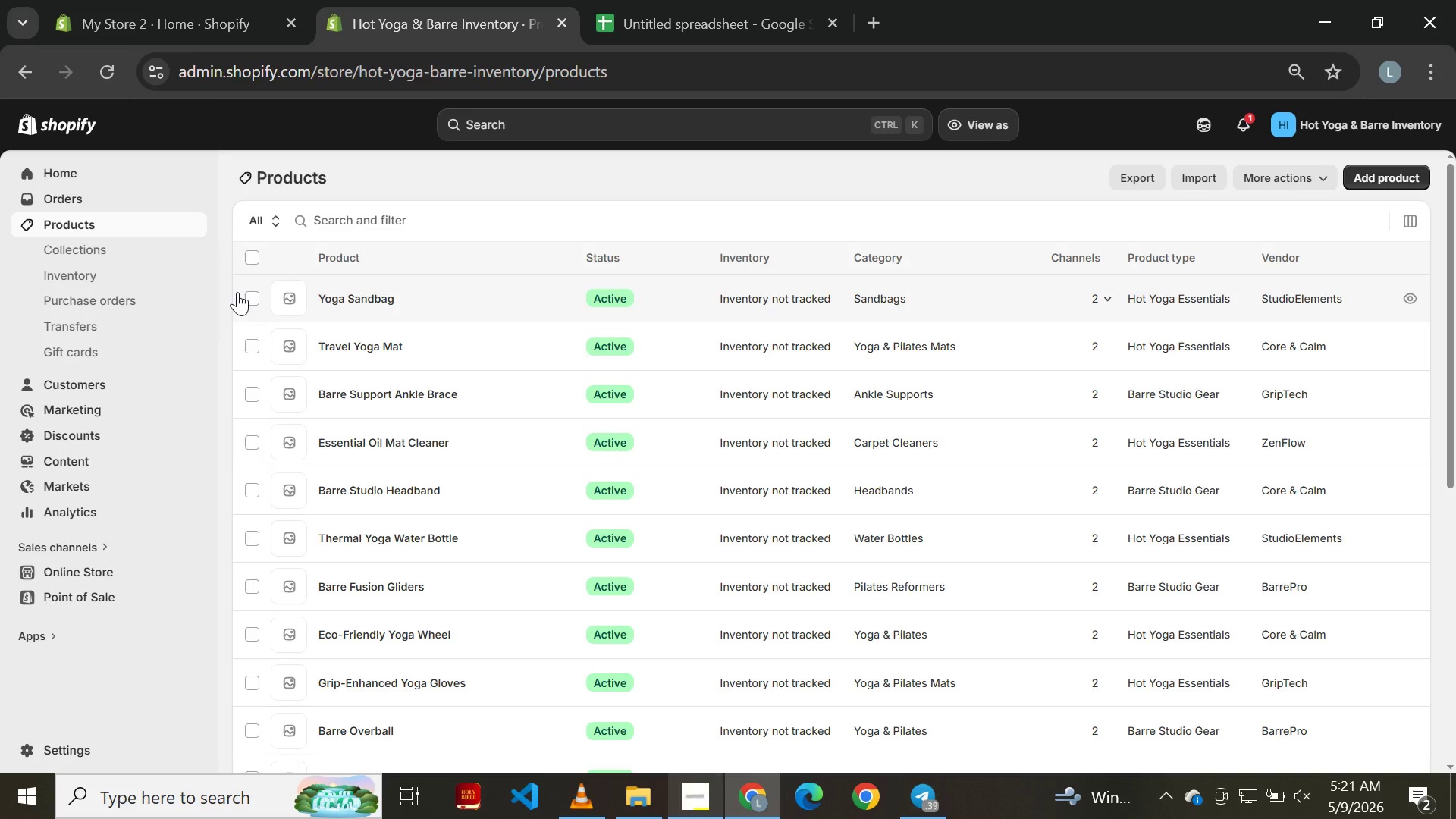 
left_click([256, 300])
 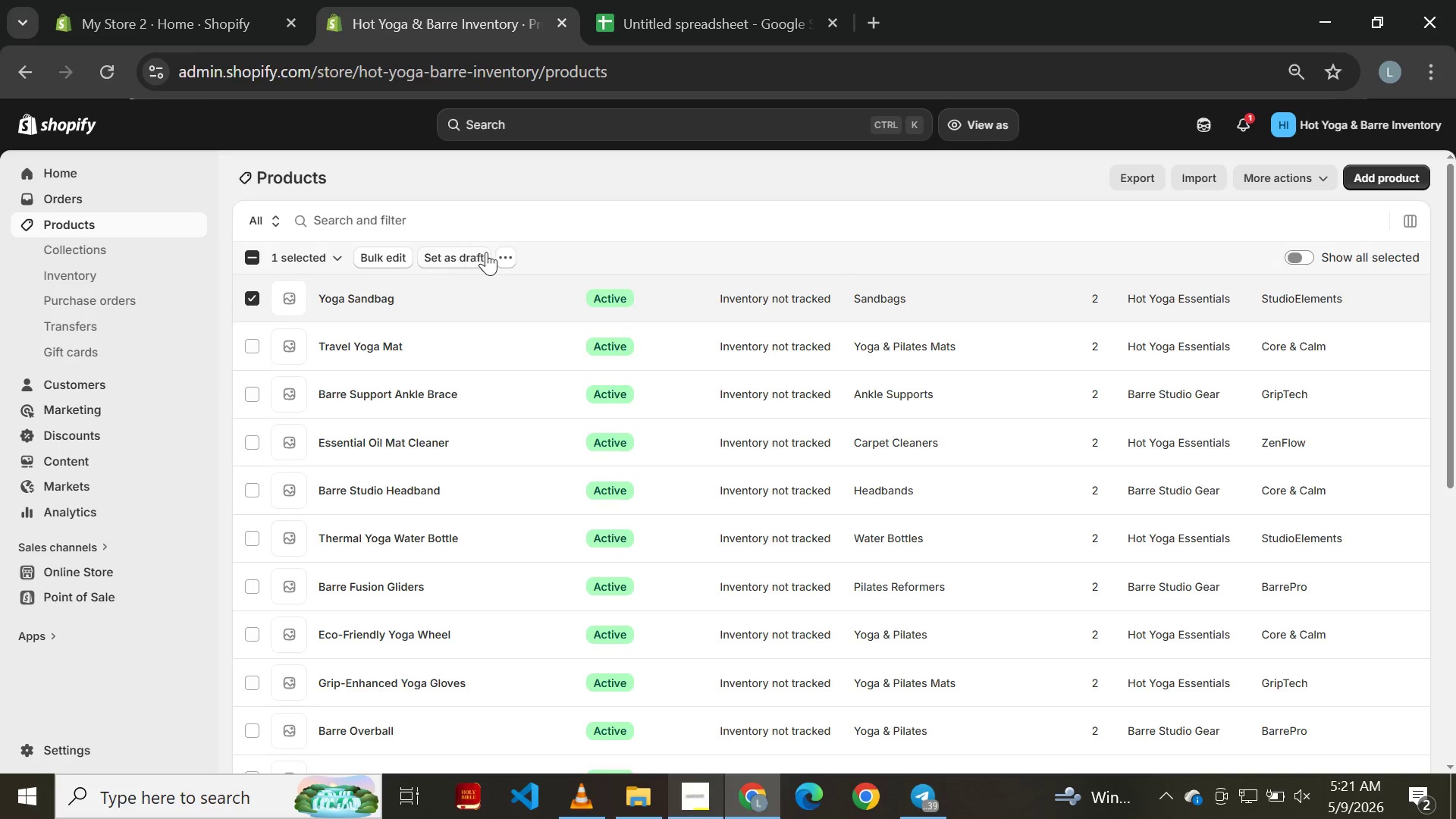 
mouse_move([513, 271])
 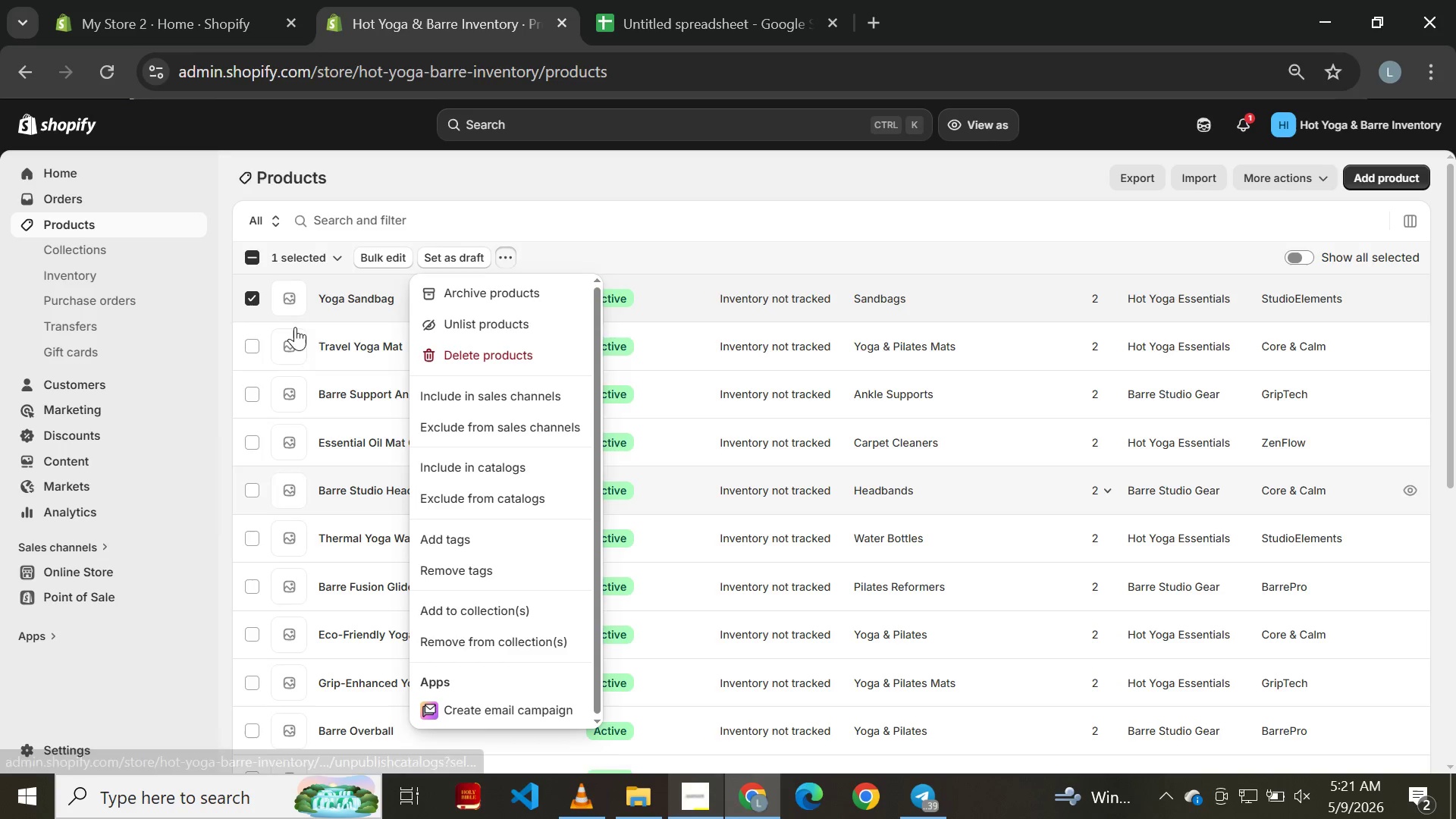 
wait(7.91)
 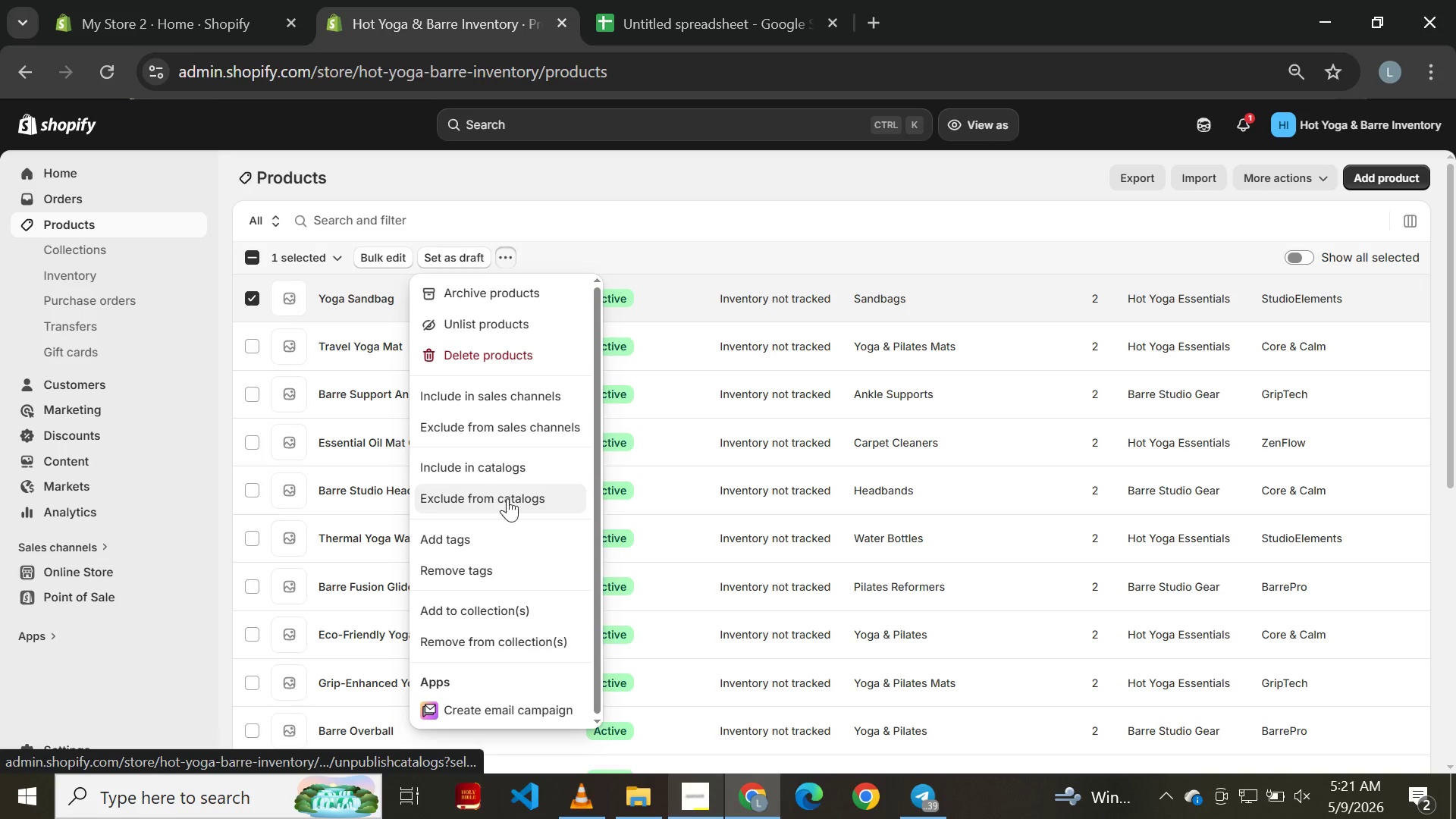 
left_click([252, 298])
 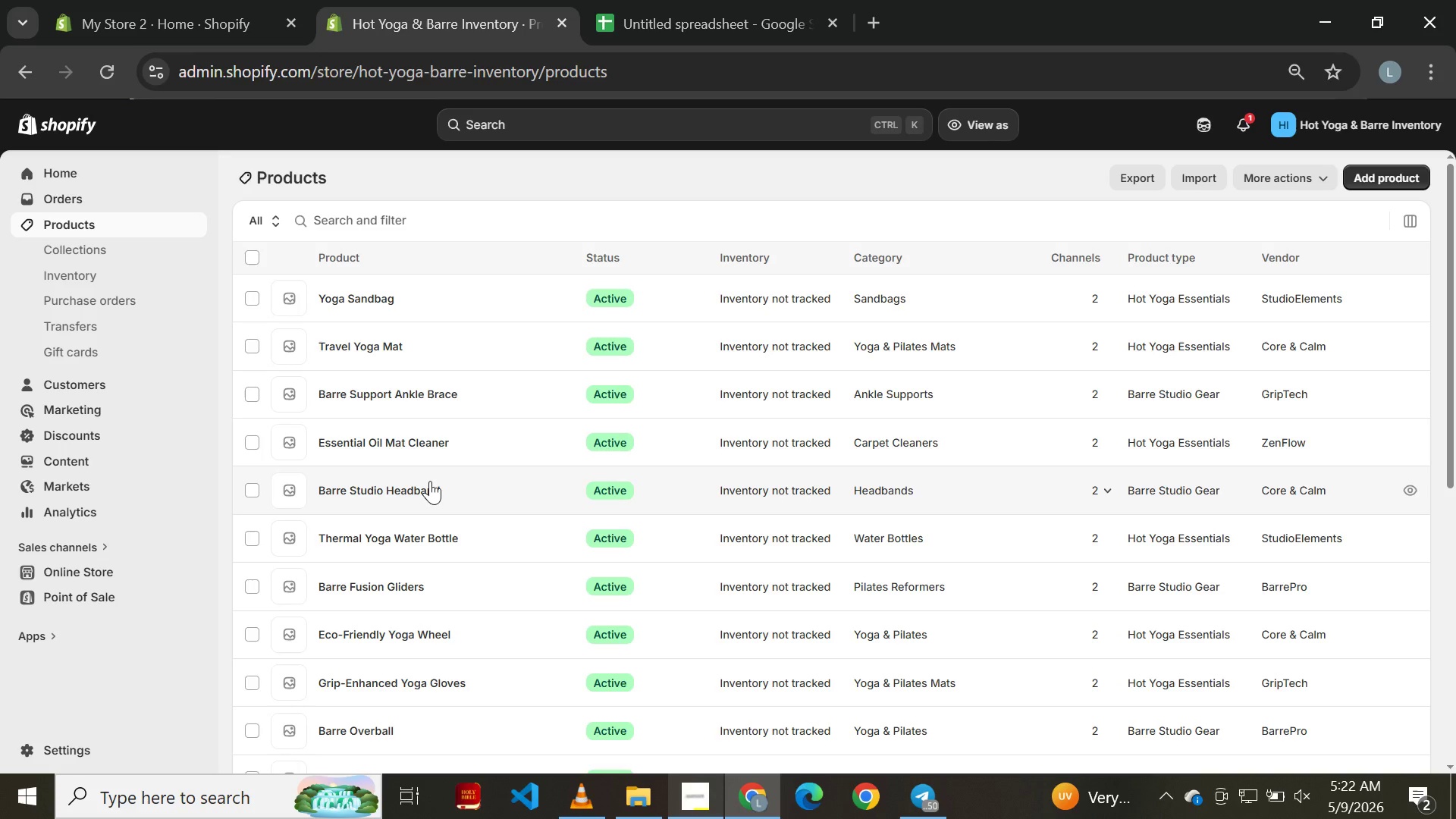 
wait(87.62)
 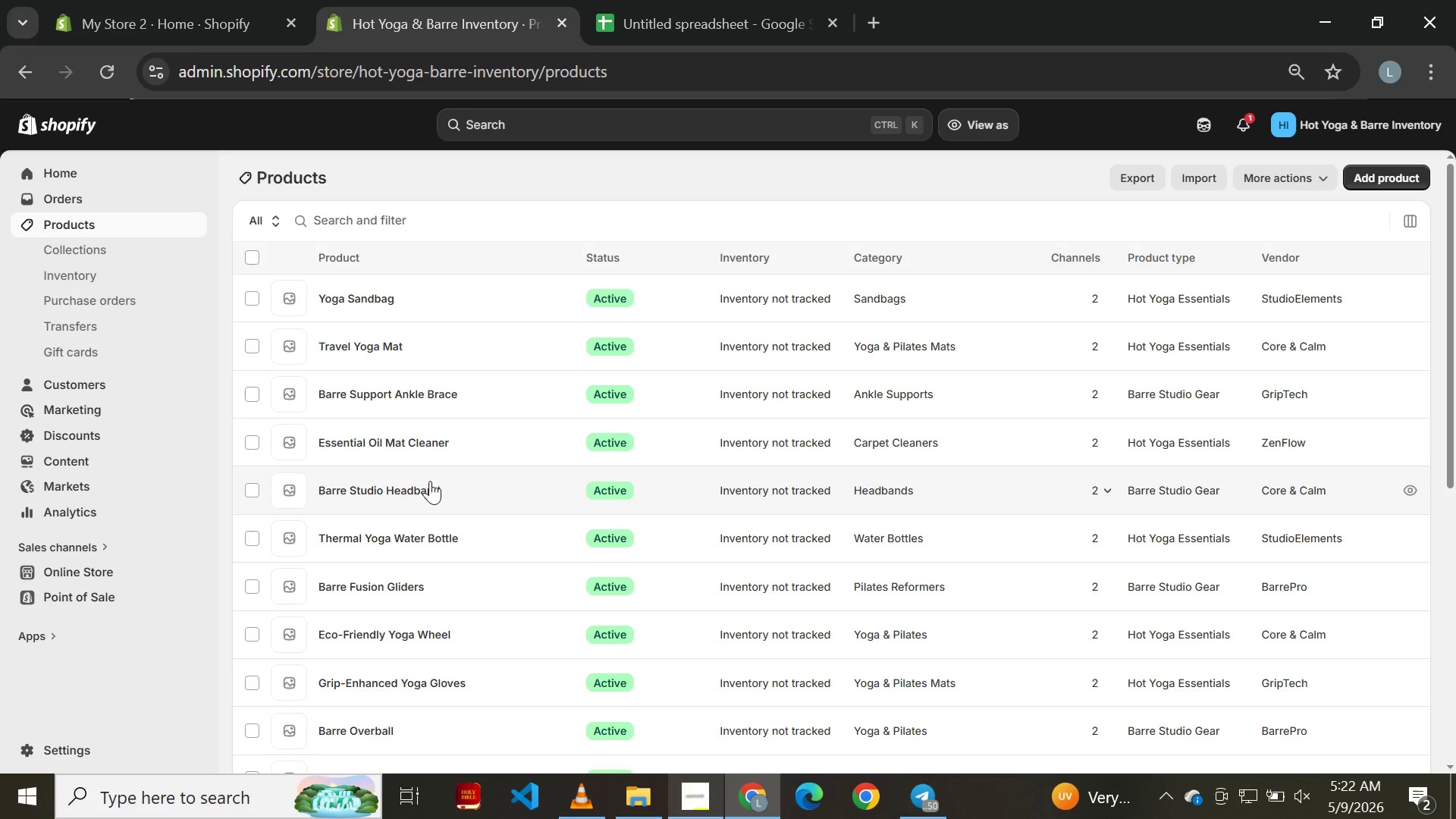 
left_click([340, 297])
 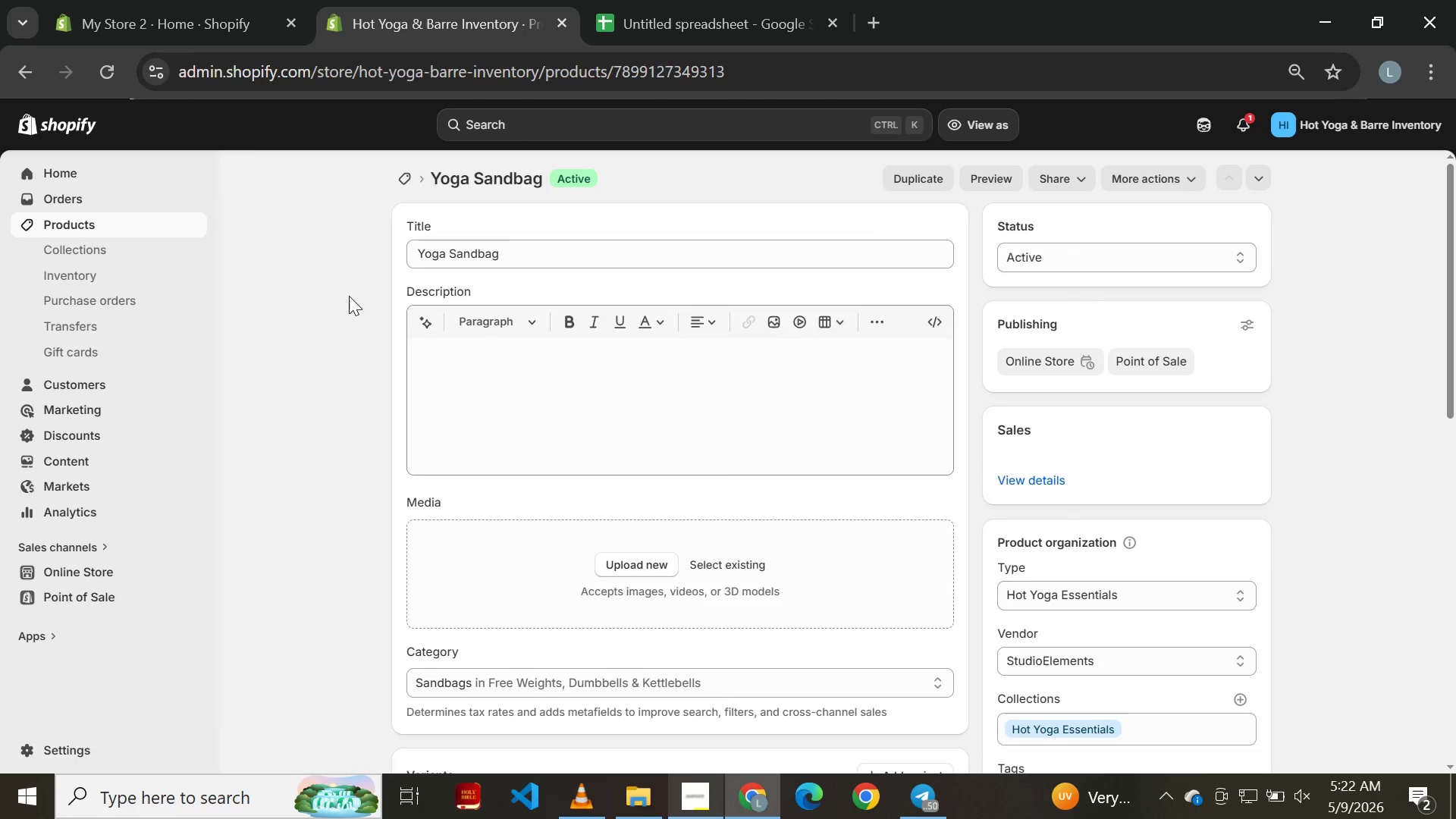 
wait(10.36)
 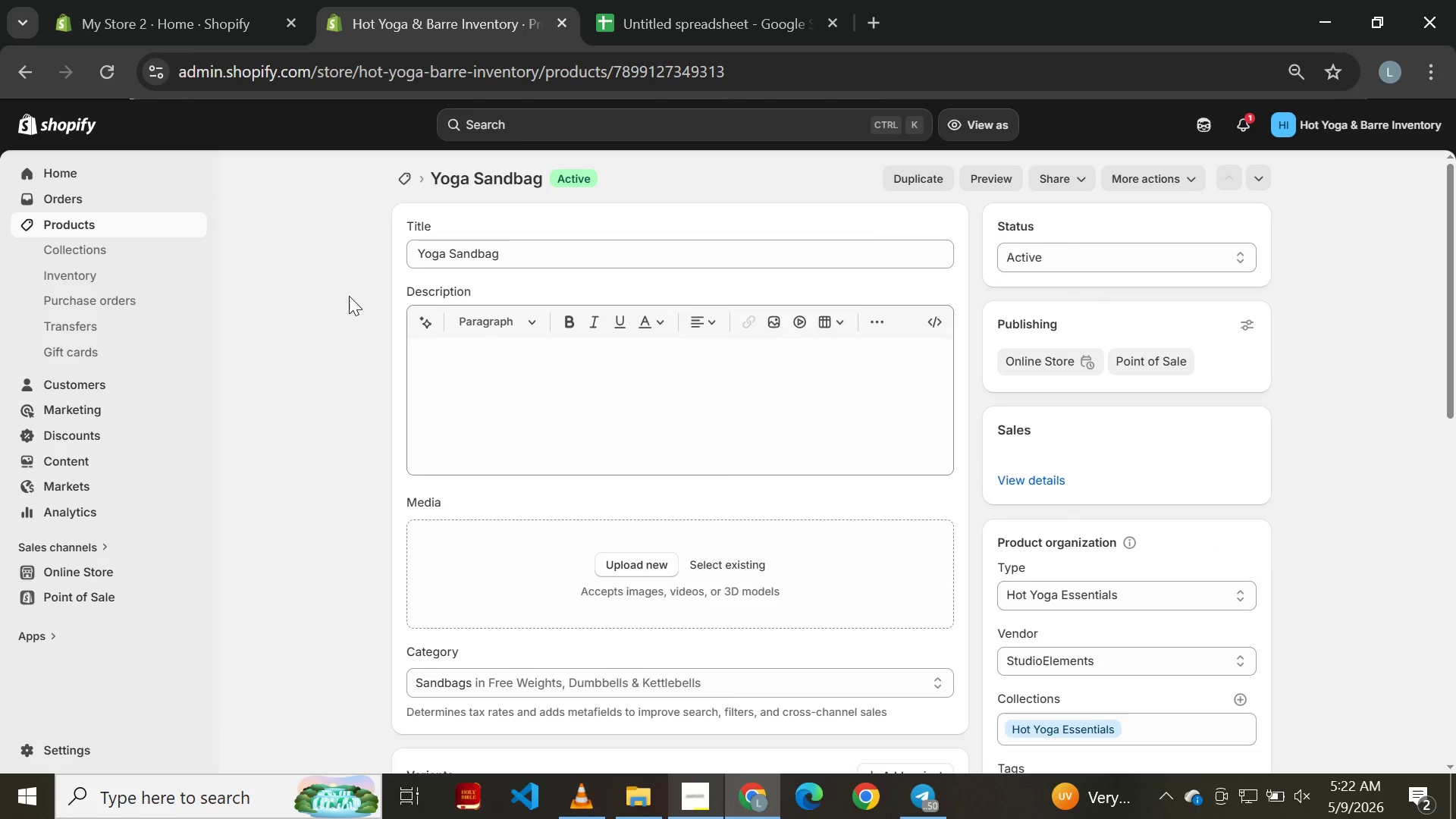 
scroll: coordinate [549, 448], scroll_direction: down, amount: 5.0
 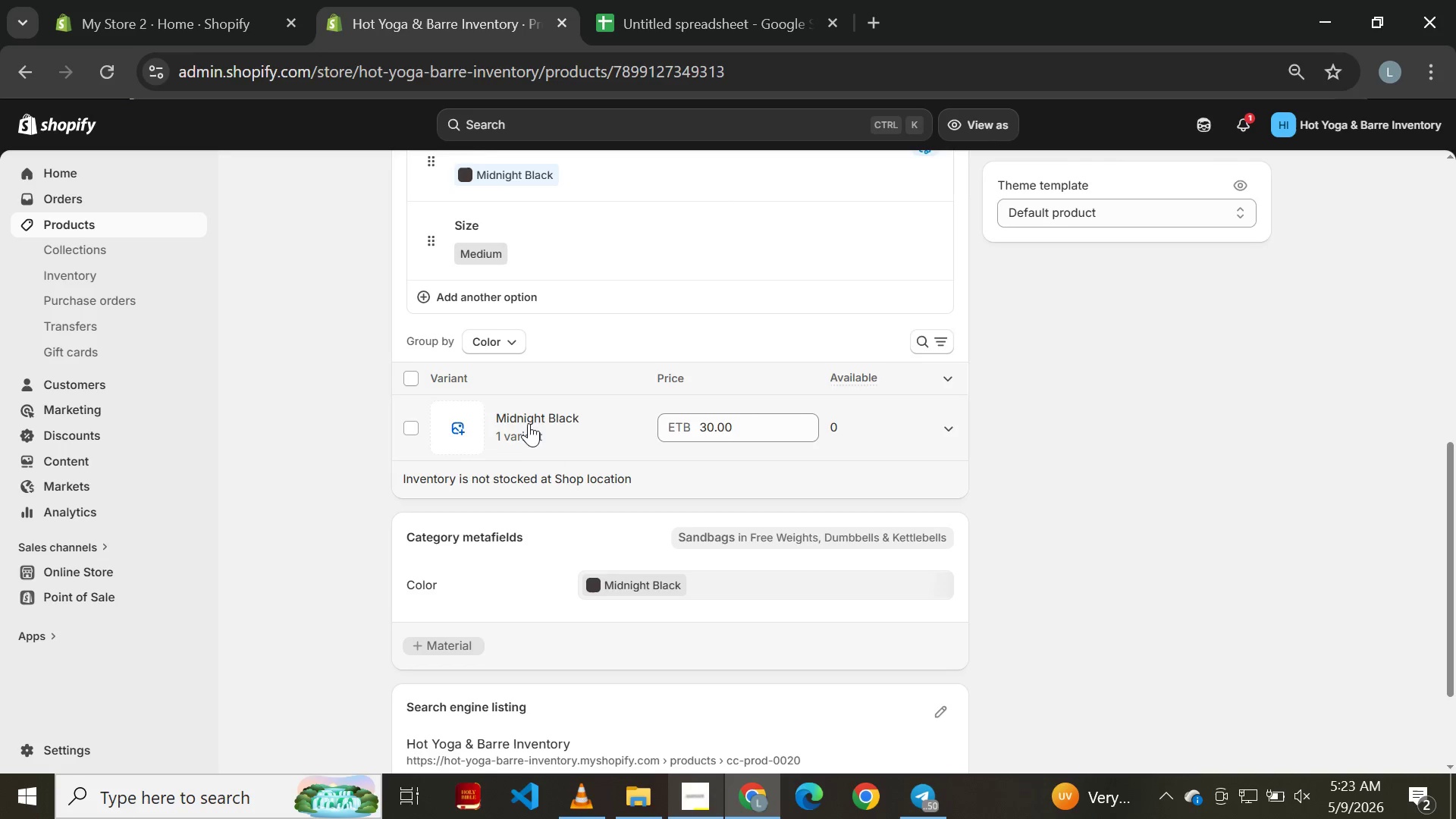 
scroll: coordinate [529, 413], scroll_direction: up, amount: 1.0
 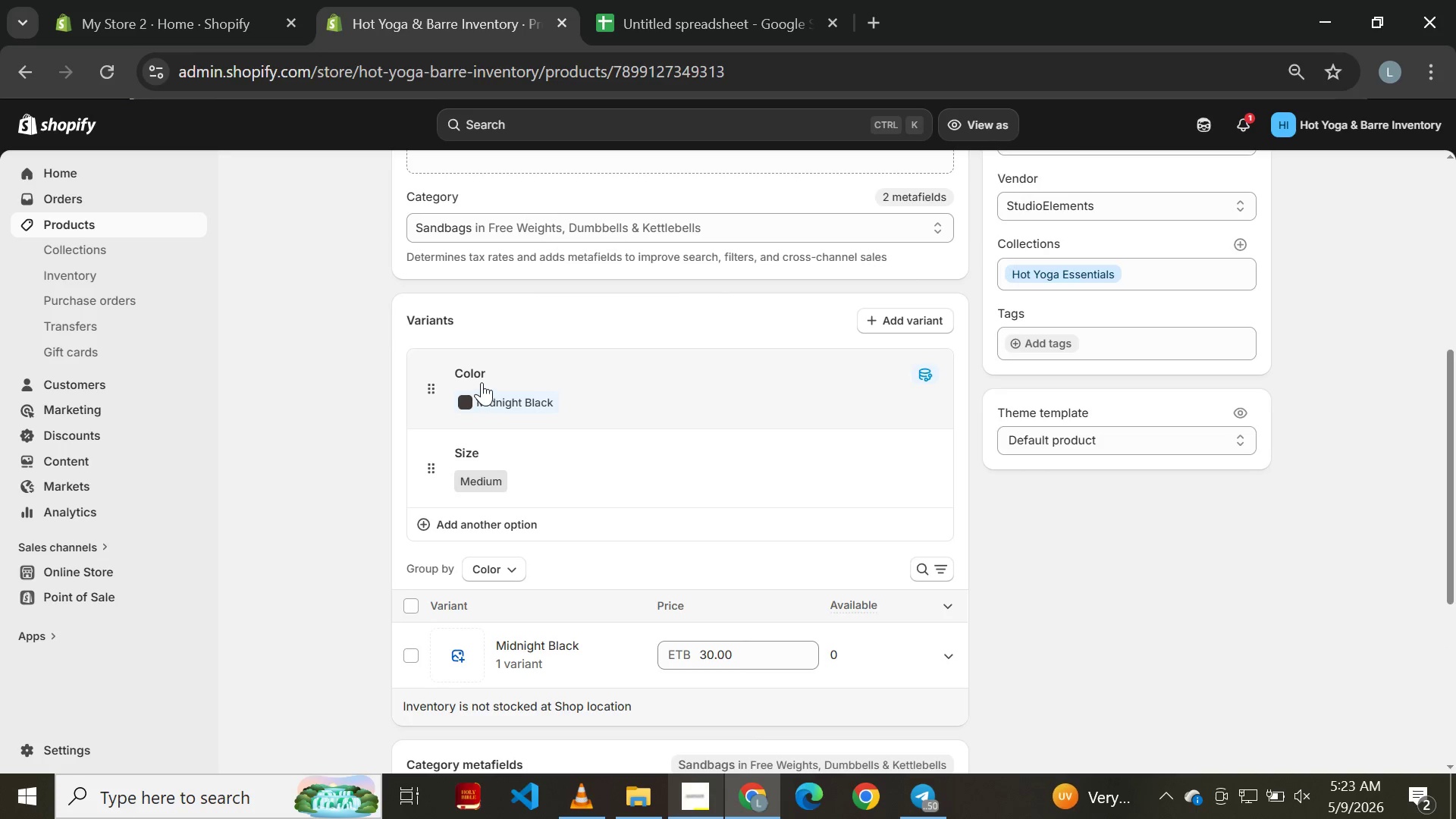 
left_click([477, 375])
 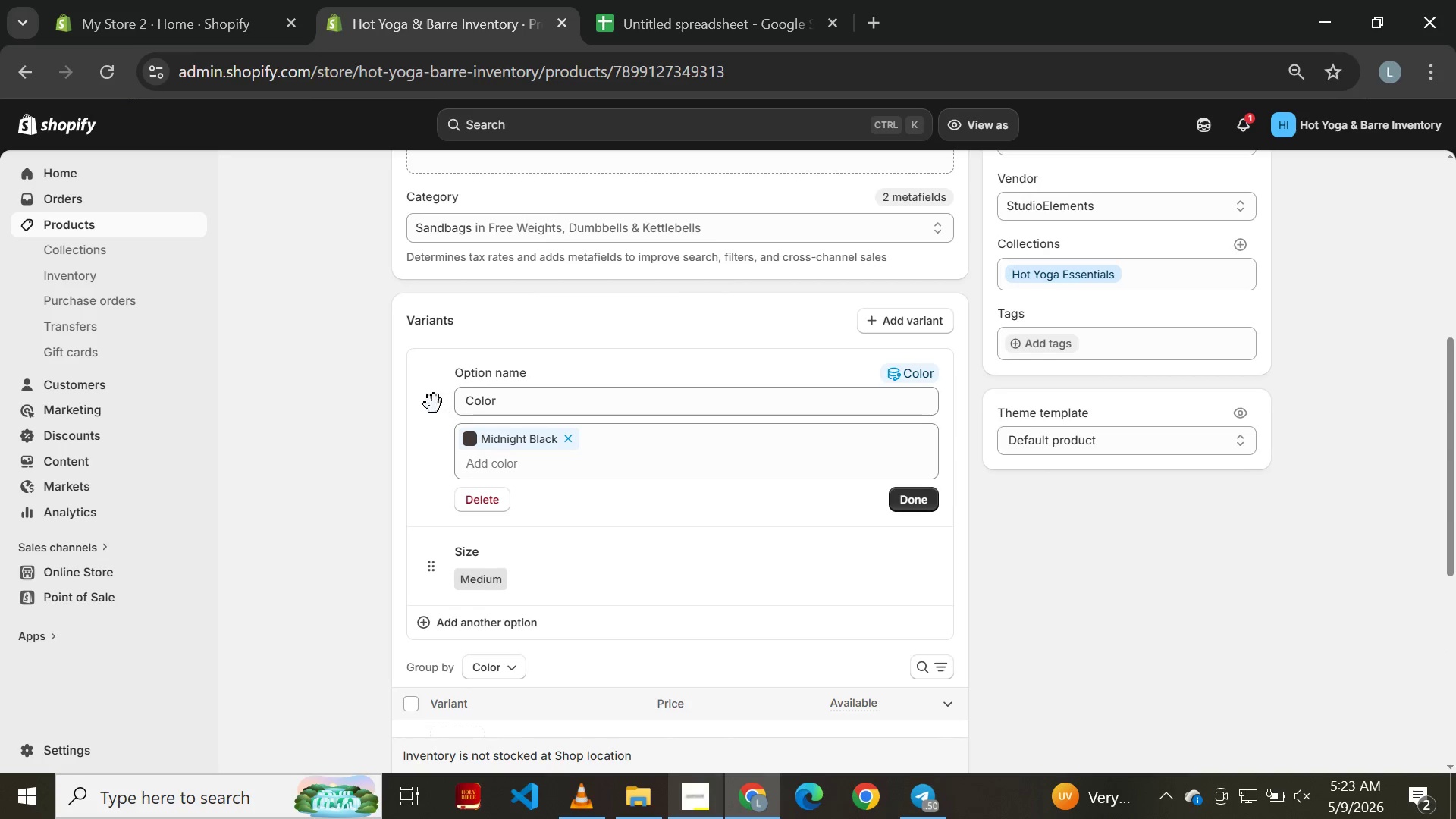 
left_click([433, 404])
 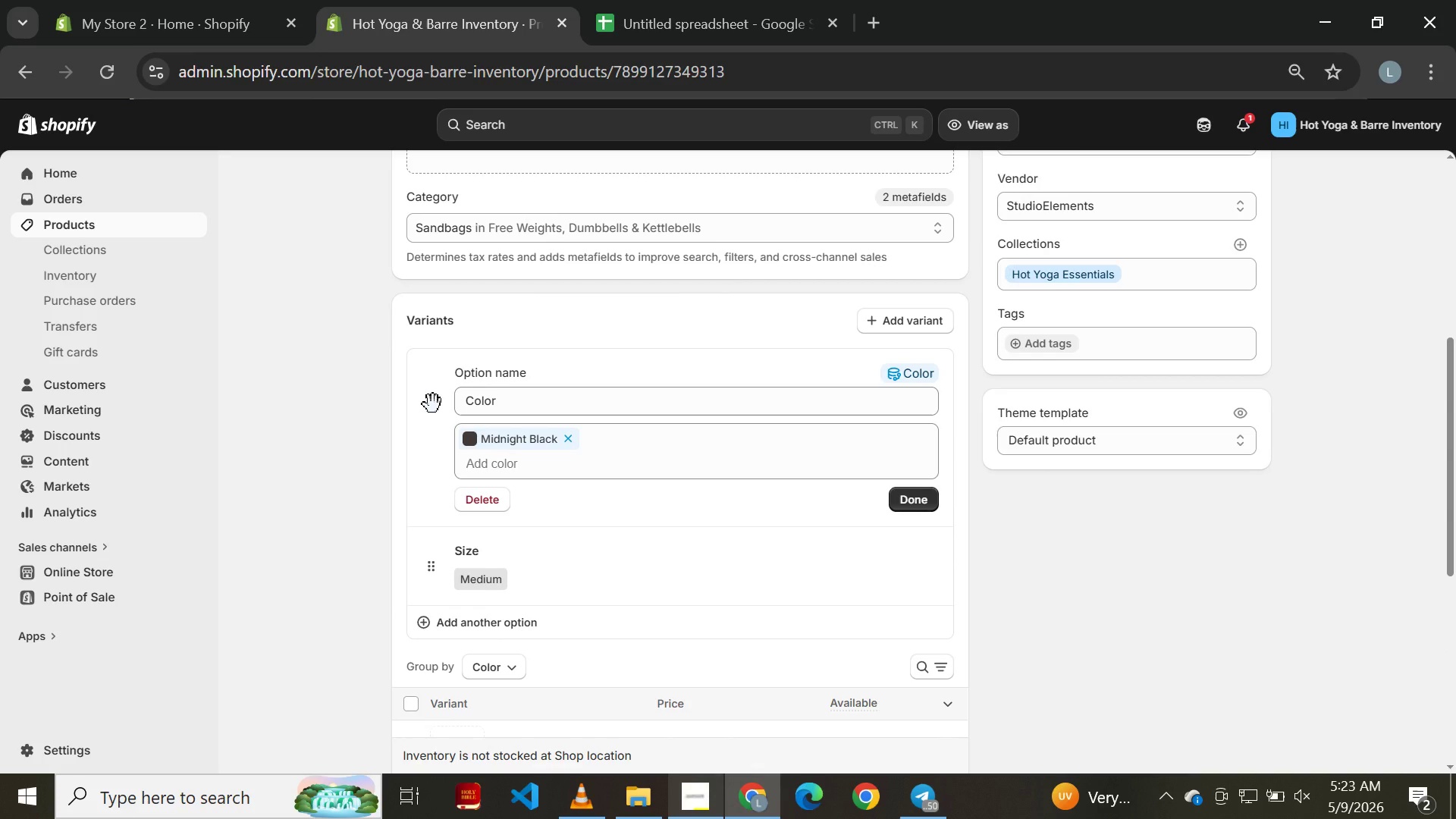 
right_click([433, 404])
 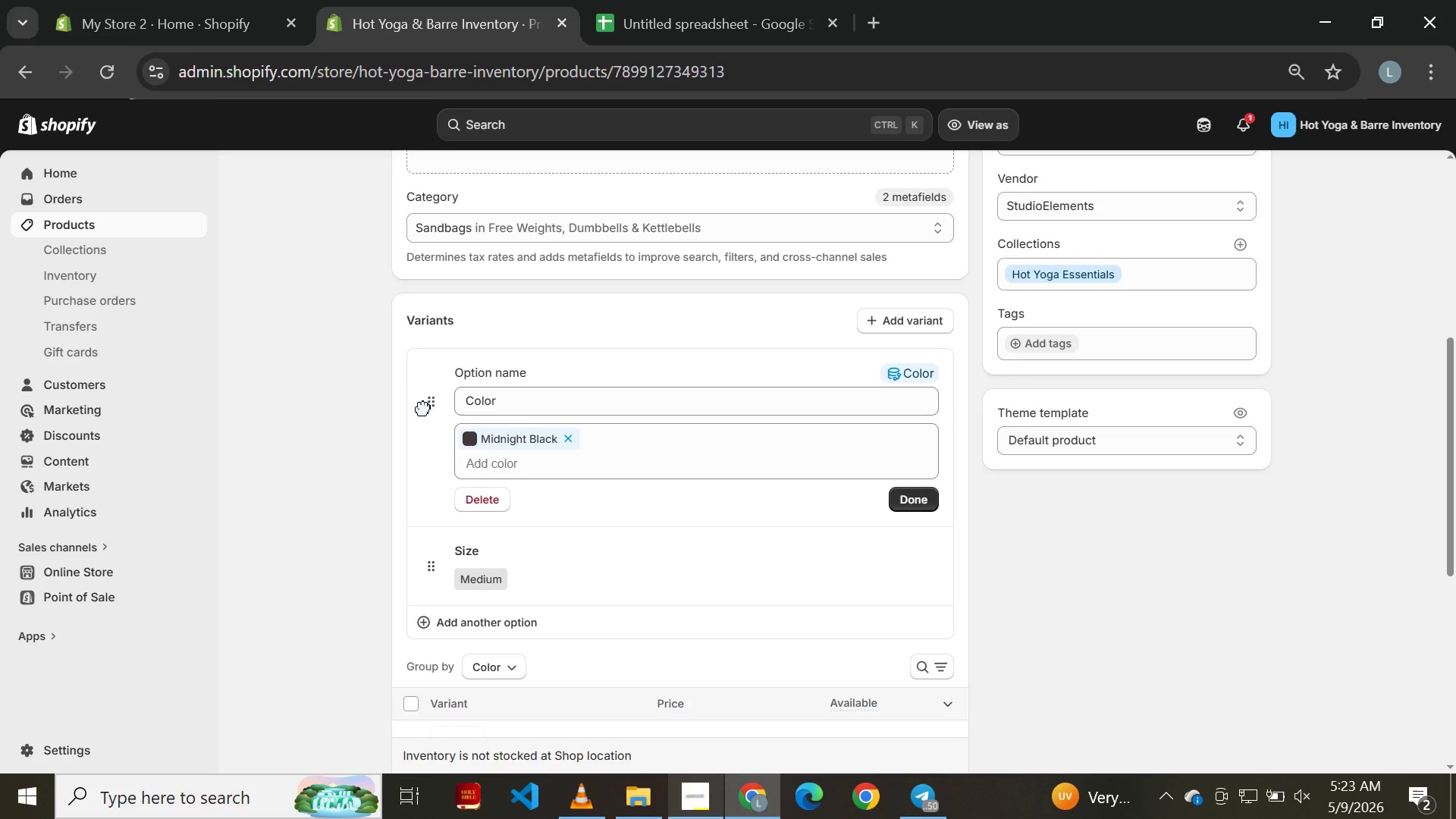 
left_click([430, 409])
 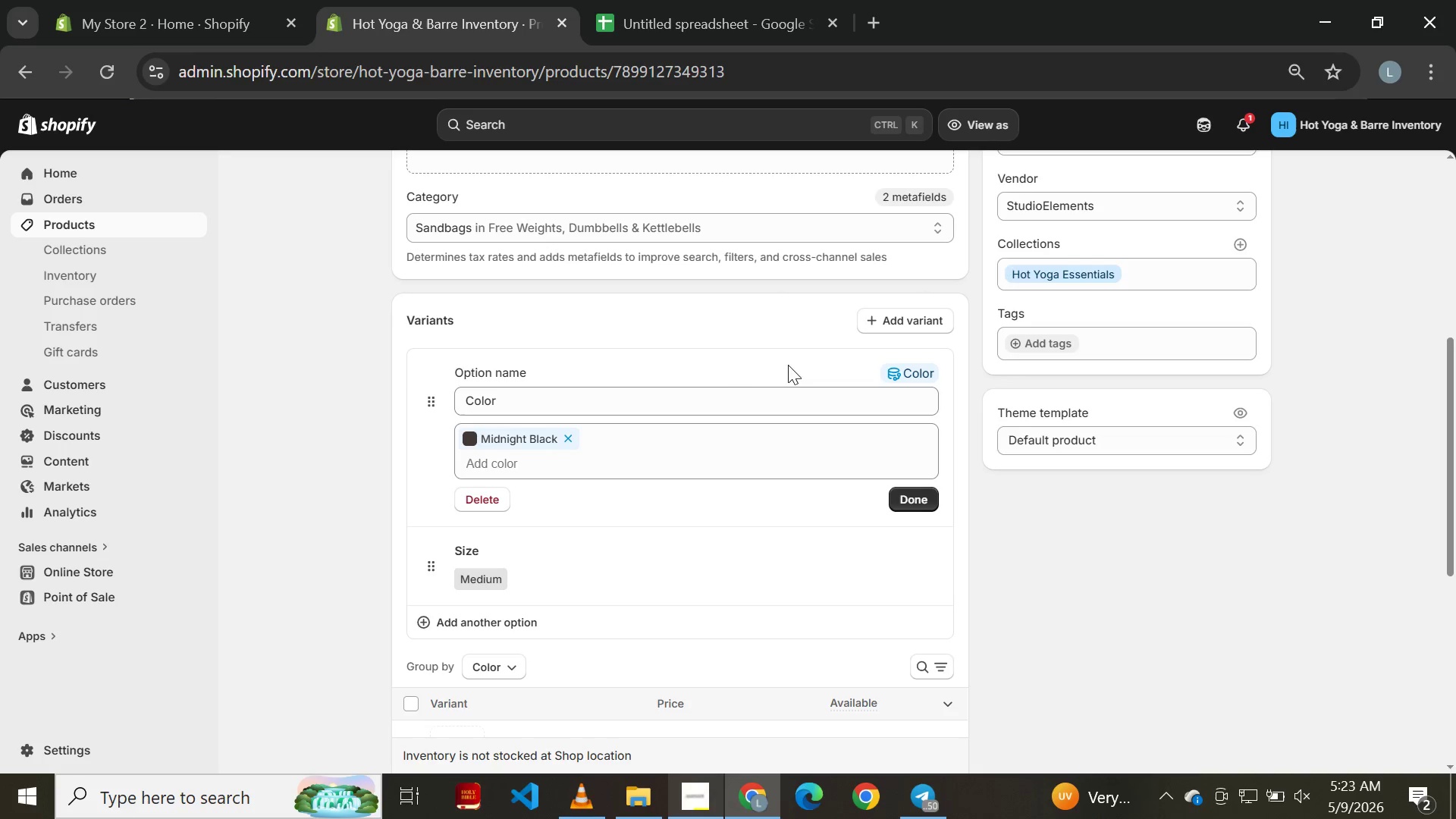 
scroll: coordinate [943, 390], scroll_direction: up, amount: 6.0
 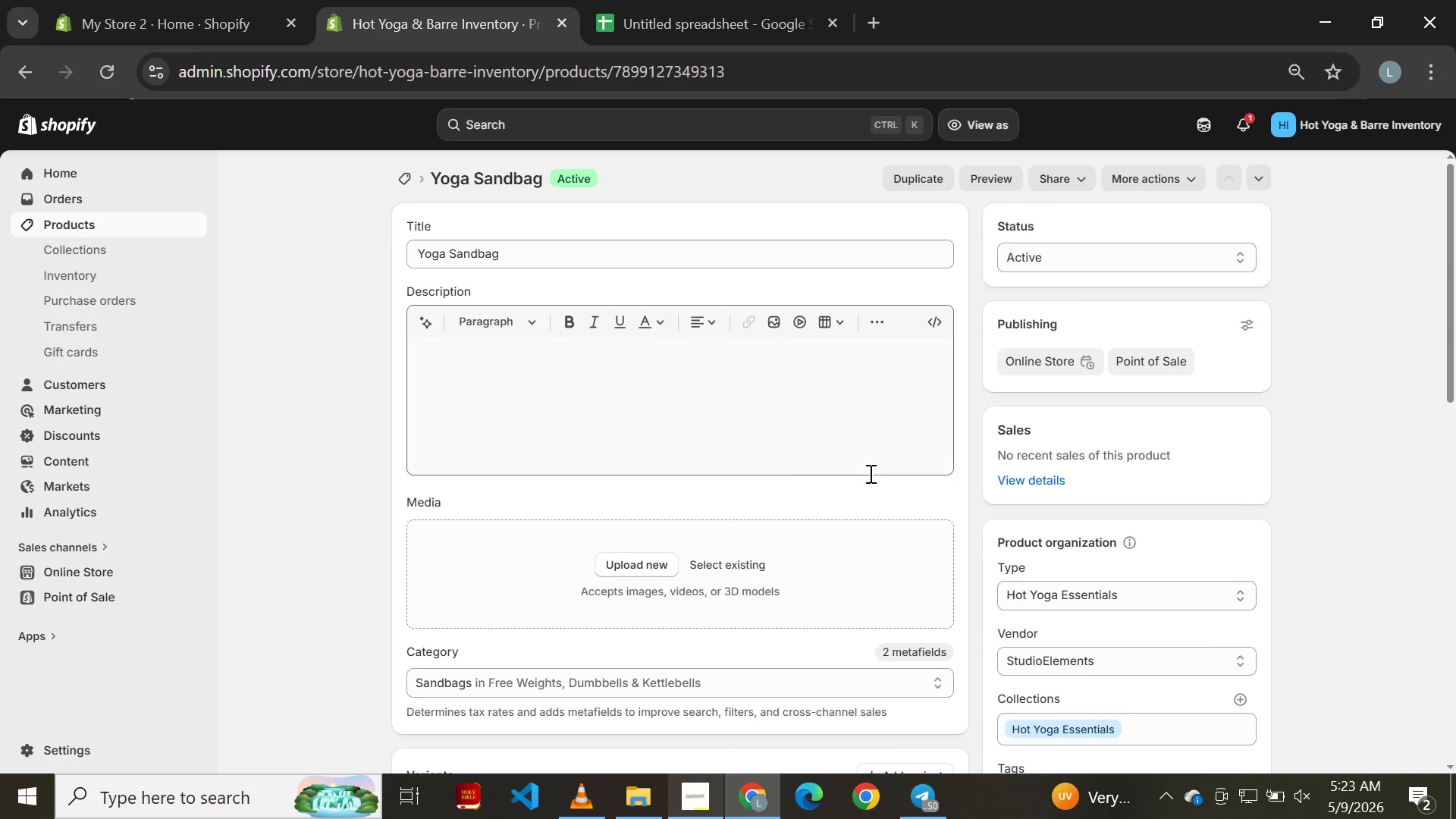 
scroll: coordinate [547, 496], scroll_direction: down, amount: 7.0
 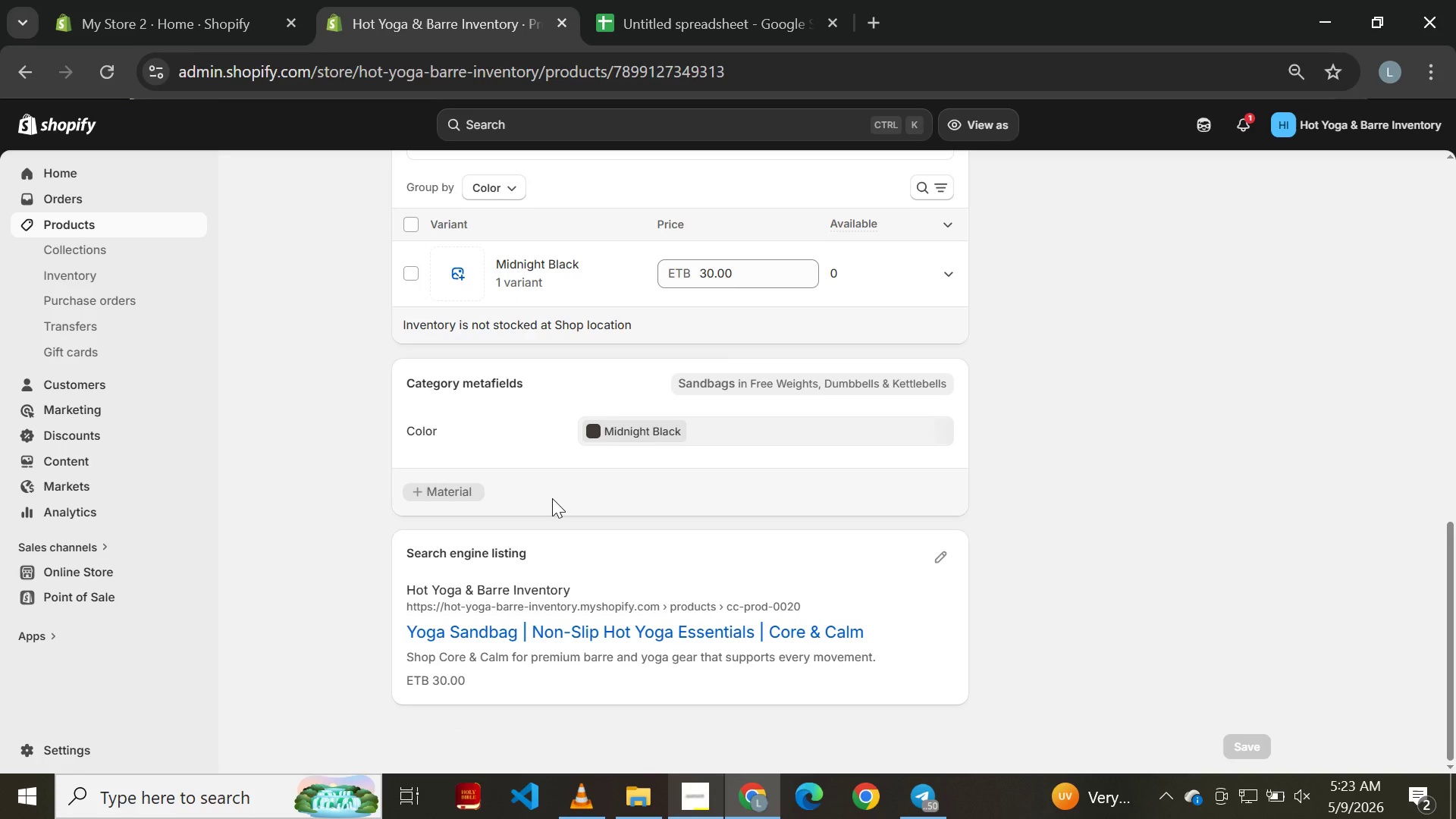 
wait(7.95)
 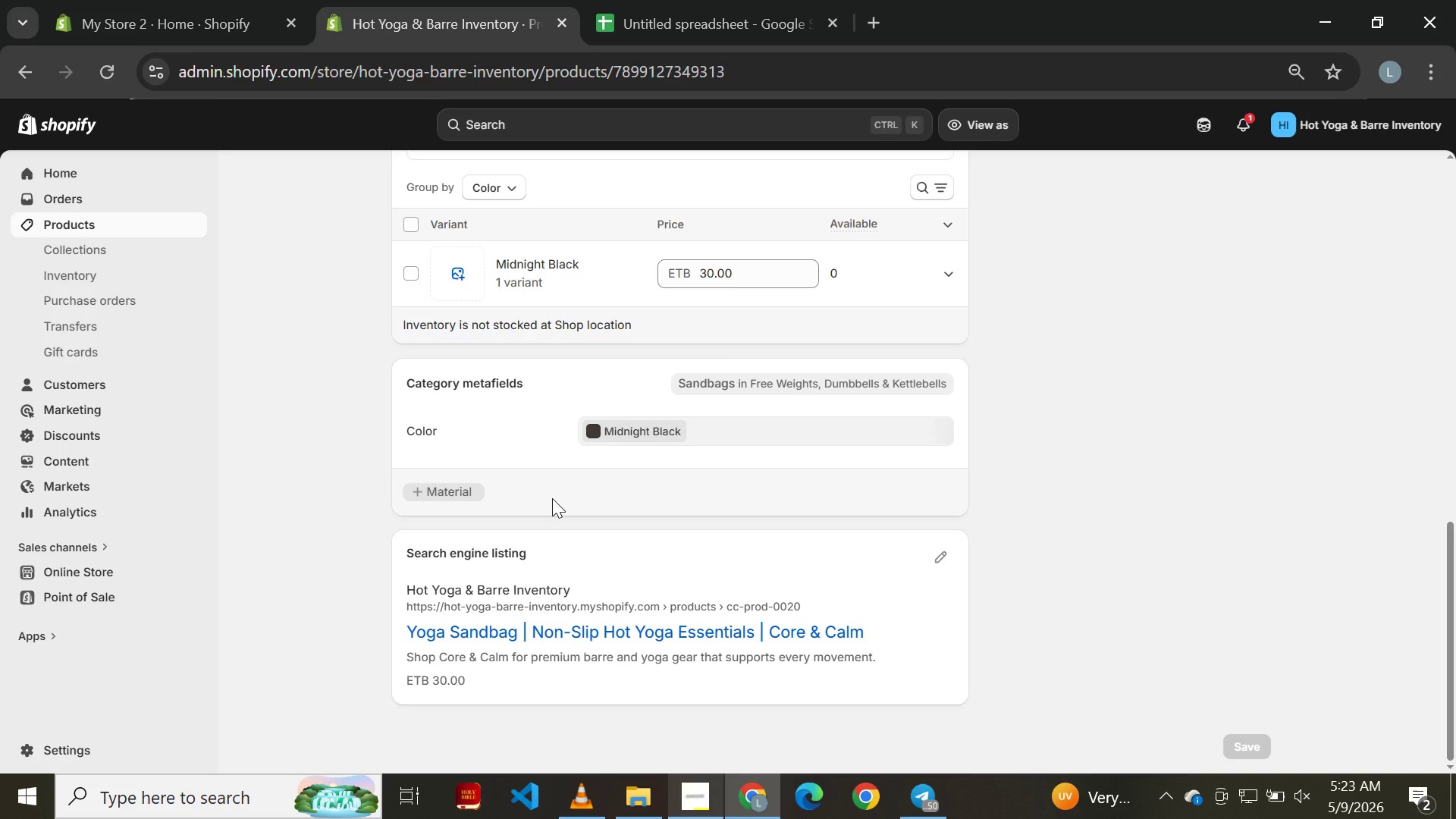 
left_click([372, 410])
 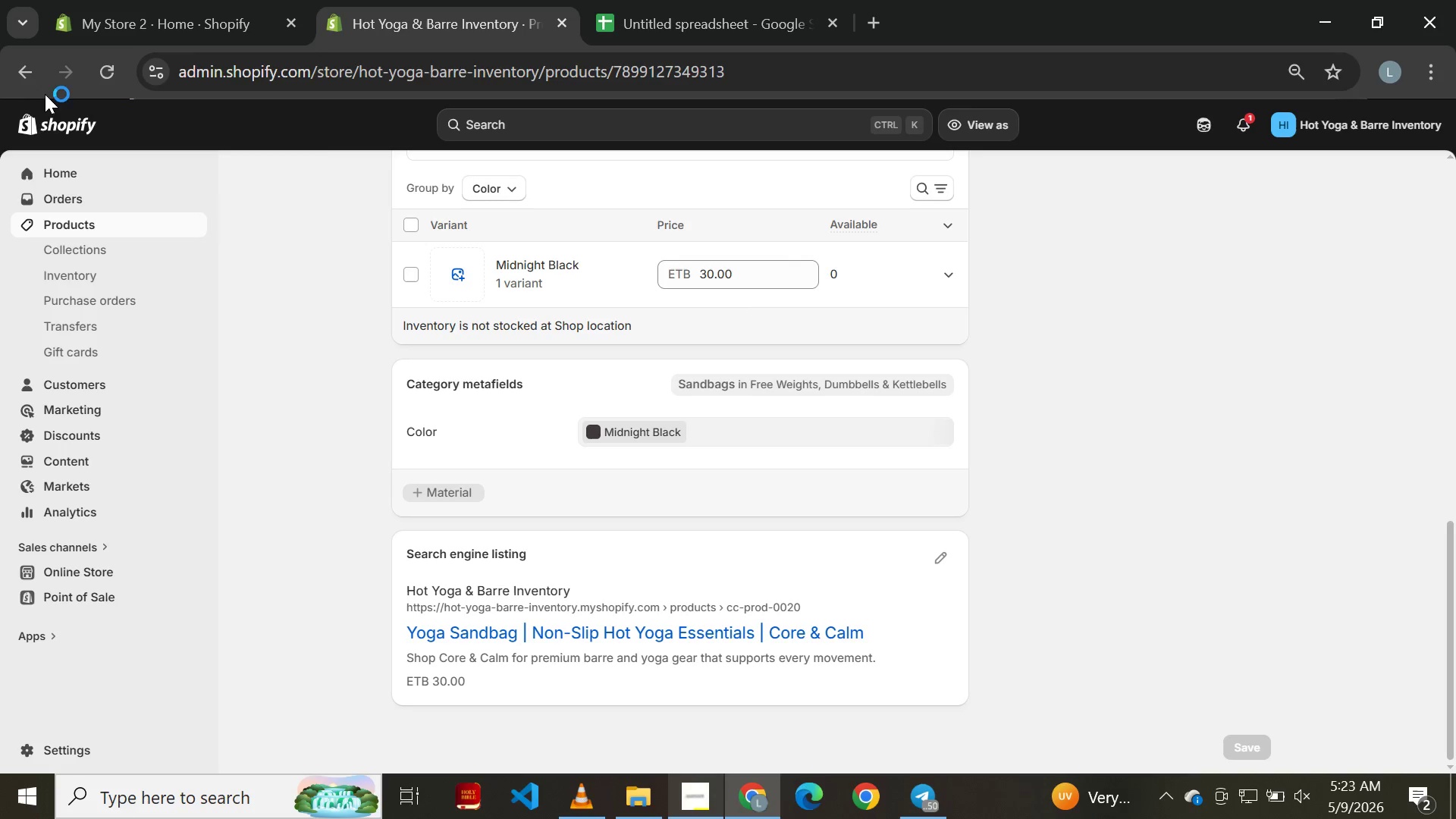 
left_click([33, 77])
 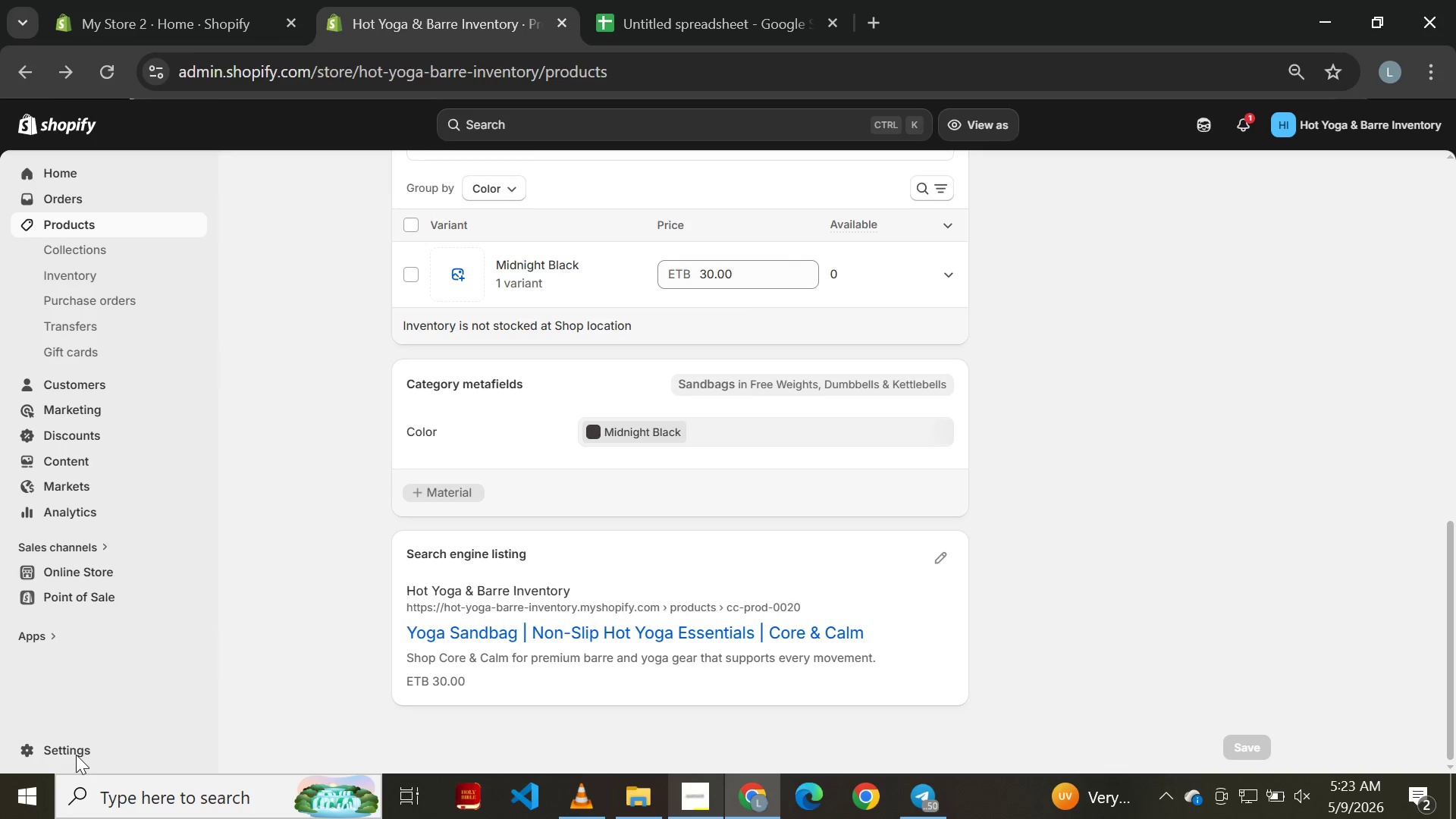 
left_click([74, 755])
 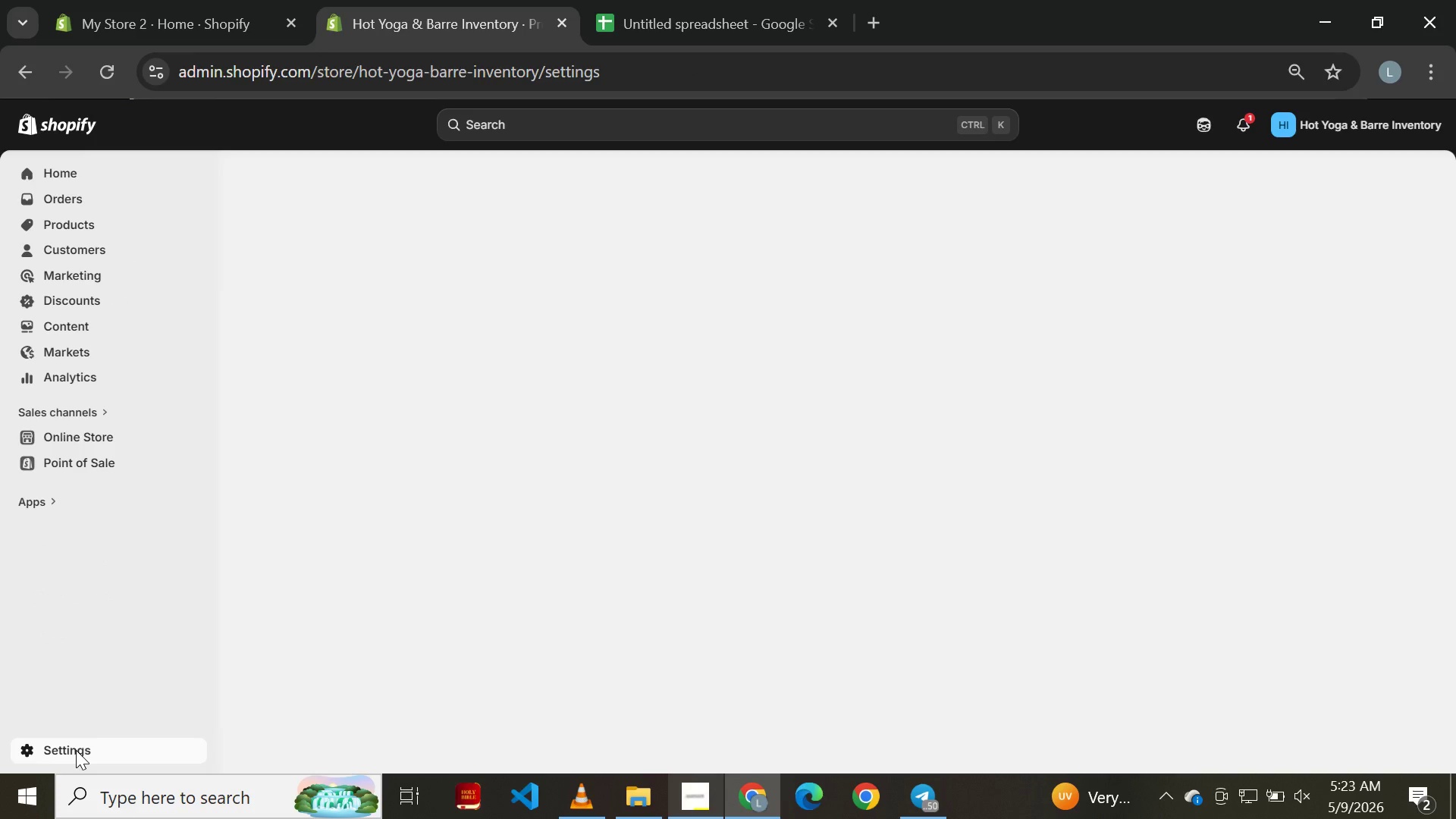 
wait(6.59)
 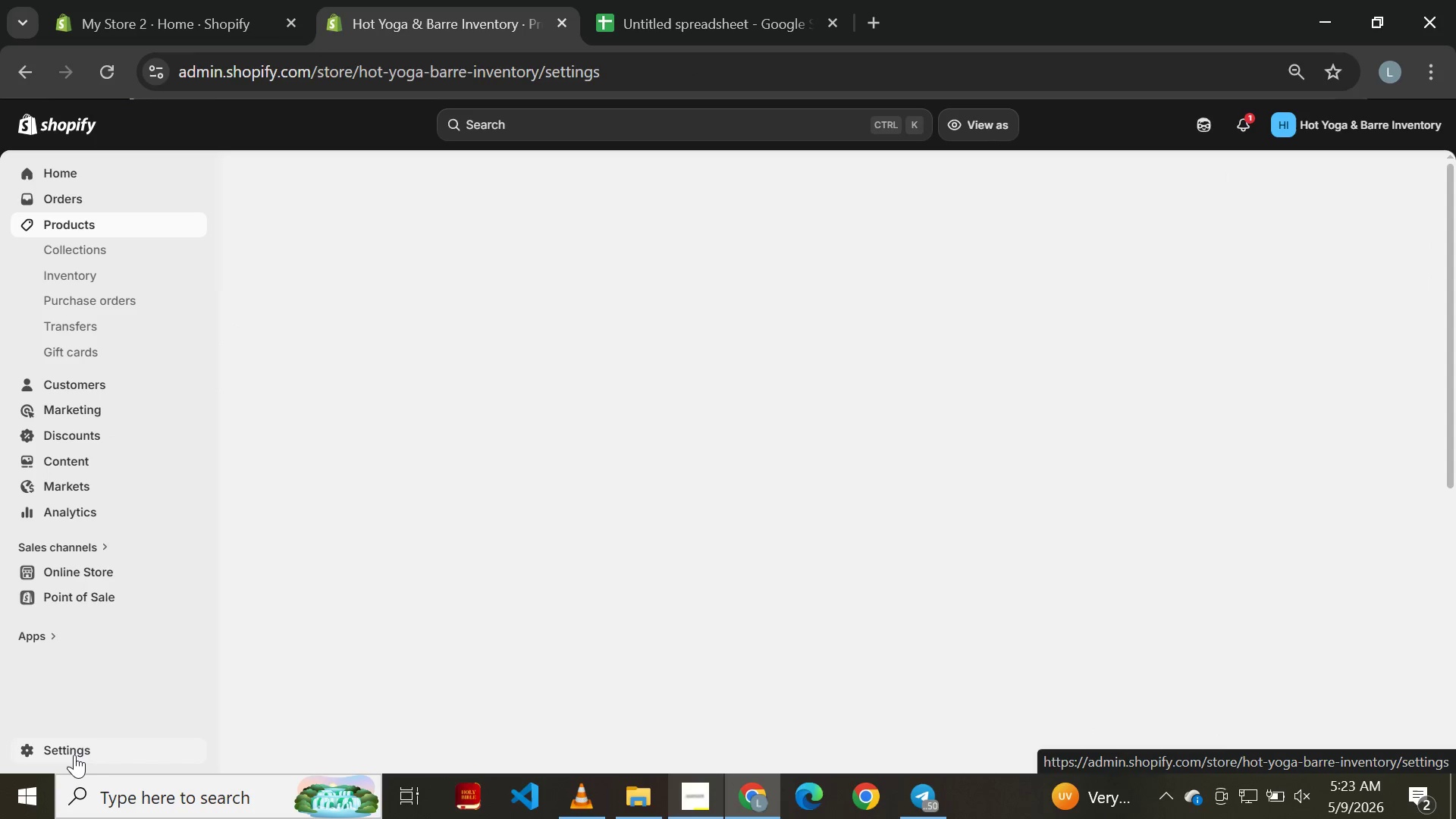 
mouse_move([162, 455])
 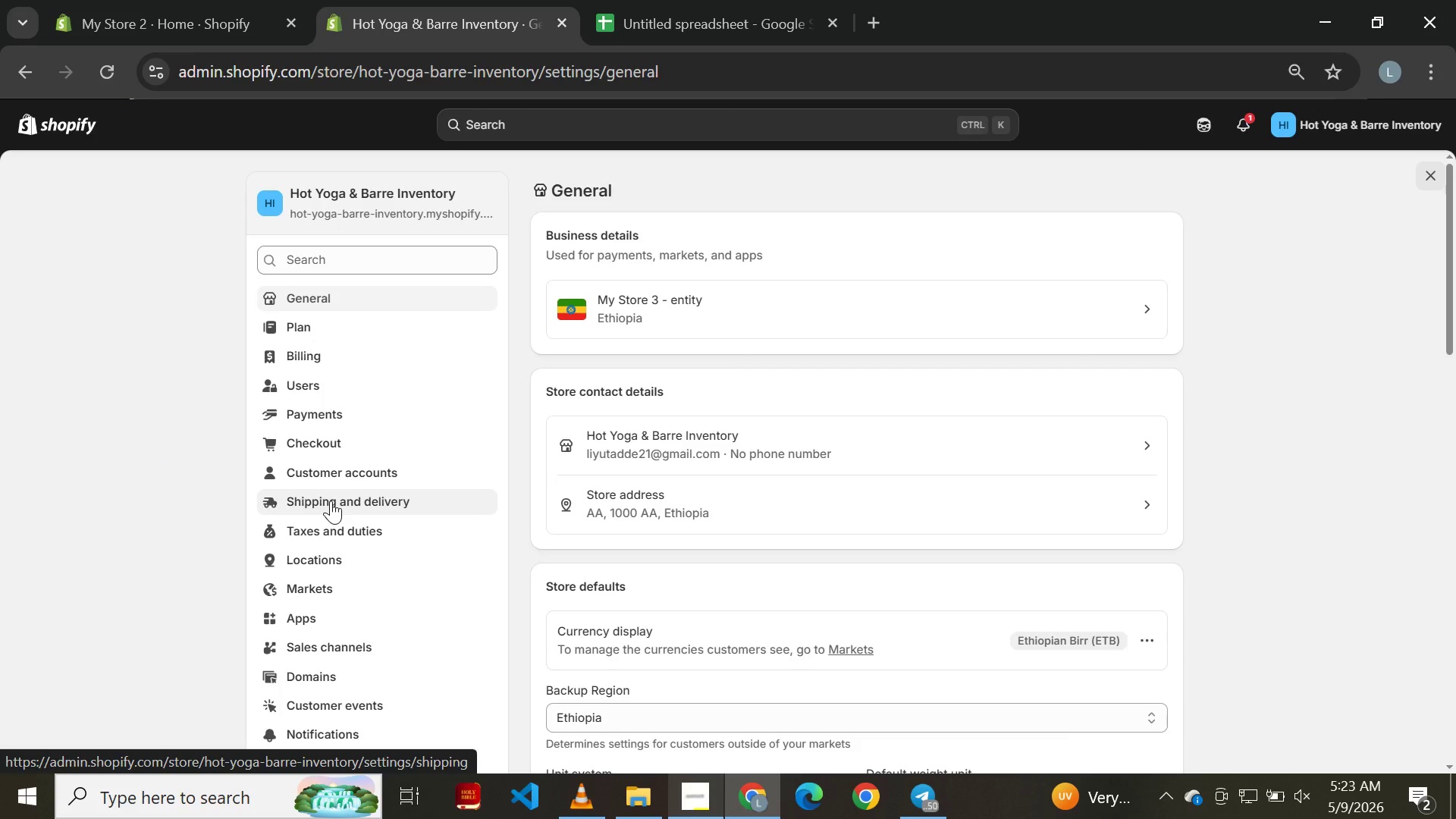 
left_click([331, 500])
 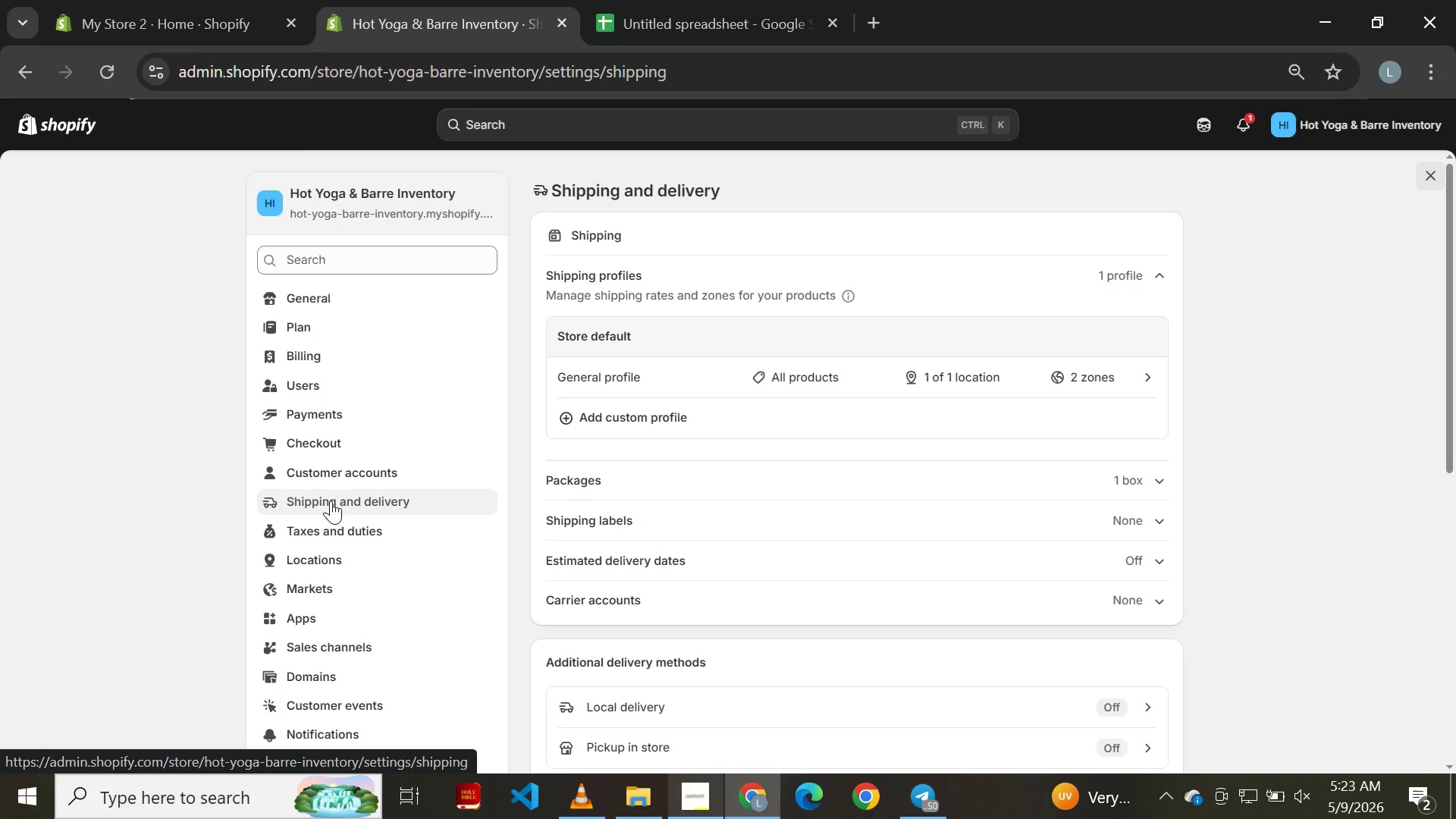 
wait(15.61)
 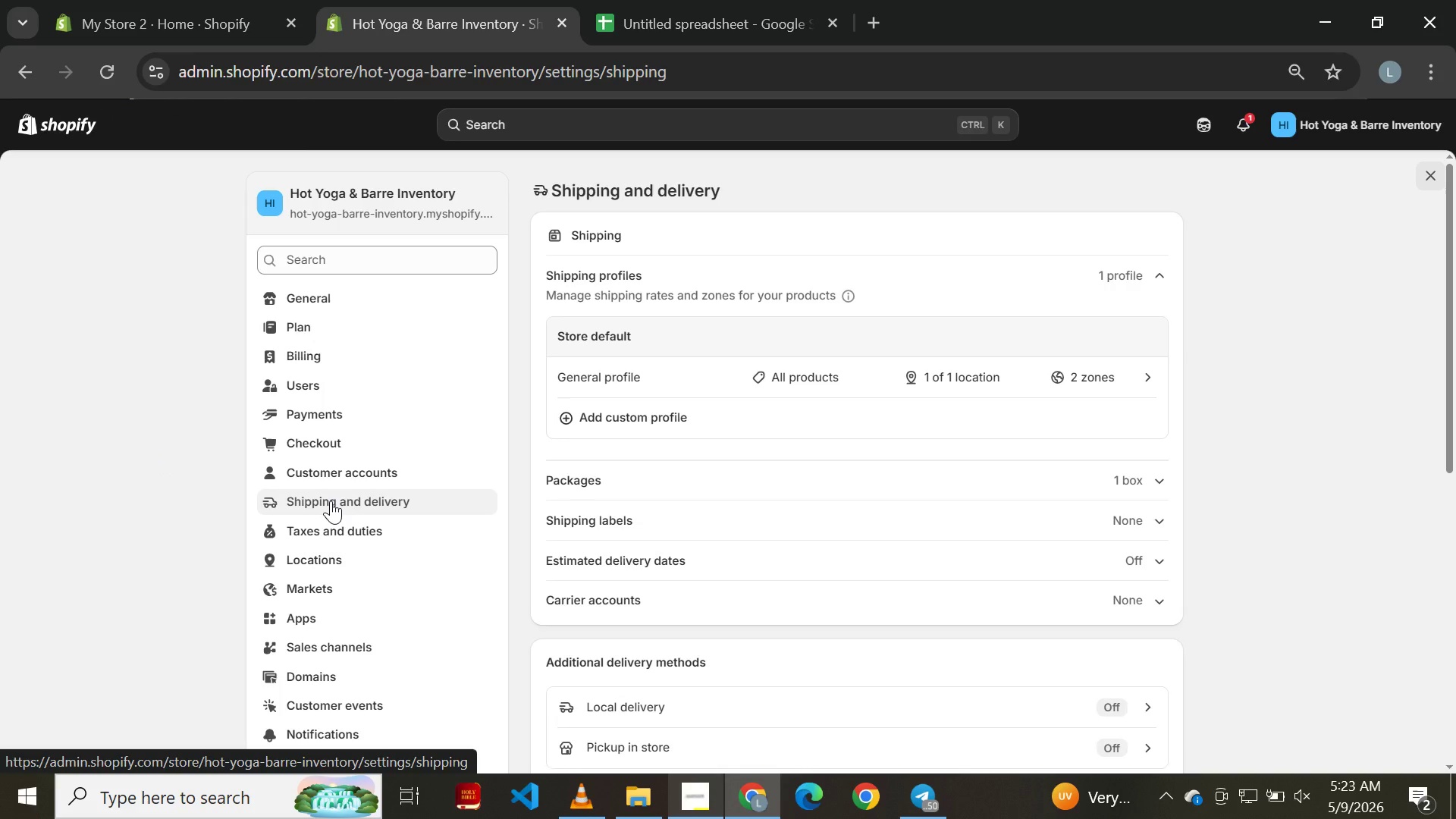 
scroll: coordinate [621, 469], scroll_direction: down, amount: 1.0
 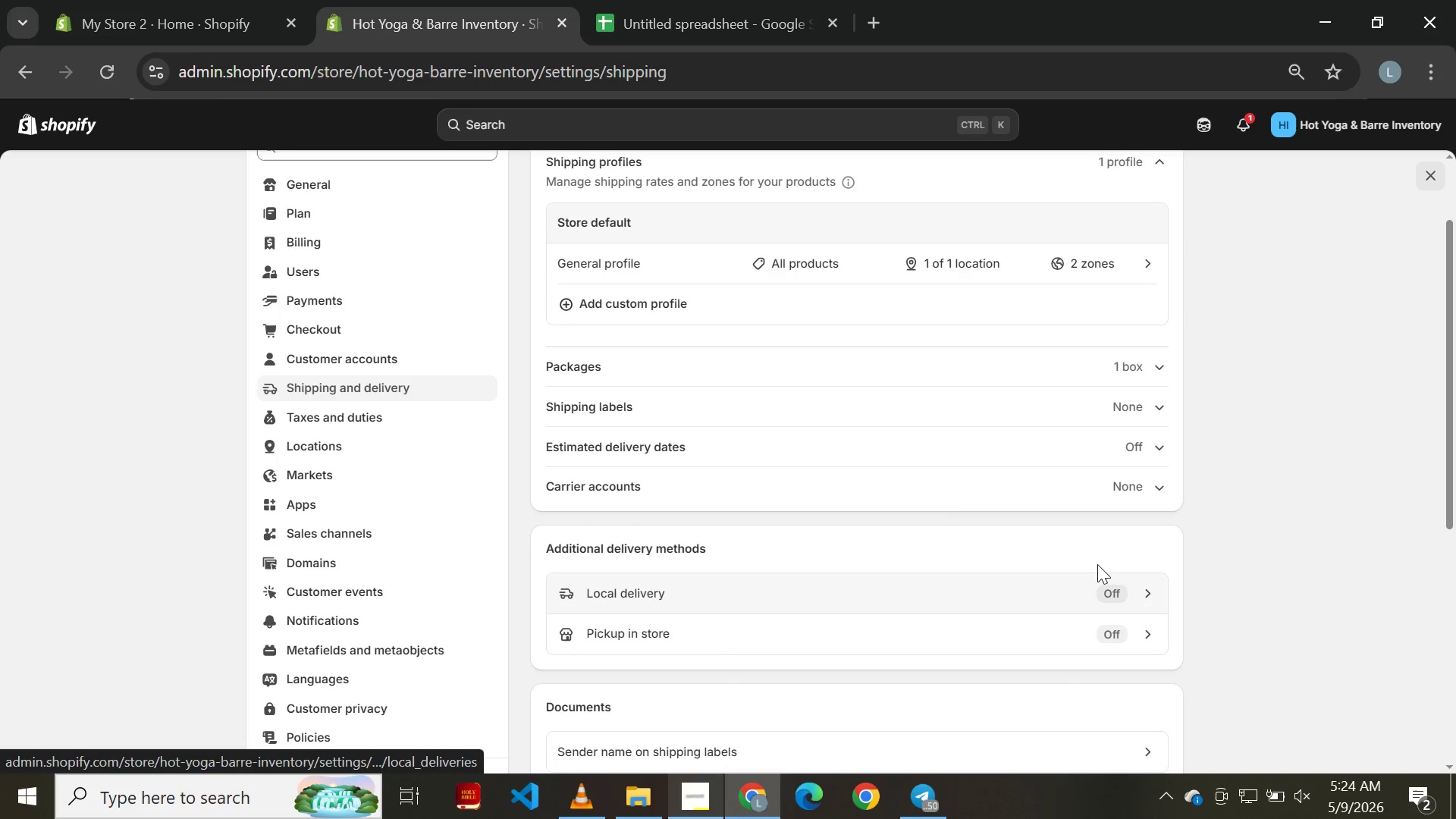 
scroll: coordinate [934, 488], scroll_direction: up, amount: 3.0
 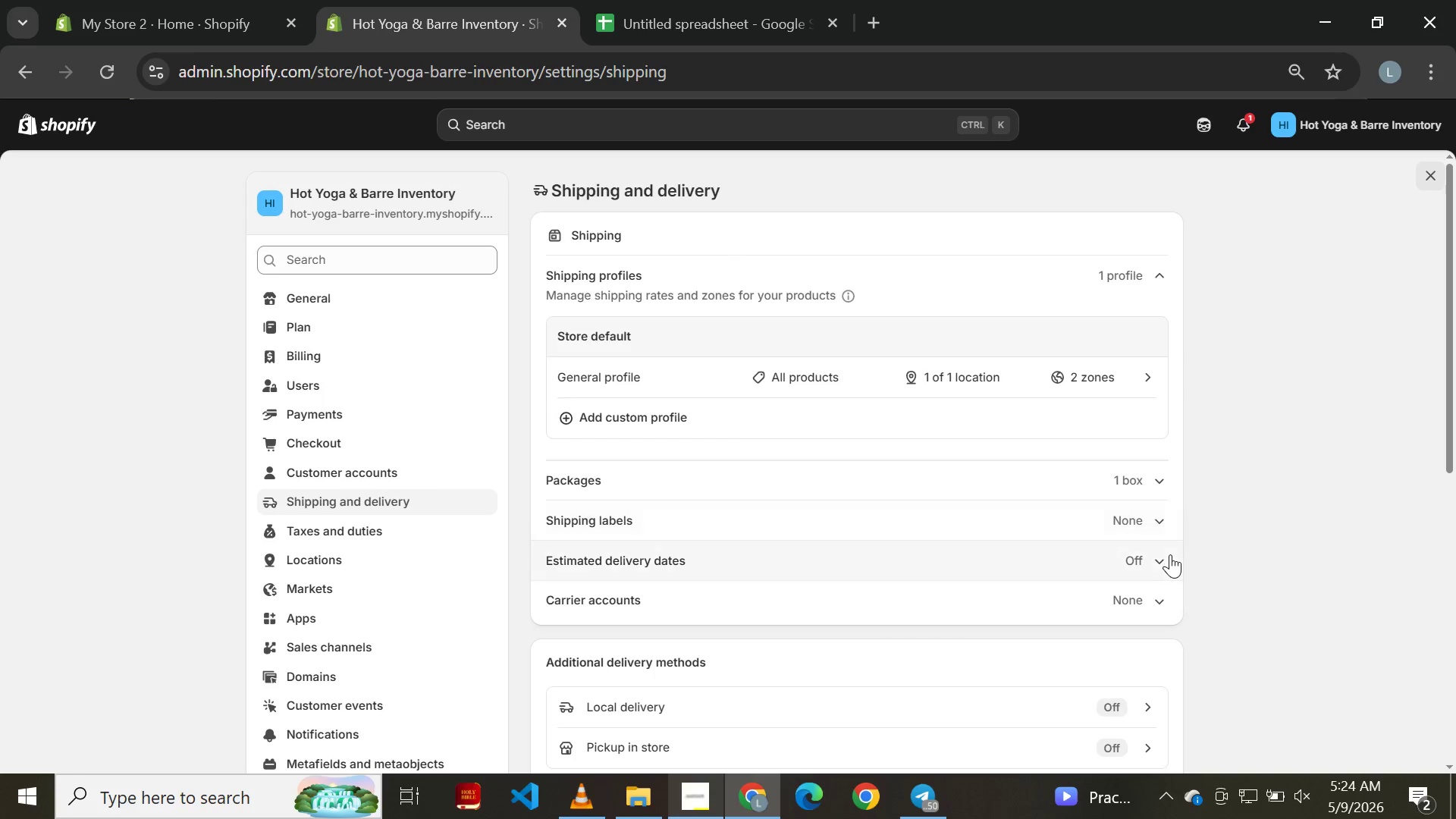 
left_click([1167, 556])
 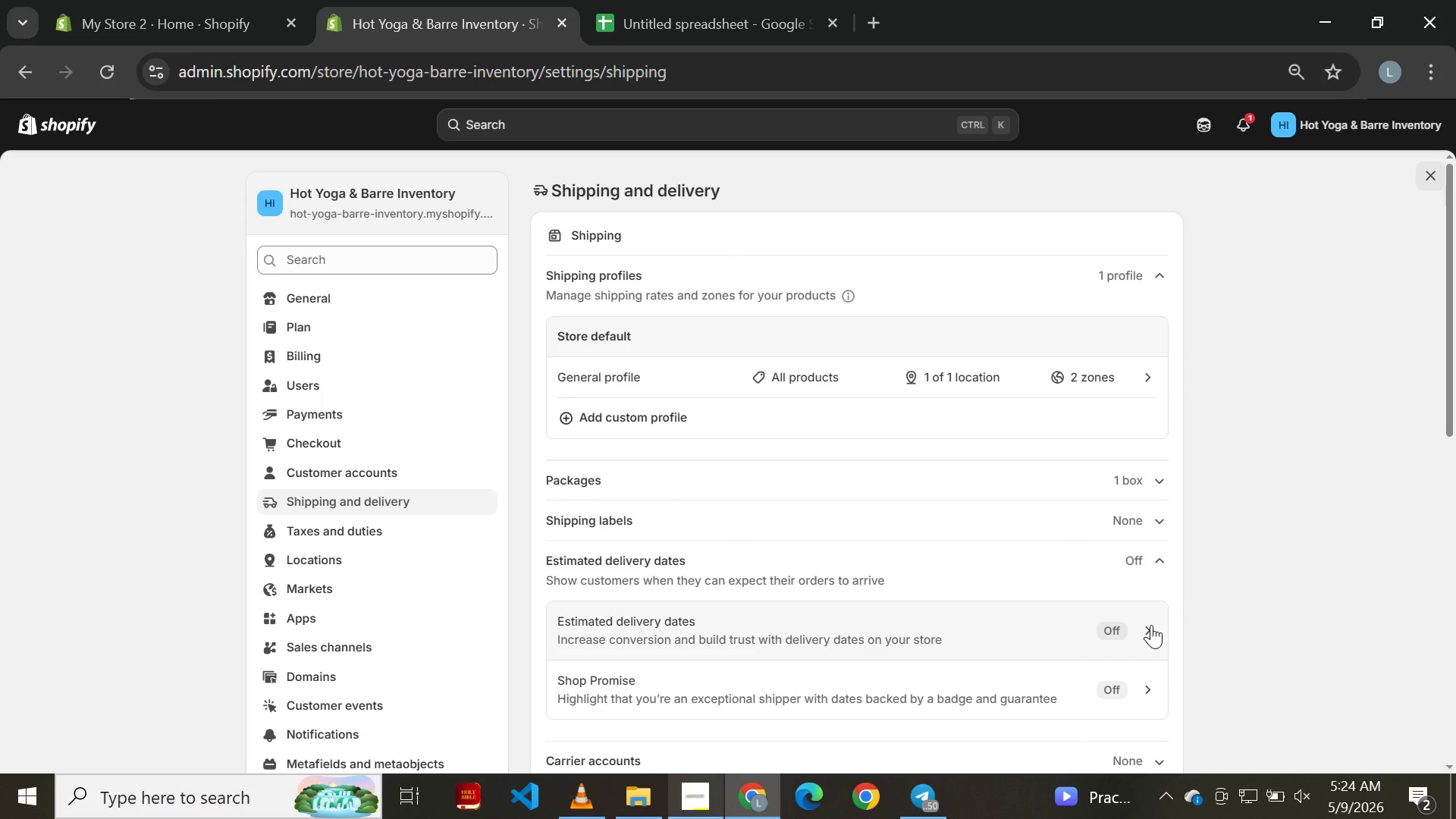 
scroll: coordinate [1139, 617], scroll_direction: down, amount: 1.0
 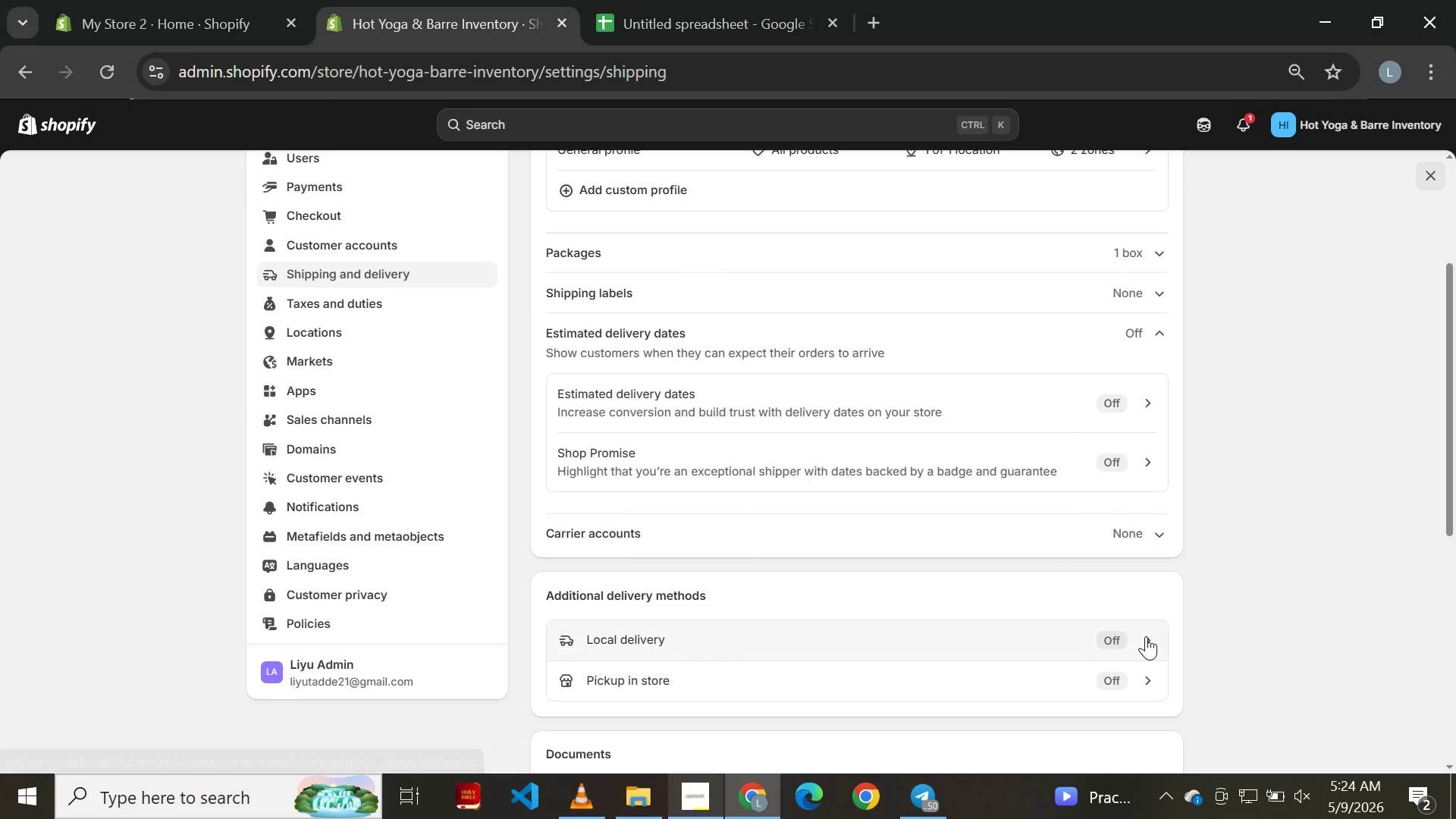 
left_click([1146, 638])
 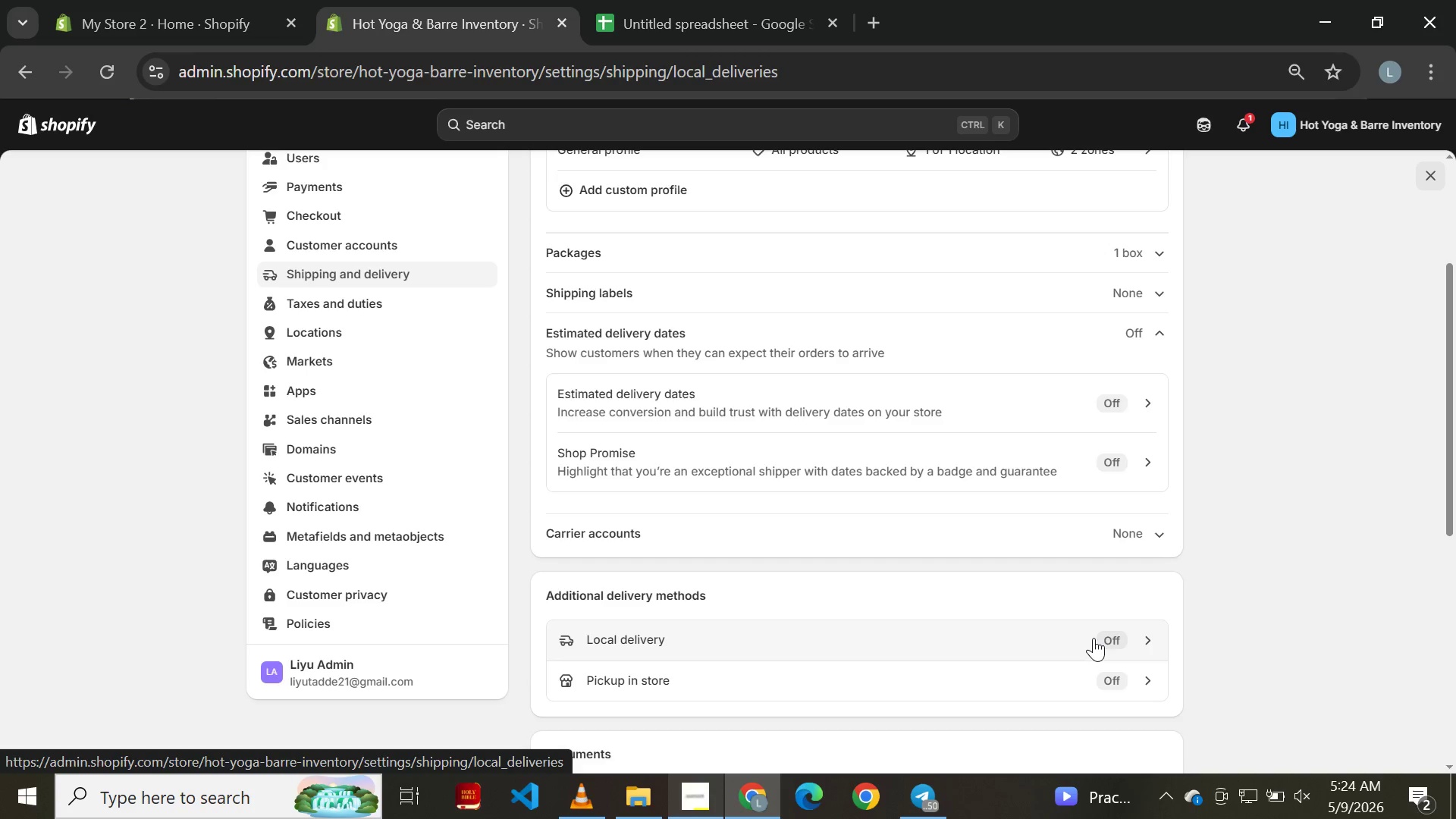 
scroll: coordinate [1066, 595], scroll_direction: down, amount: 5.0
 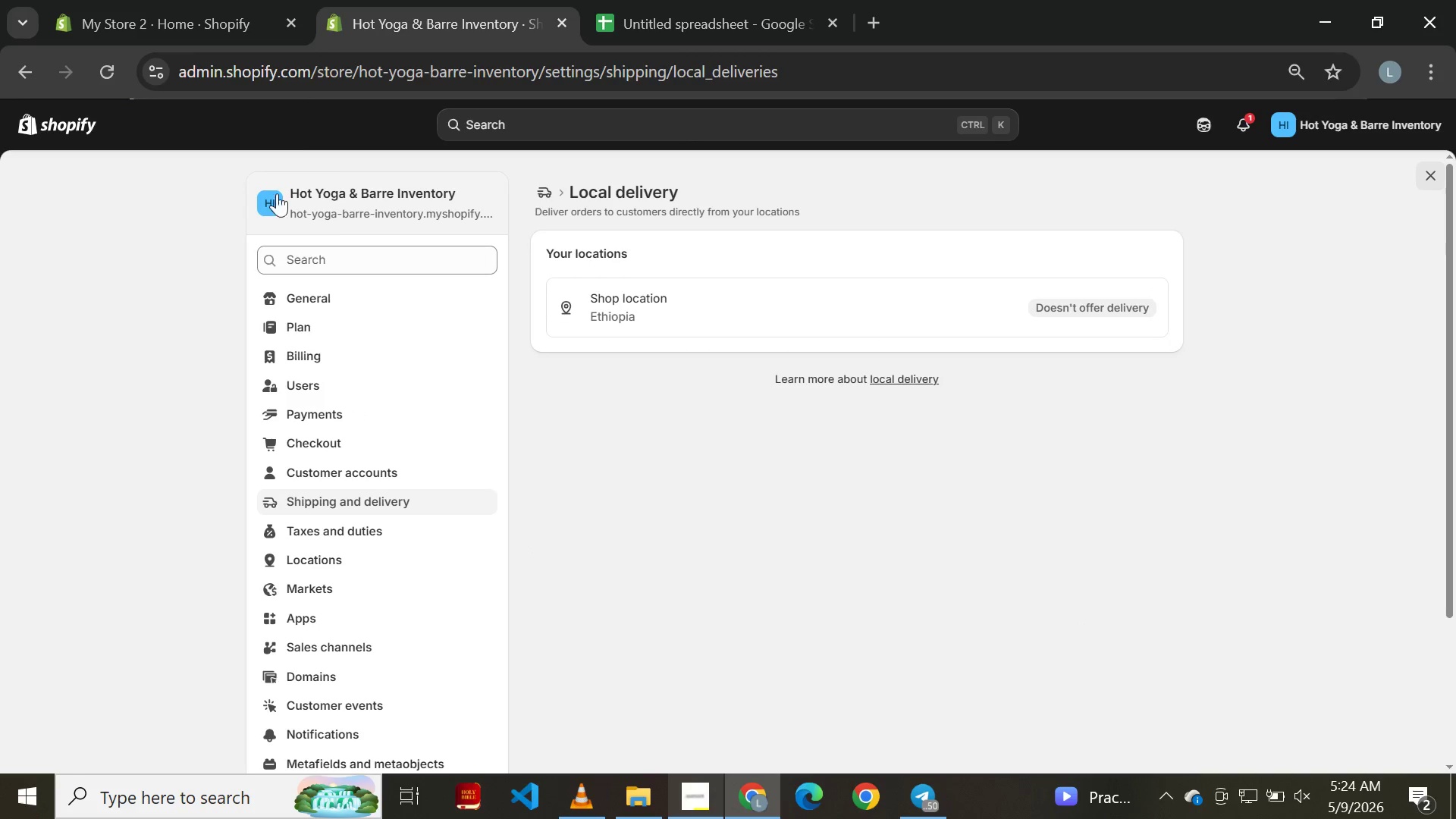 
left_click([28, 78])
 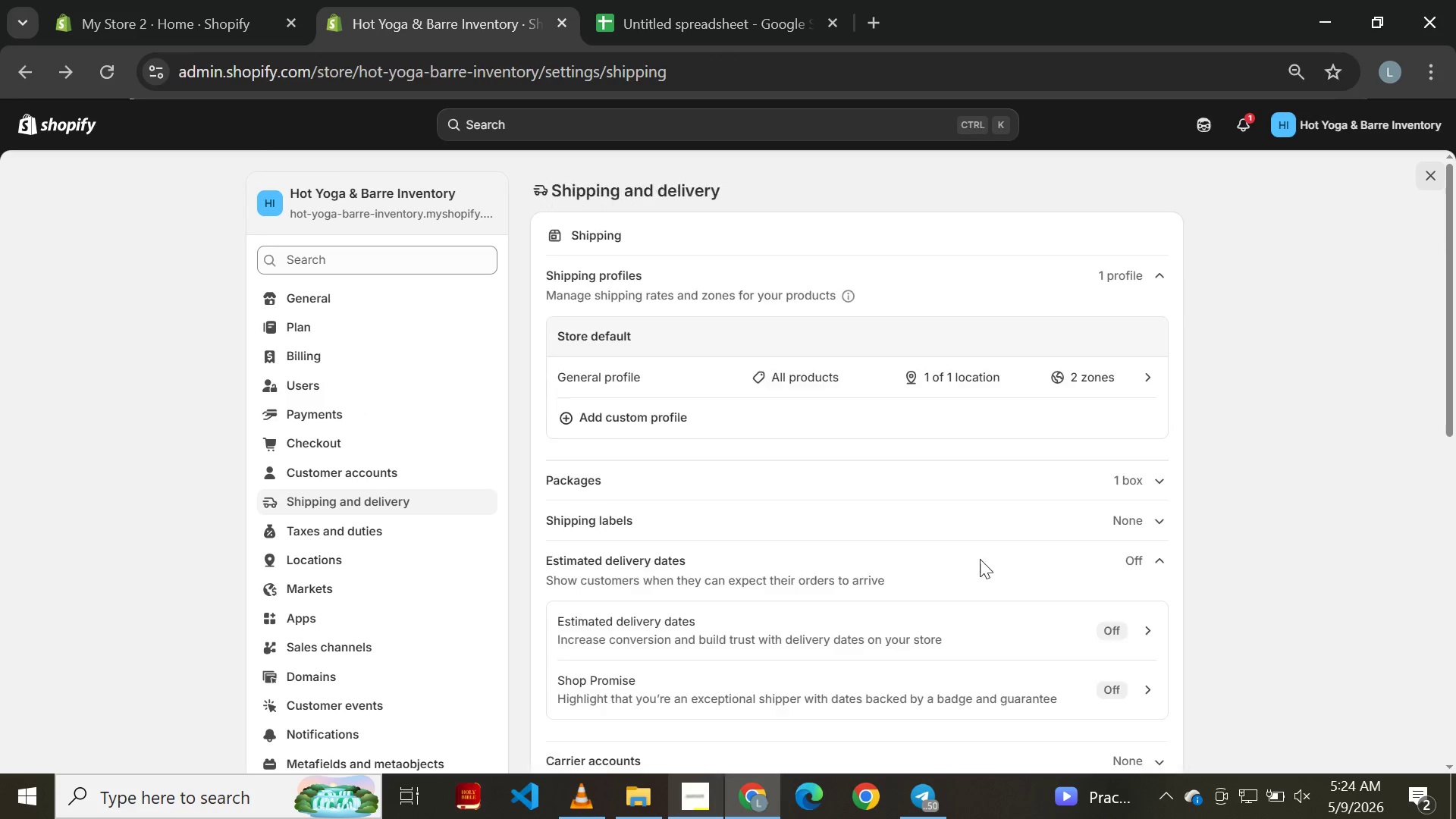 
scroll: coordinate [980, 560], scroll_direction: down, amount: 5.0
 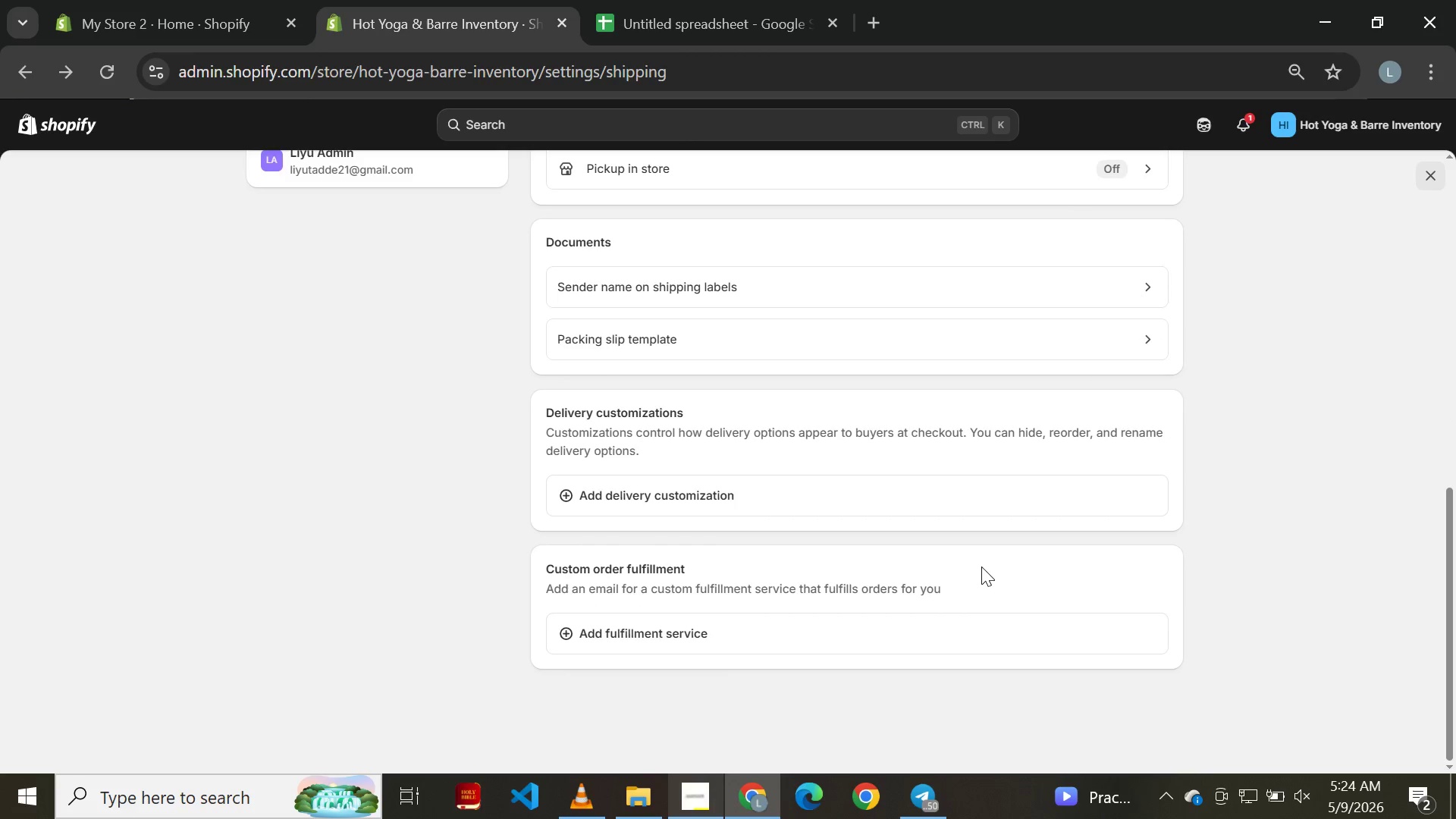 
scroll: coordinate [984, 566], scroll_direction: up, amount: 7.0
 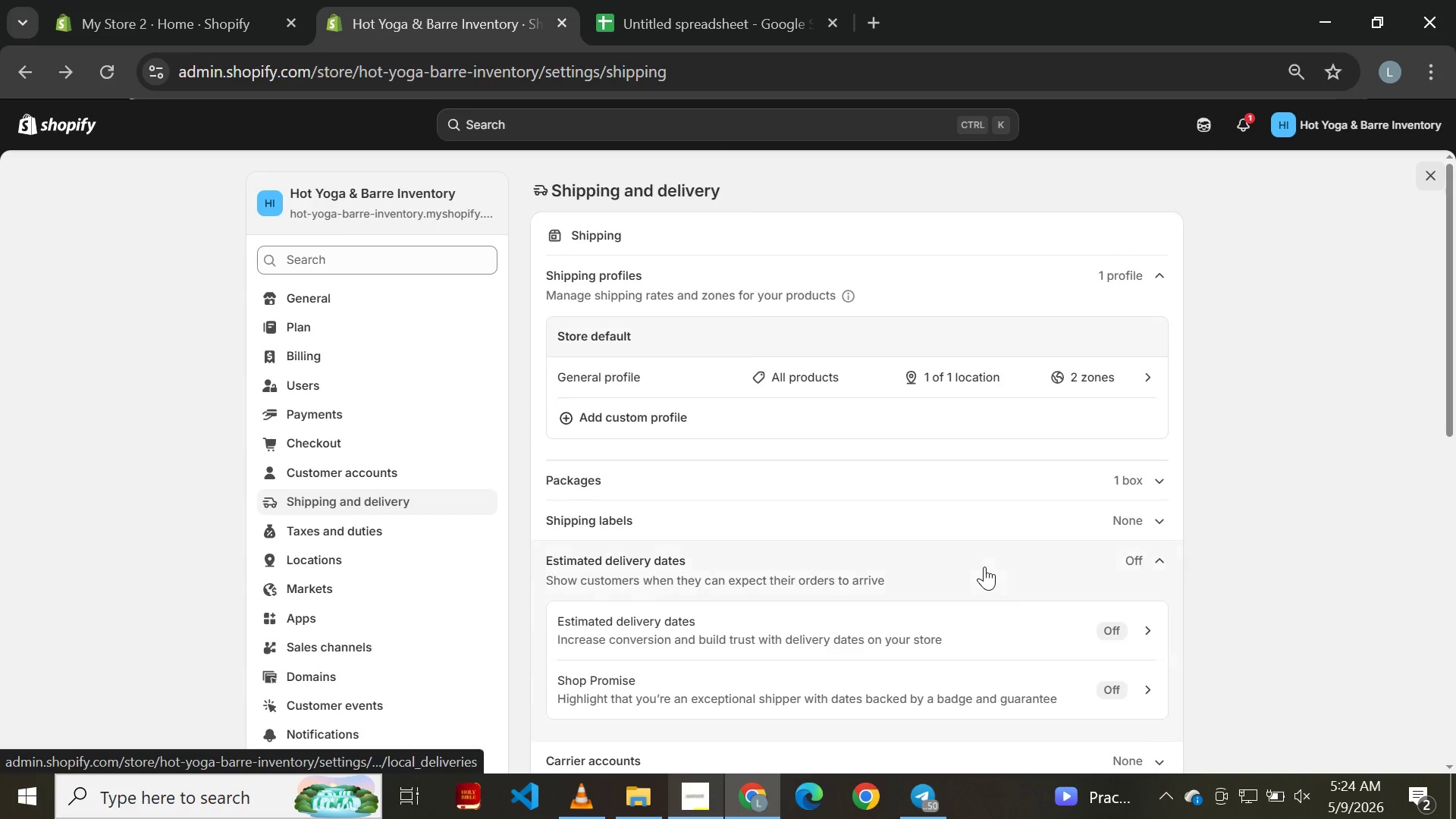 
scroll: coordinate [981, 579], scroll_direction: none, amount: 0.0
 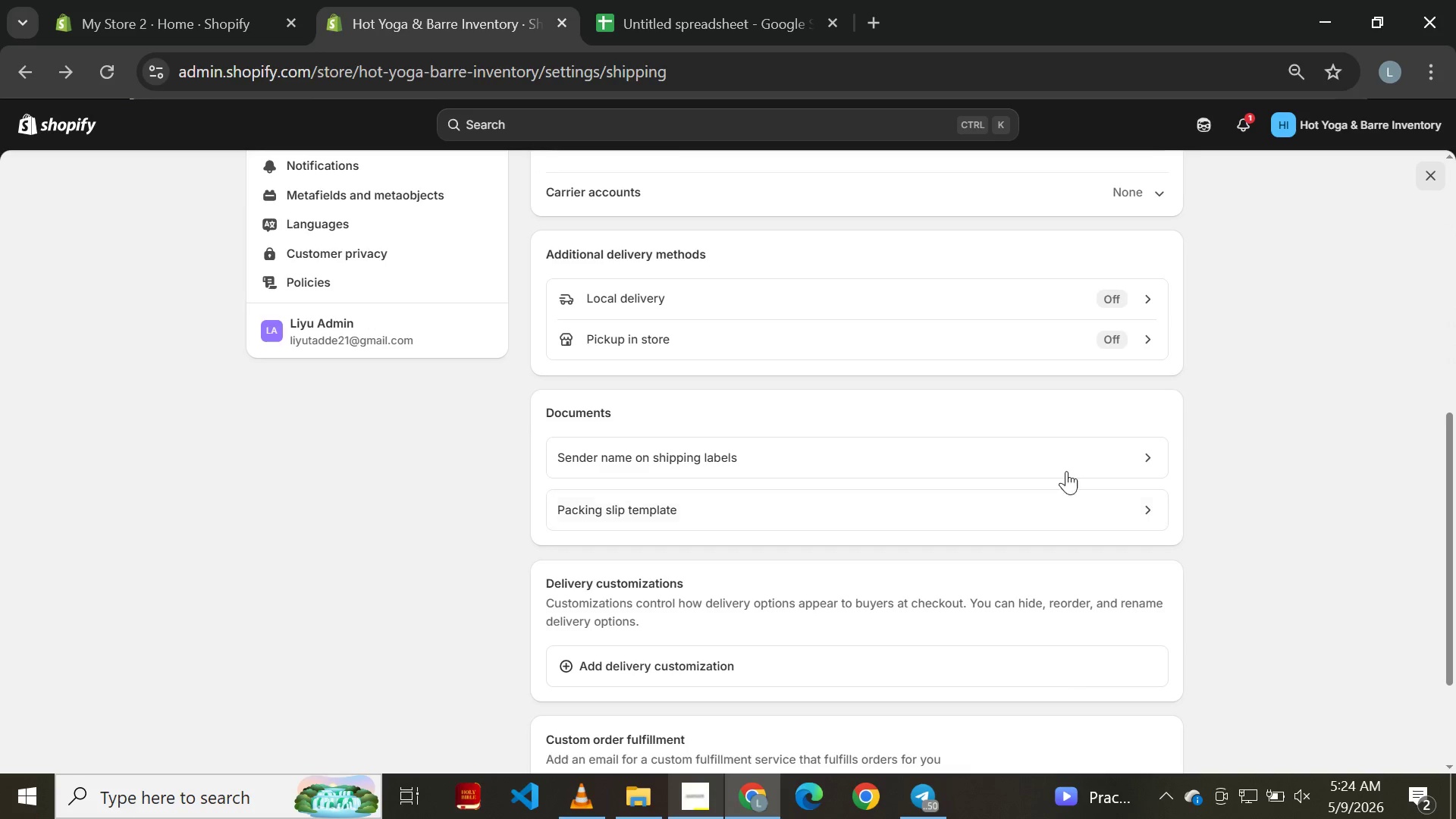 
scroll: coordinate [1094, 437], scroll_direction: down, amount: 7.0
 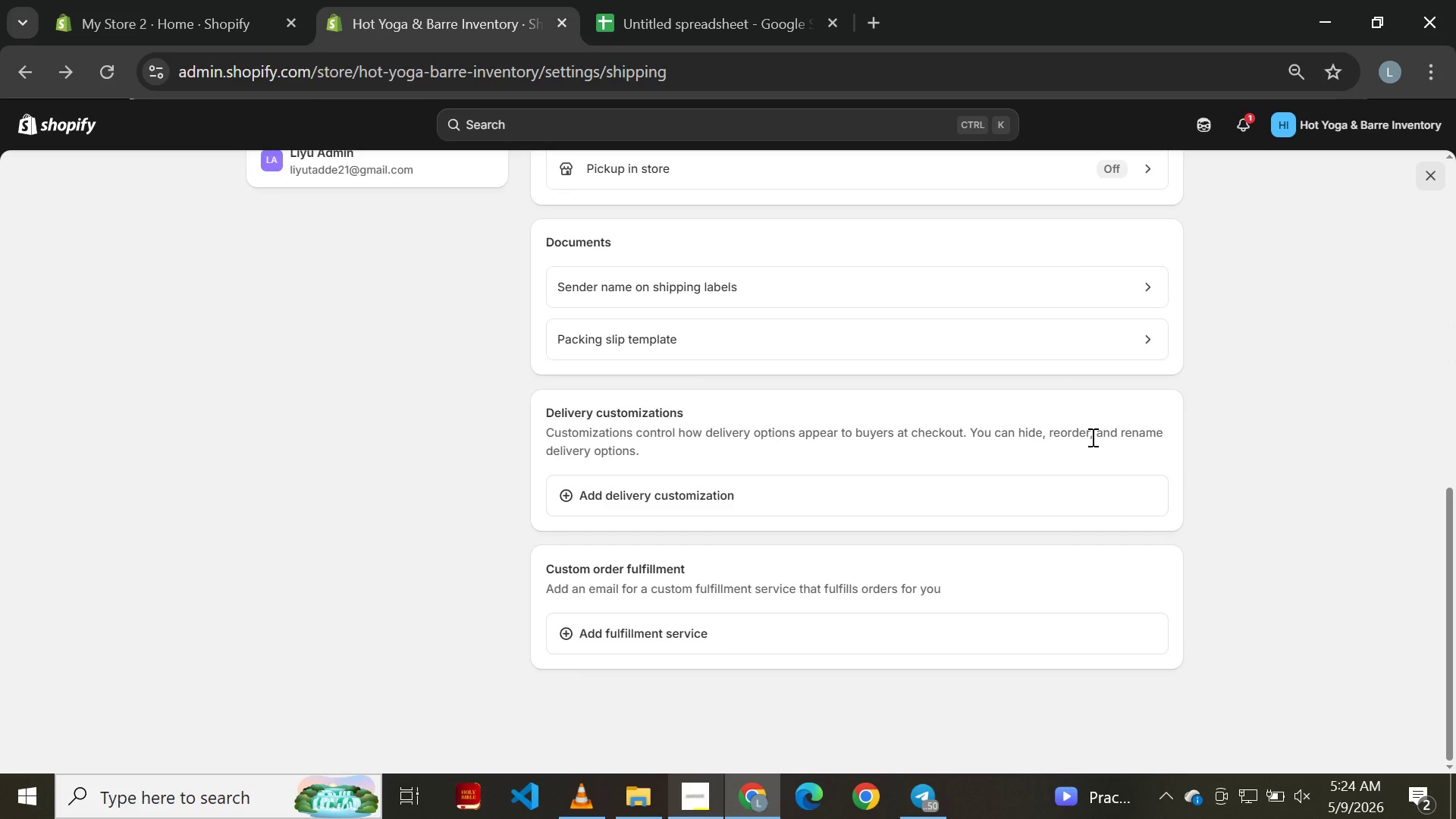 
scroll: coordinate [1092, 437], scroll_direction: up, amount: 3.0
 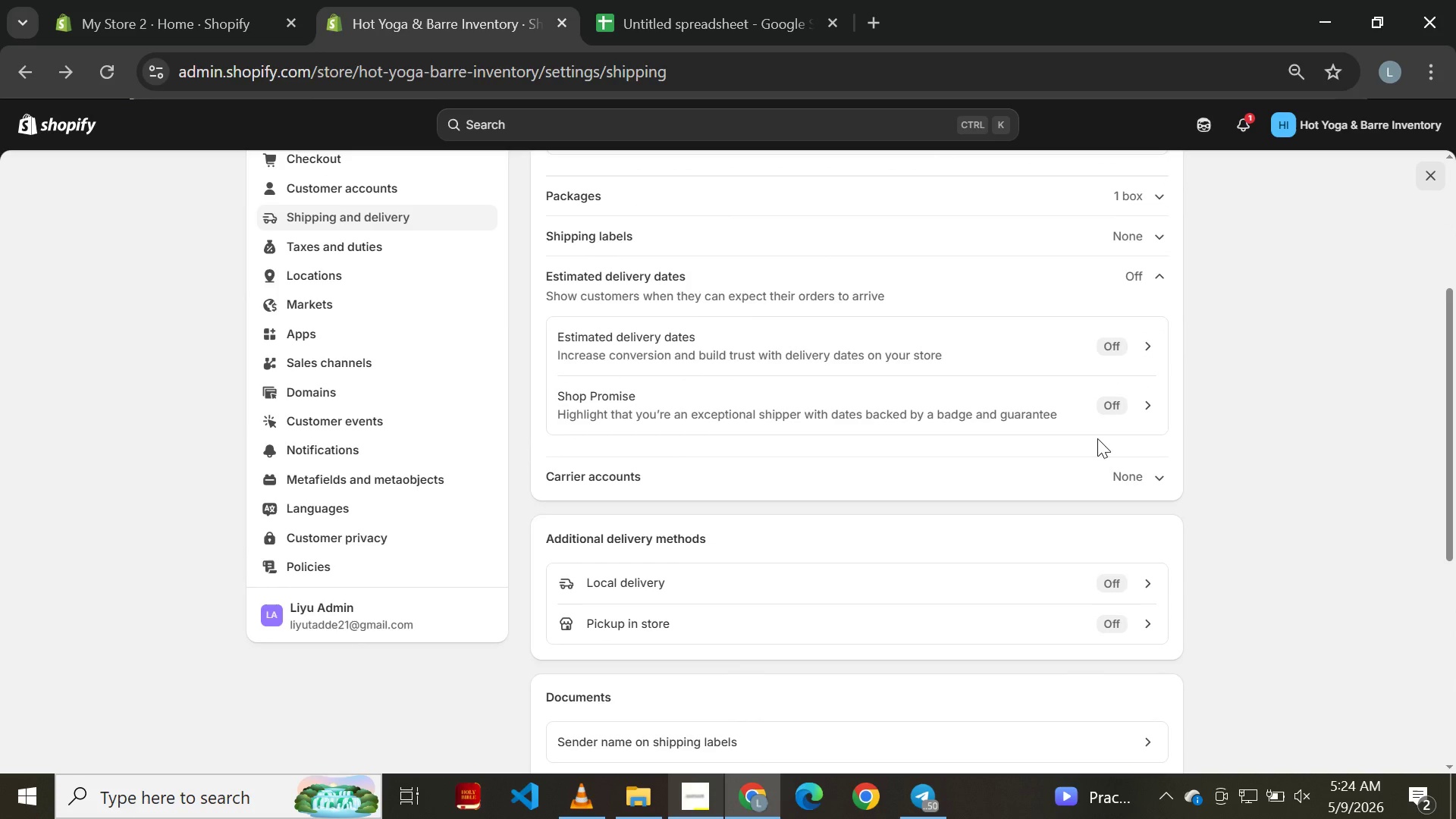 
wait(7.2)
 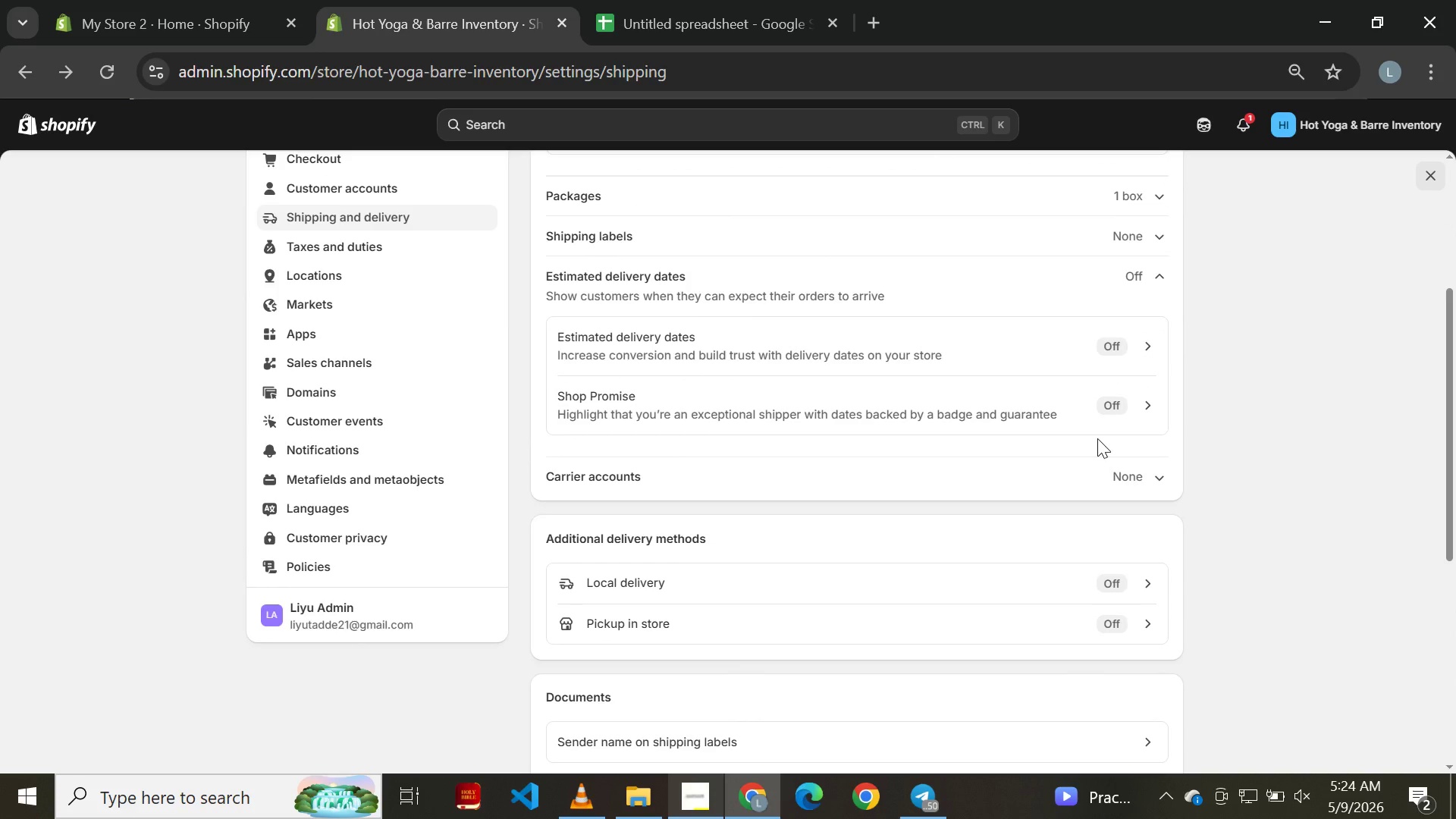 
scroll: coordinate [1097, 438], scroll_direction: down, amount: 3.0
 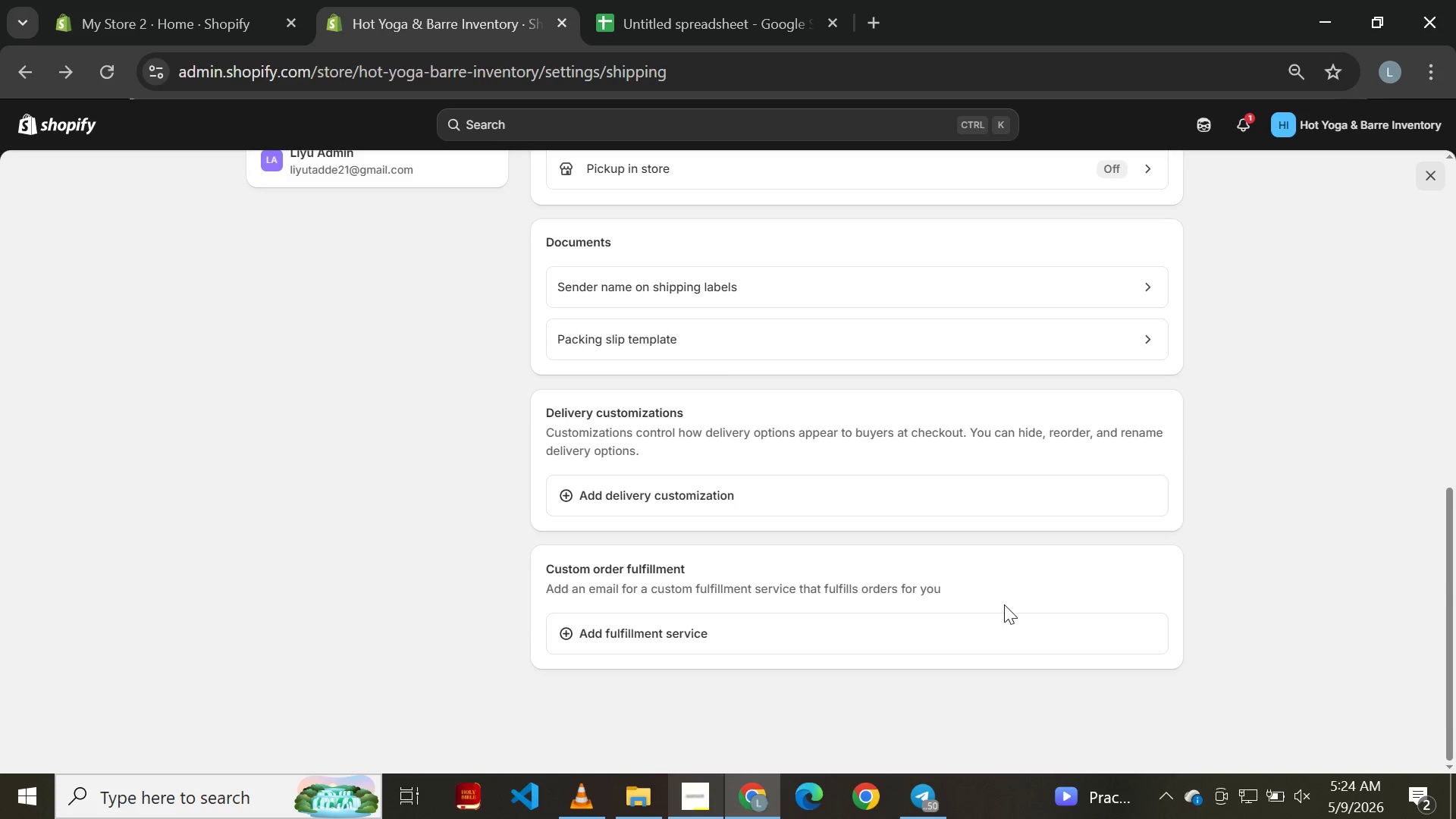 
scroll: coordinate [639, 667], scroll_direction: up, amount: 12.0
 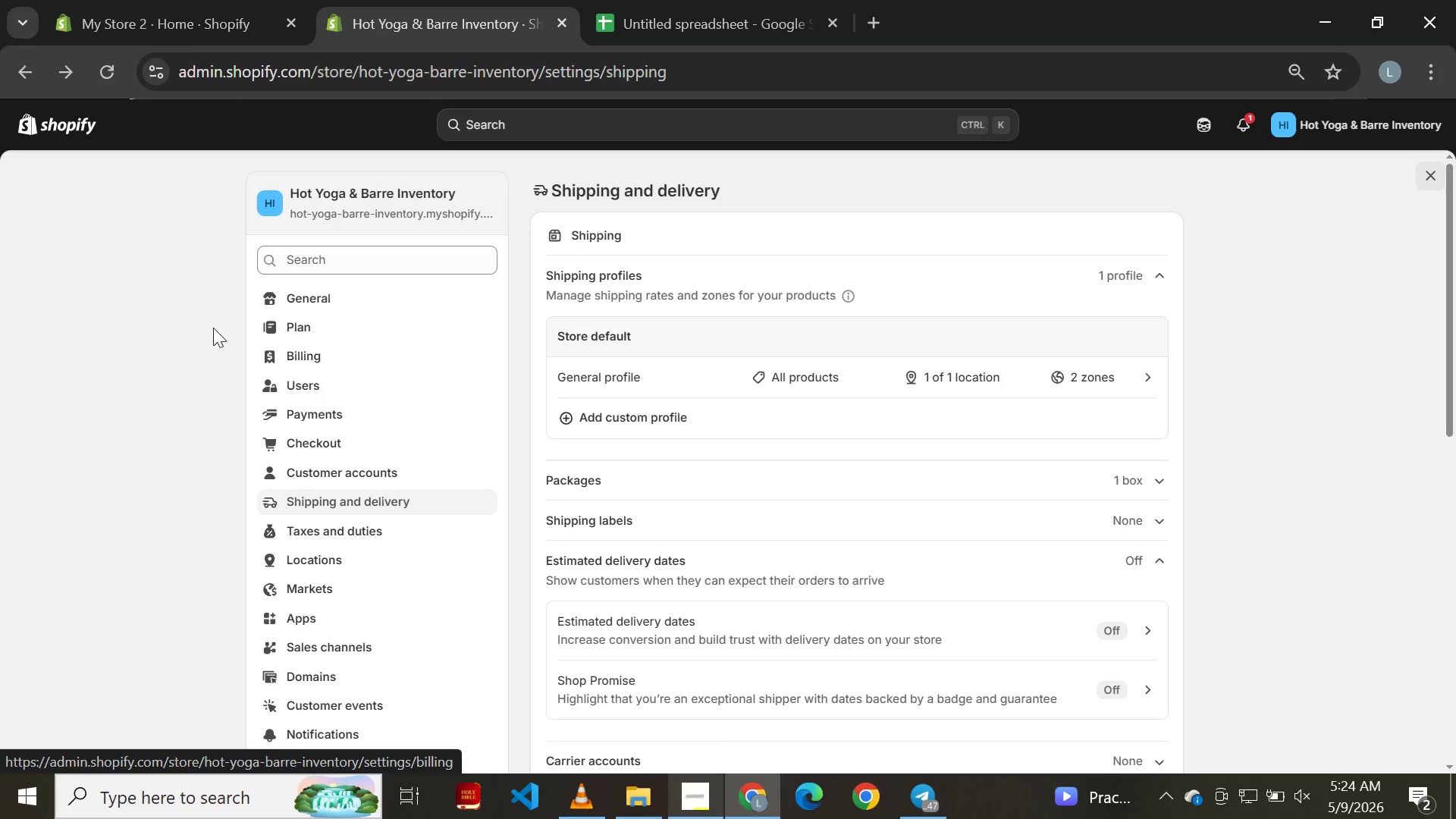 
left_click([29, 75])
 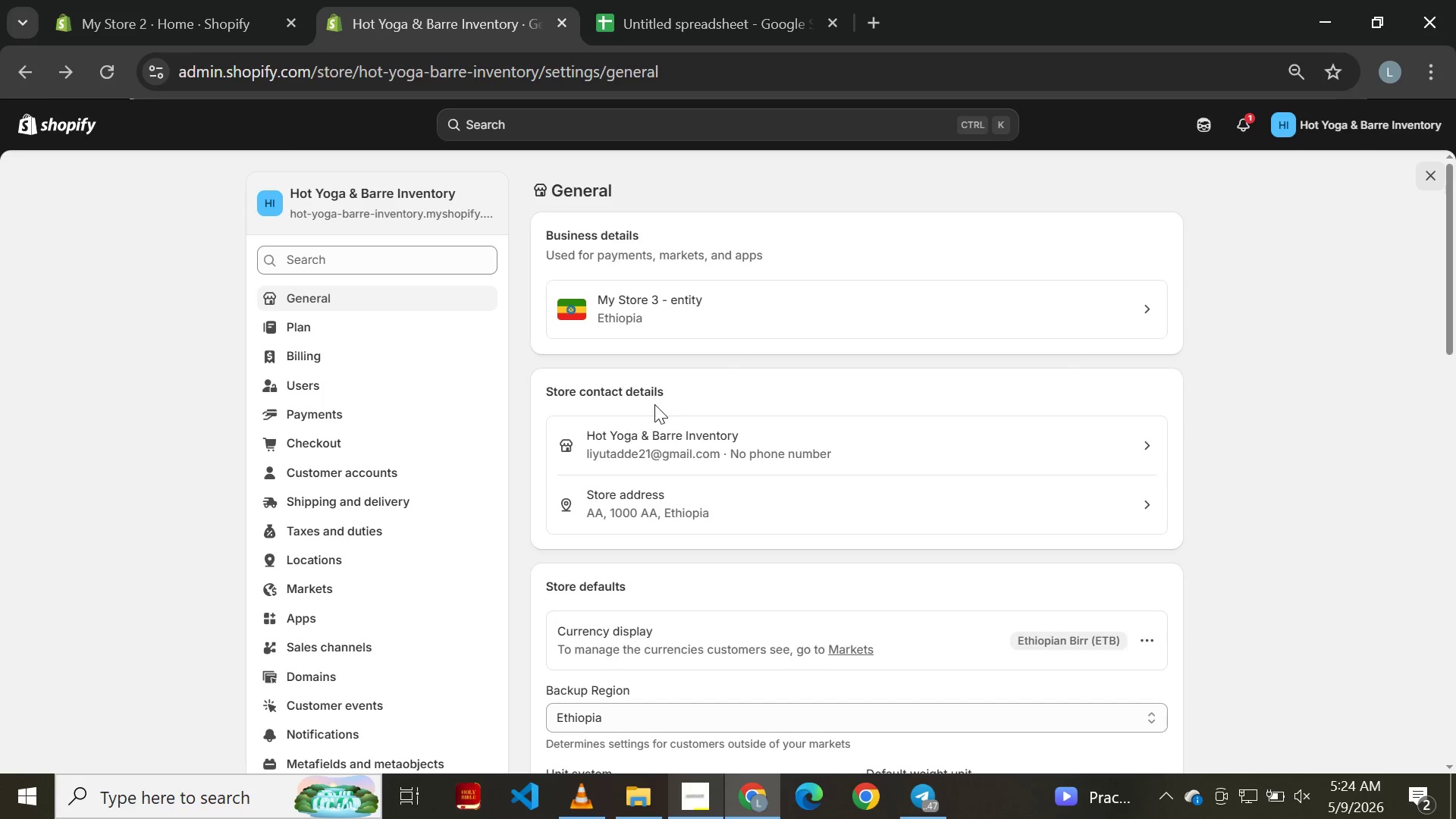 
scroll: coordinate [919, 585], scroll_direction: down, amount: 3.0
 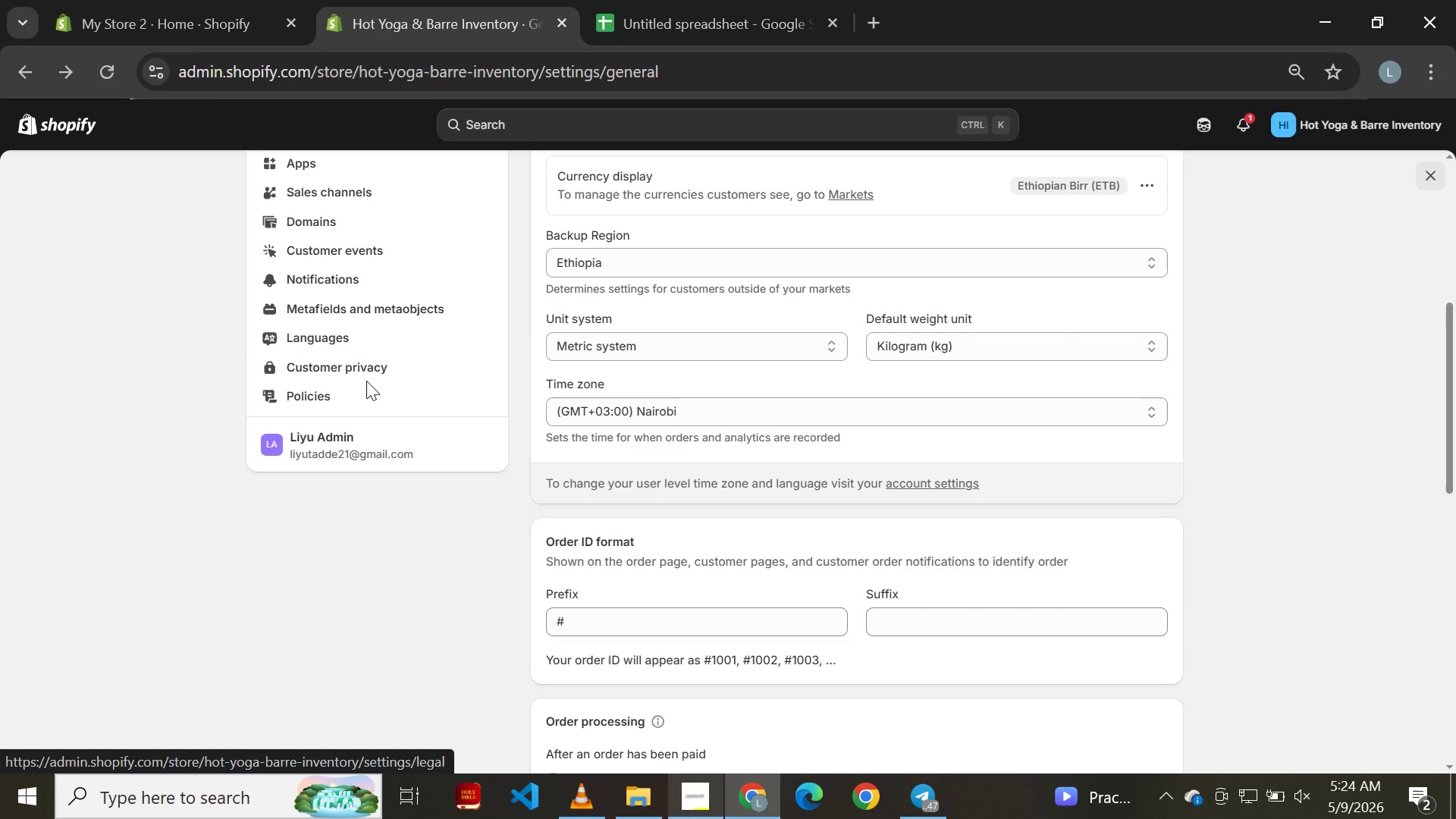 
scroll: coordinate [265, 284], scroll_direction: up, amount: 5.0
 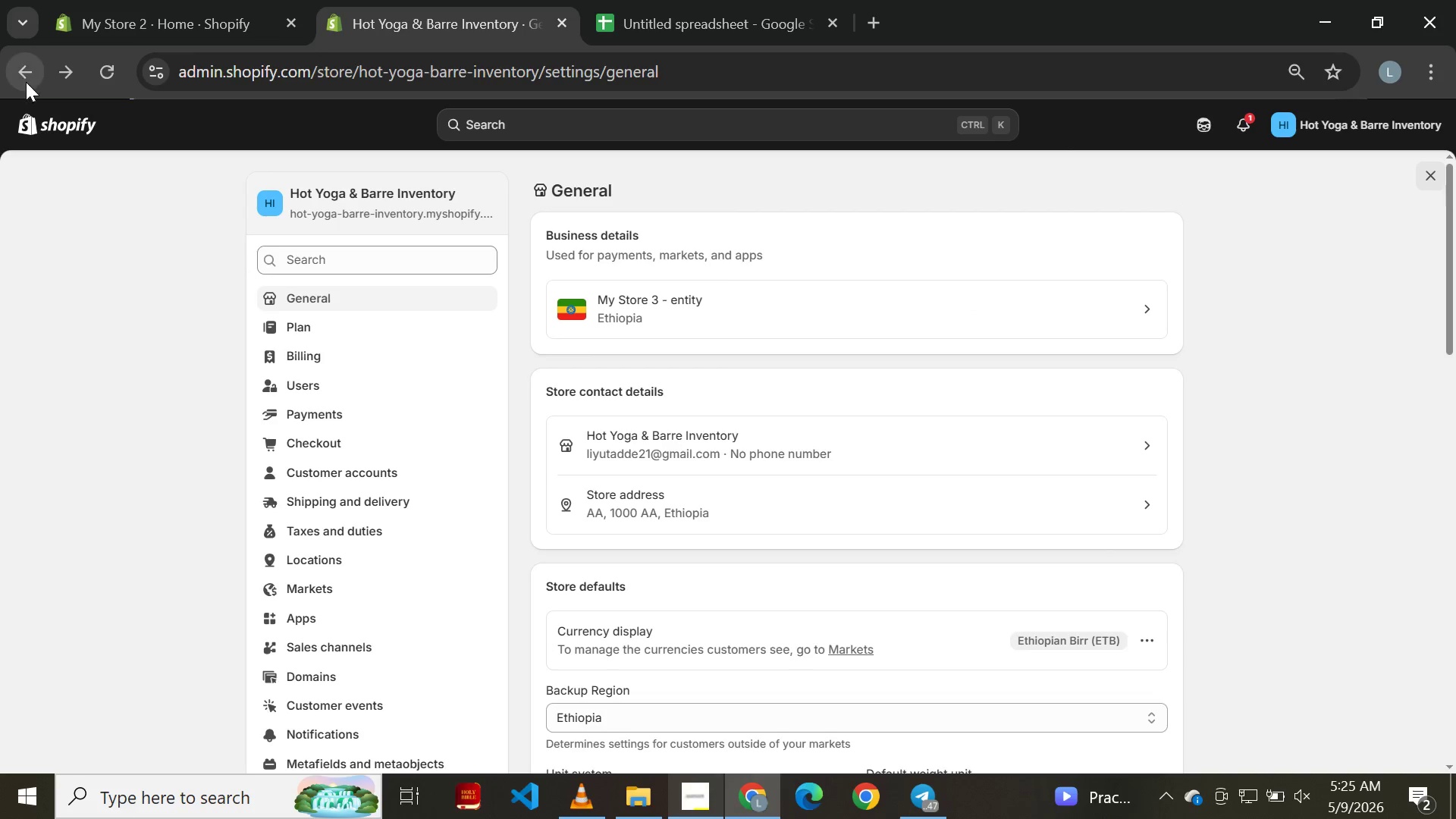 
left_click([27, 79])
 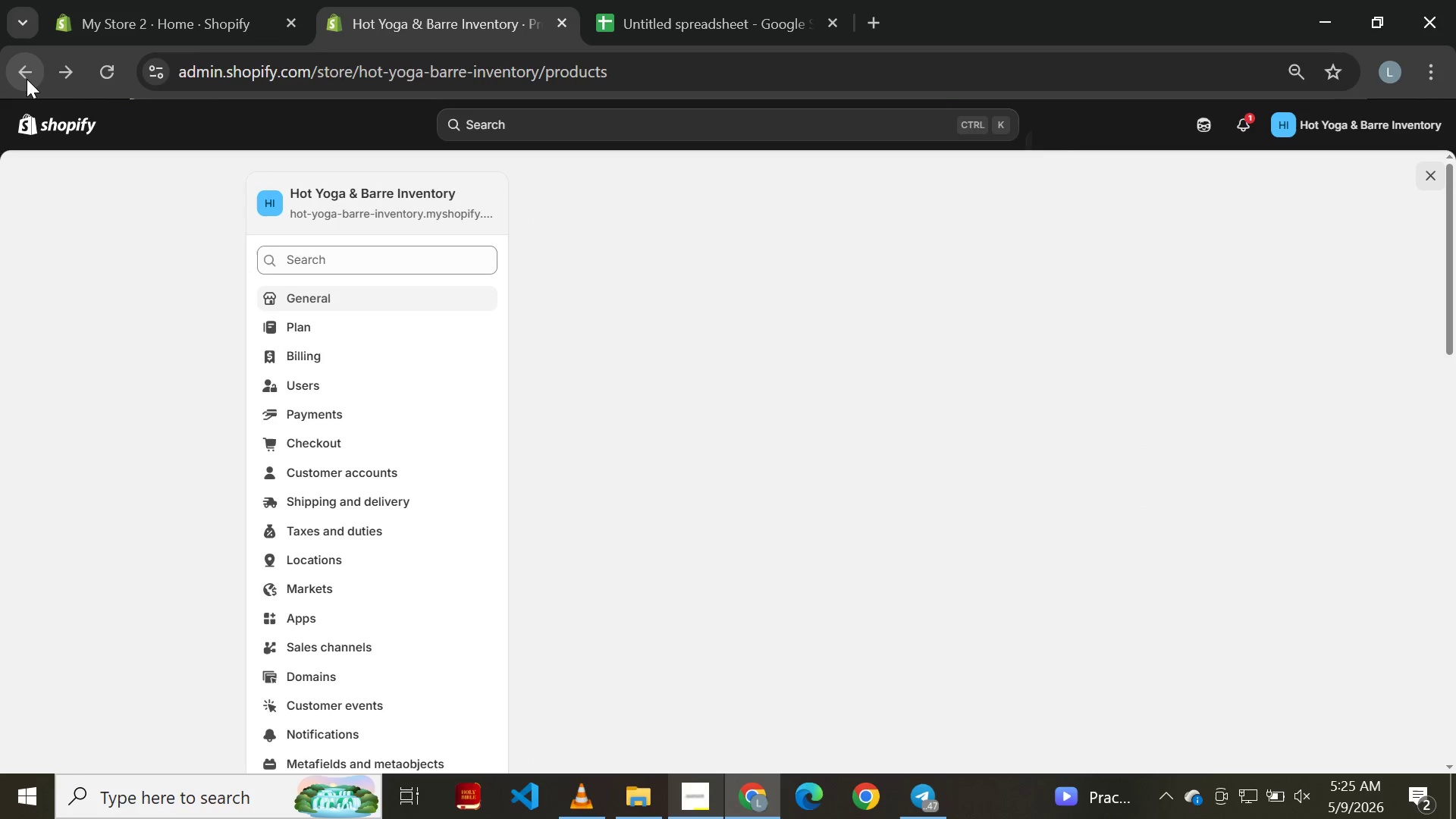 
mouse_move([51, 91])
 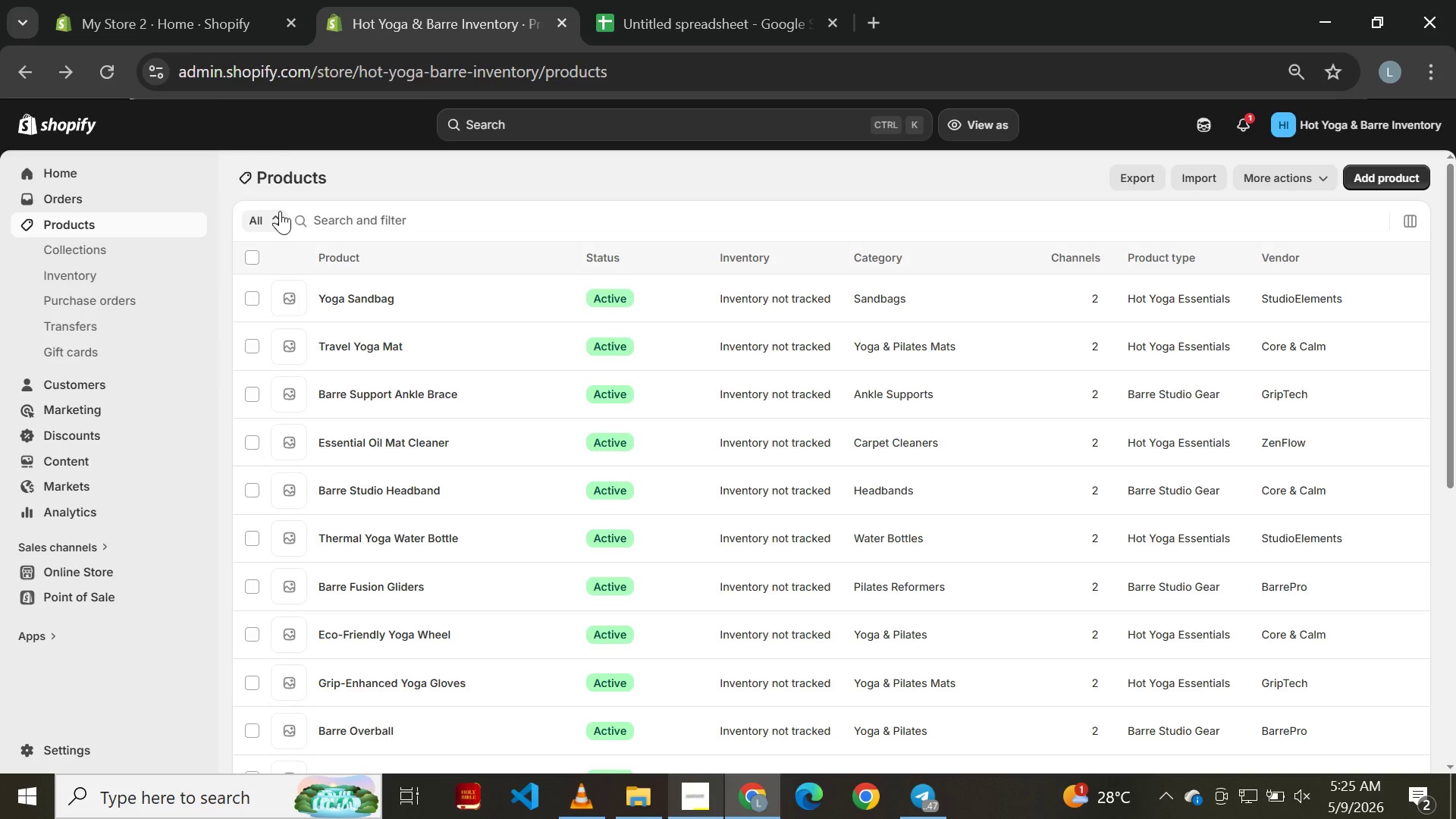 
wait(13.68)
 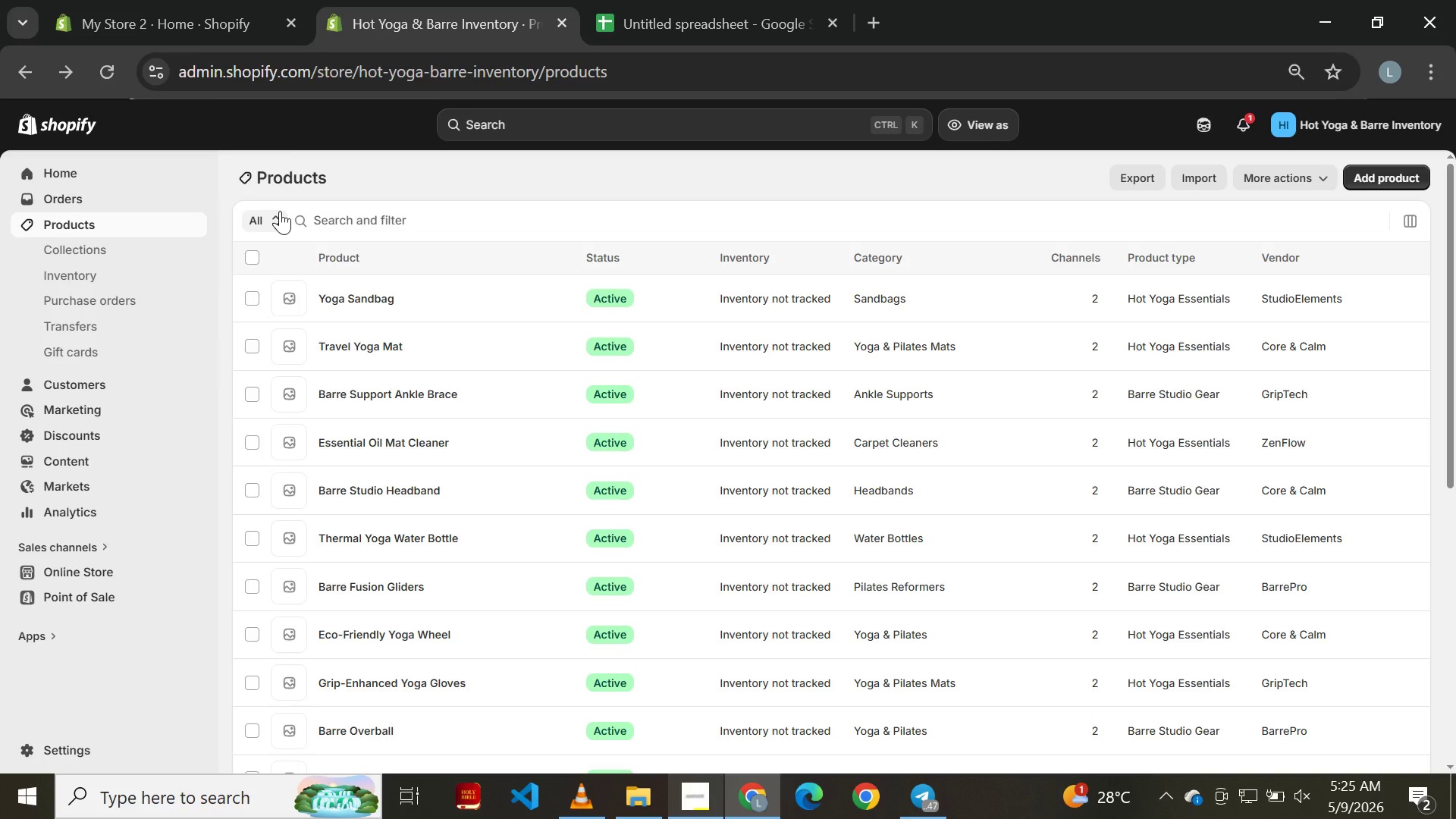 
left_click([248, 257])
 